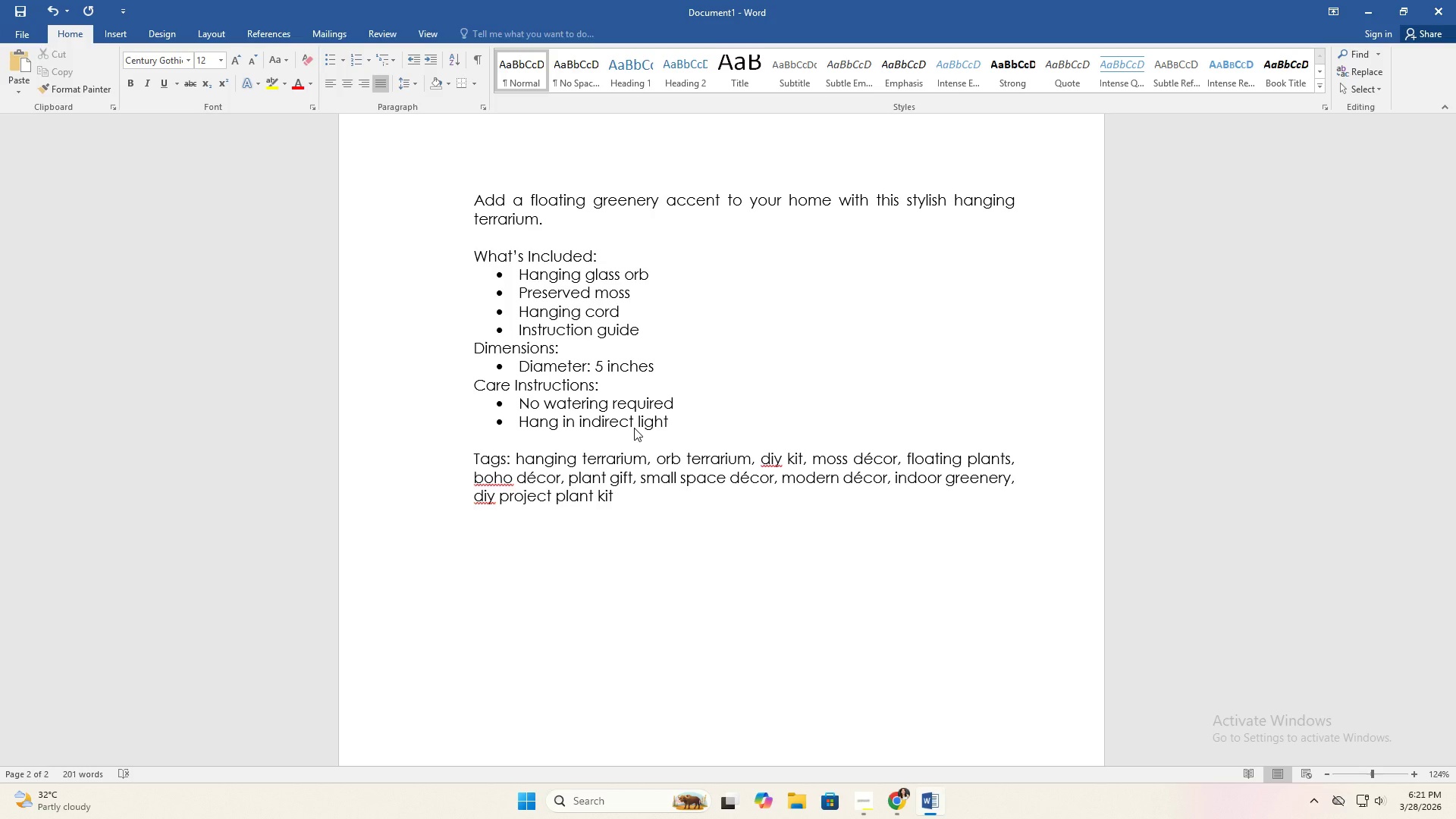 
wait(11.23)
 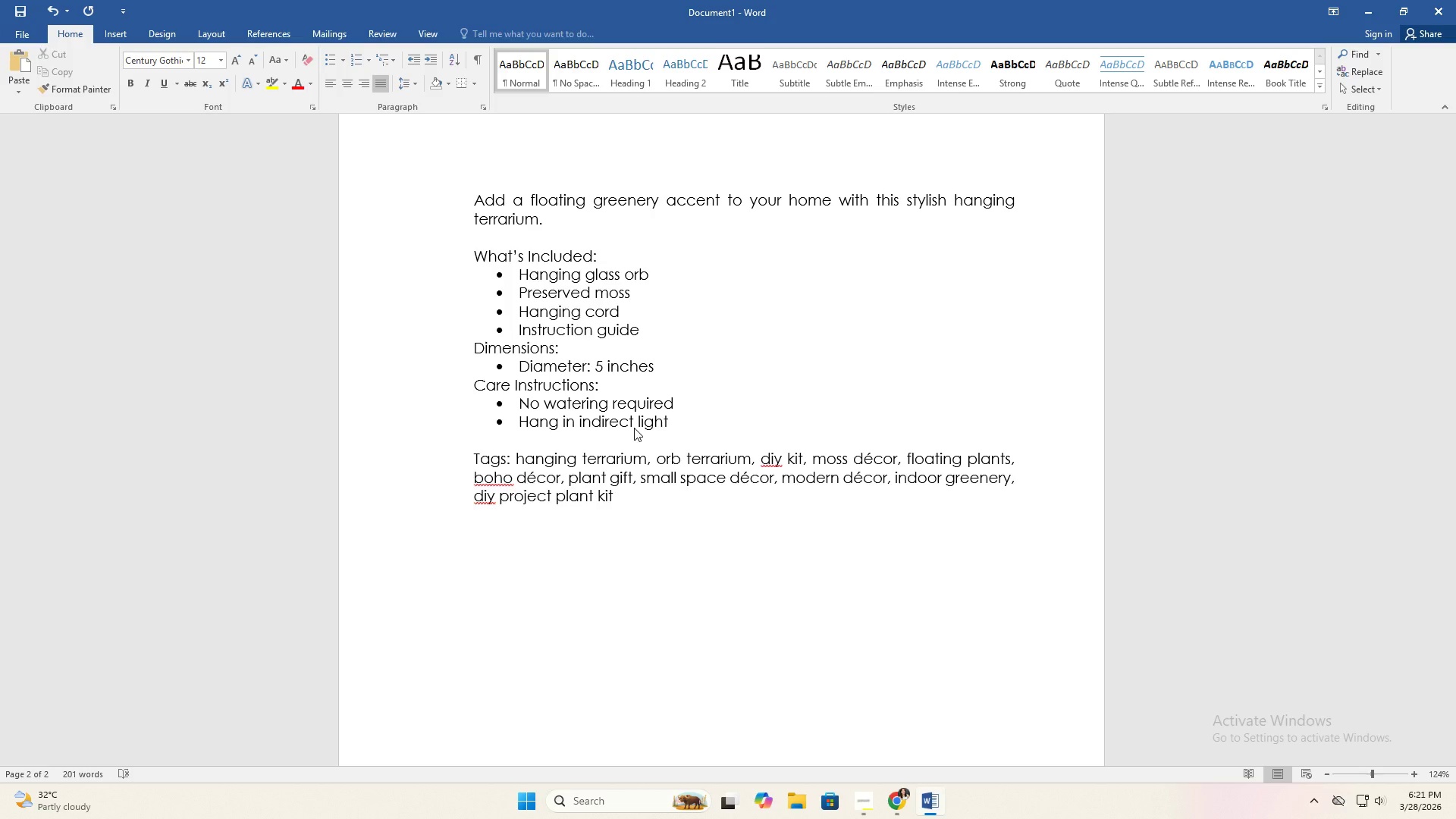 
key(ArrowLeft)
 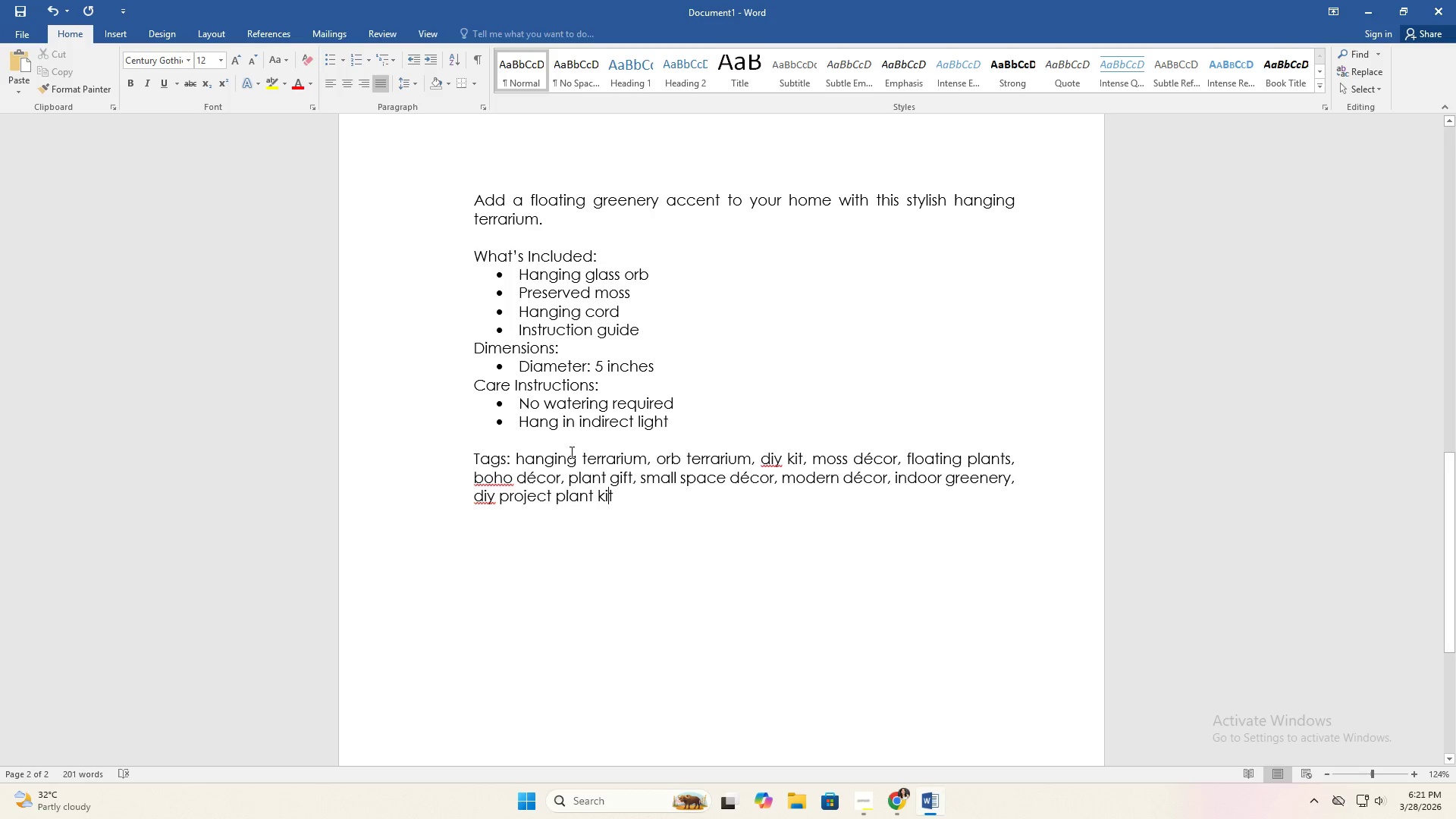 
key(ArrowLeft)
 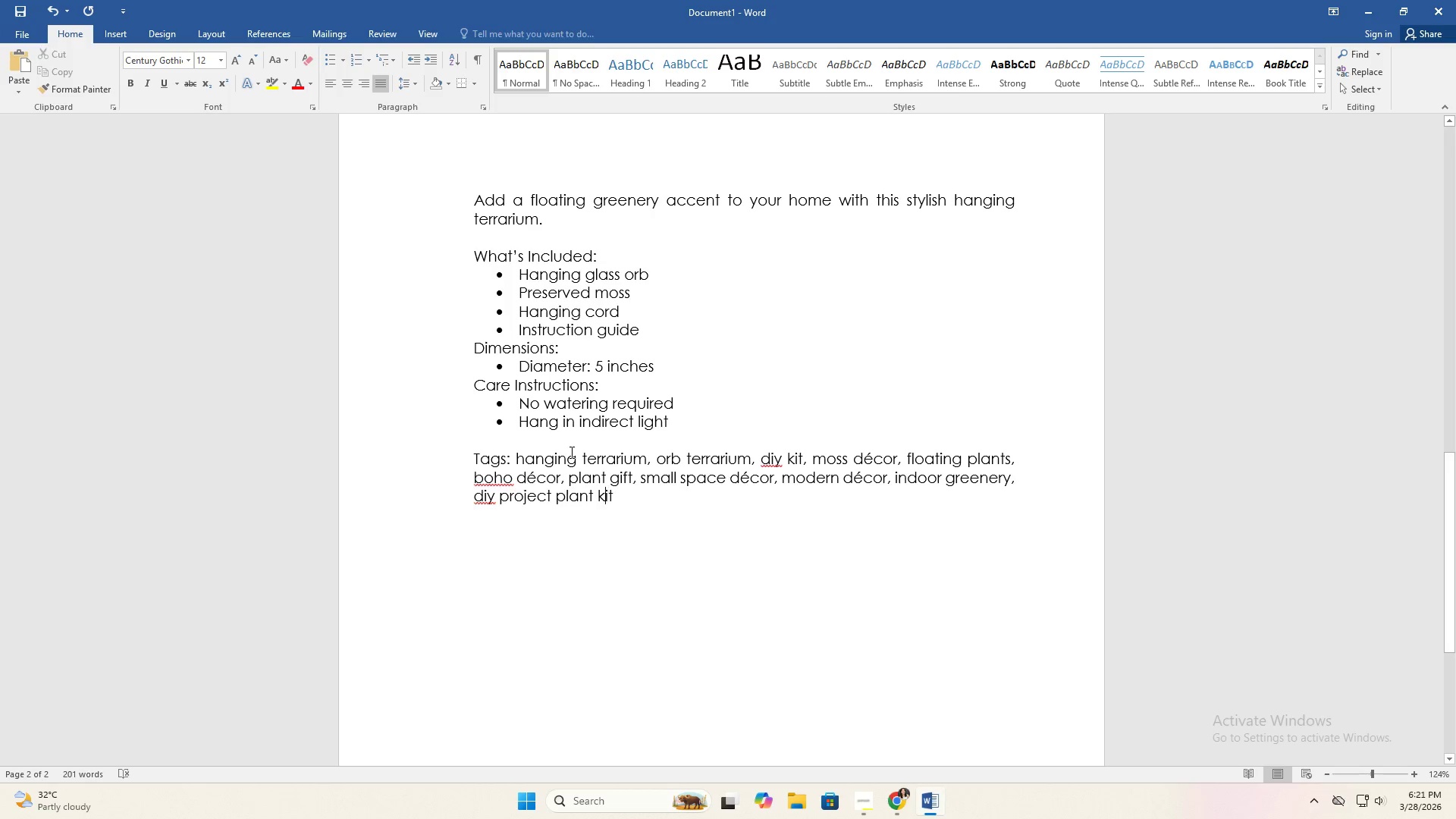 
key(ArrowLeft)
 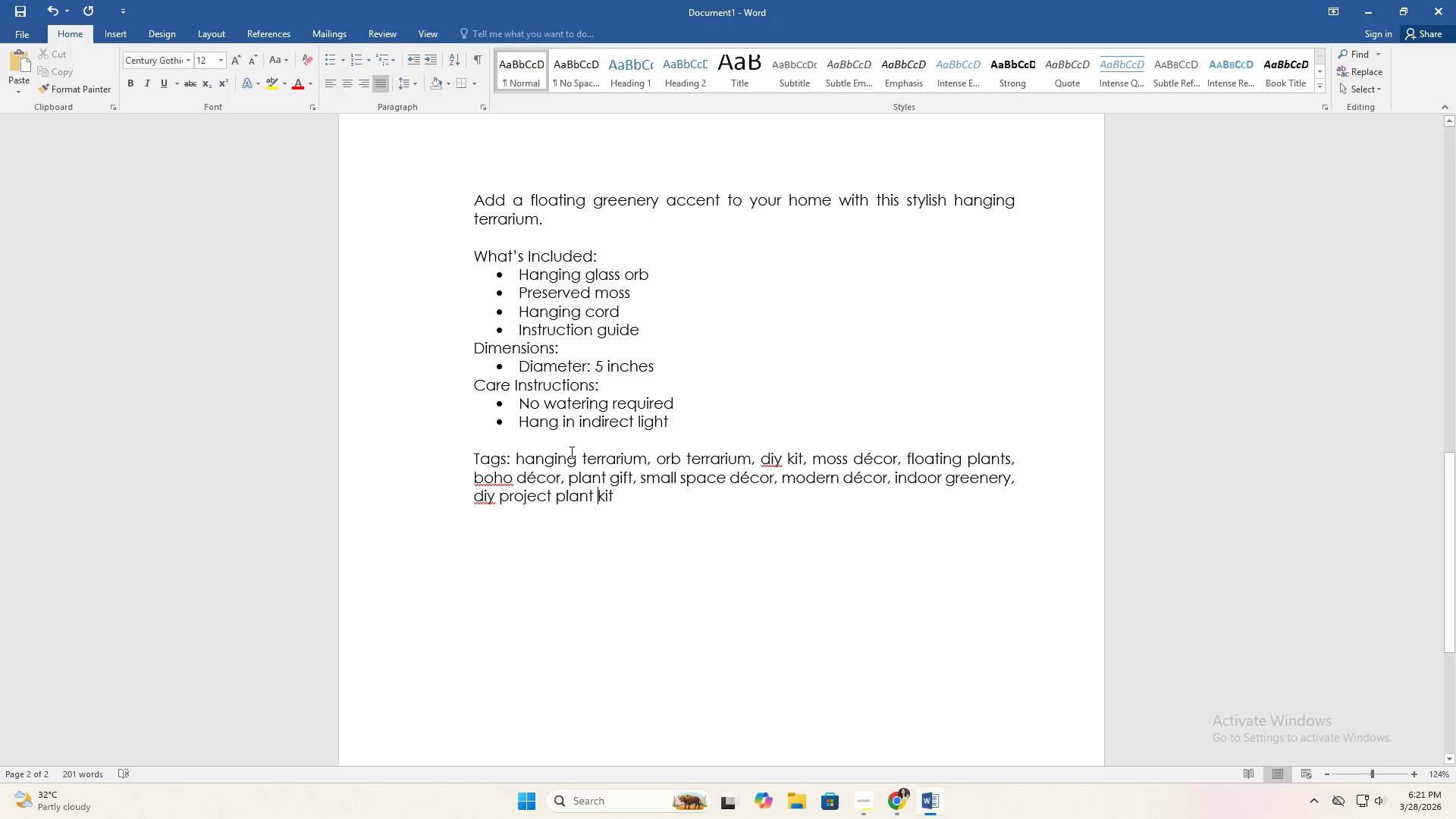 
key(ArrowLeft)
 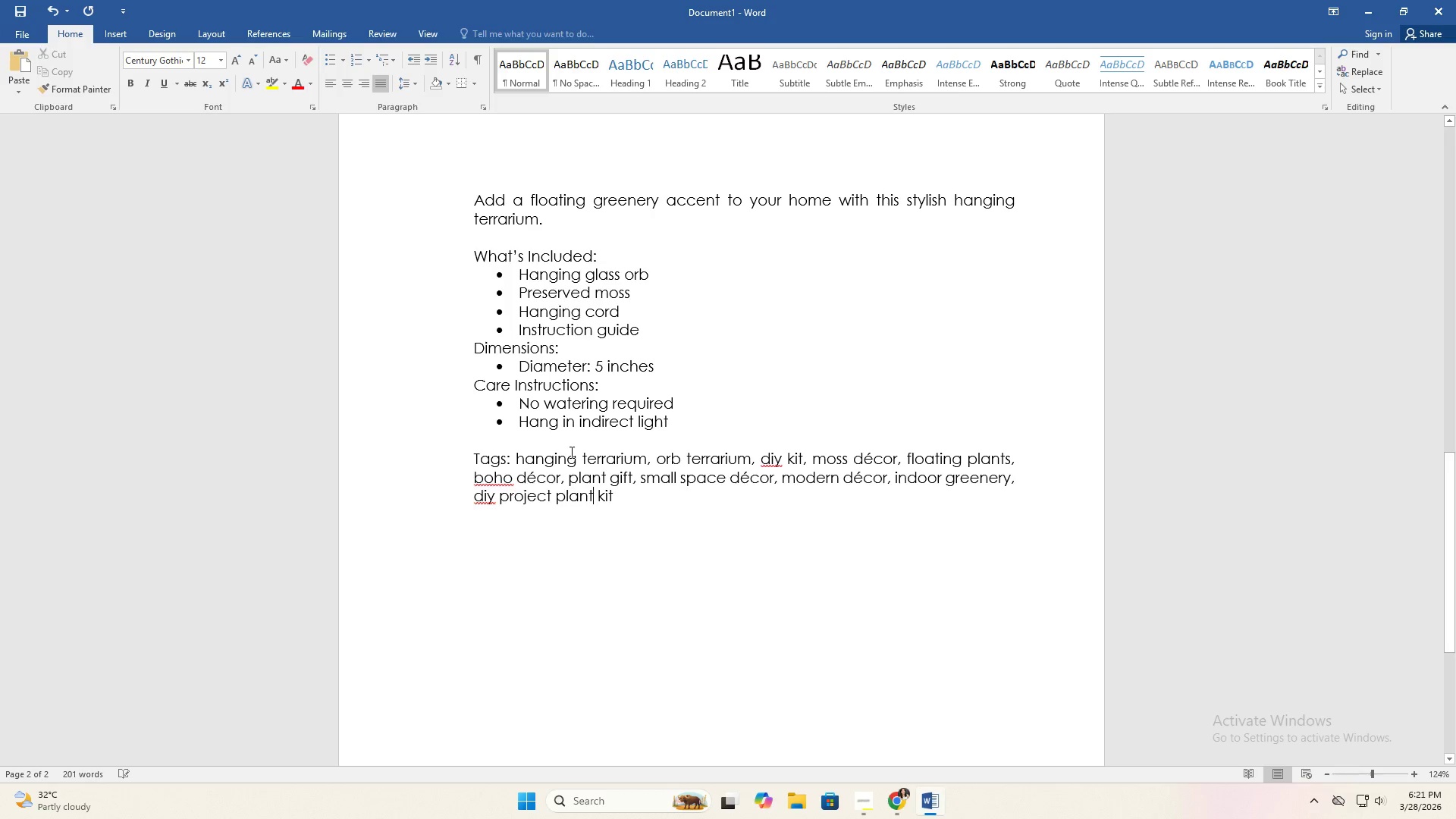 
key(ArrowLeft)
 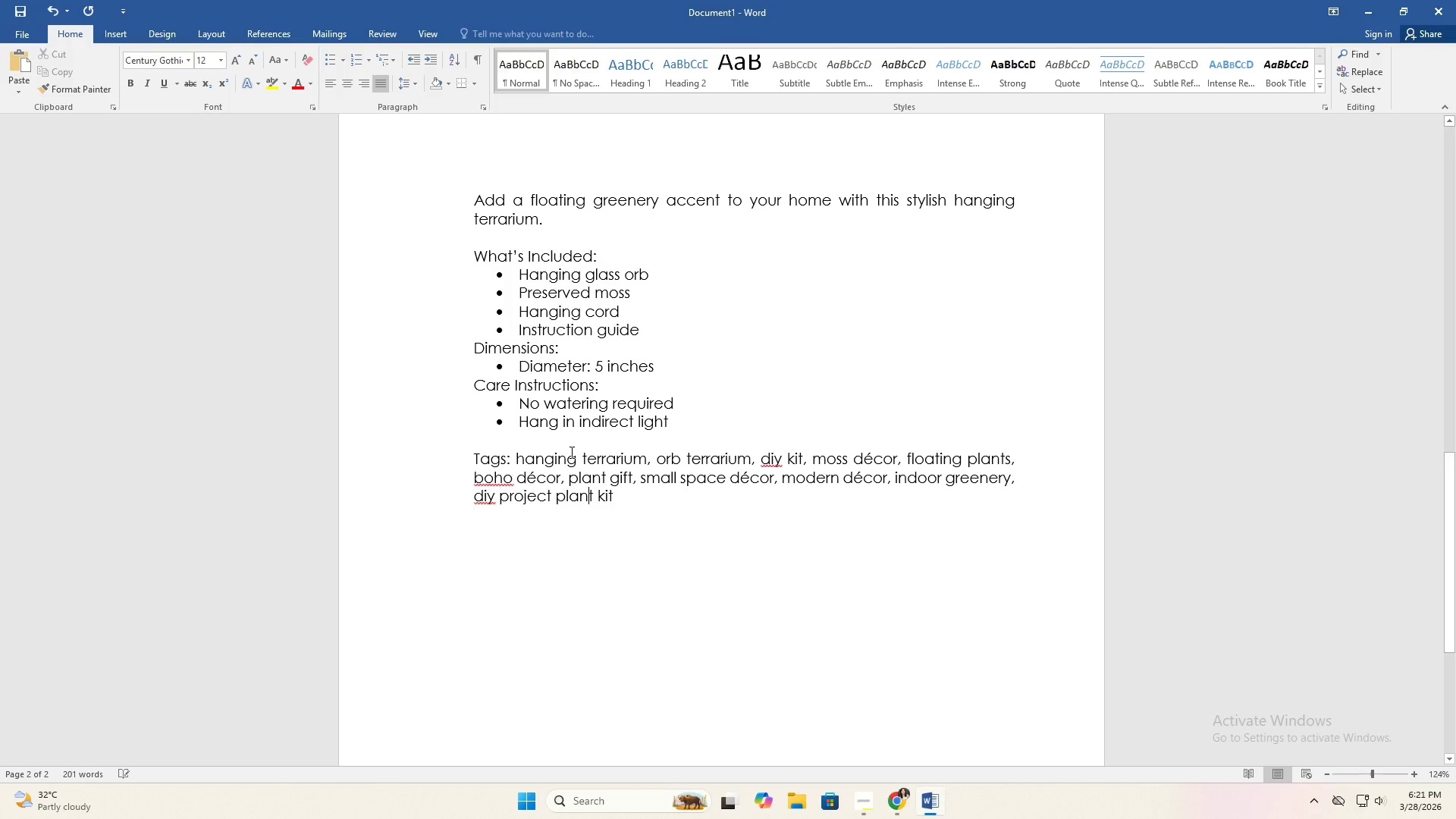 
key(ArrowLeft)
 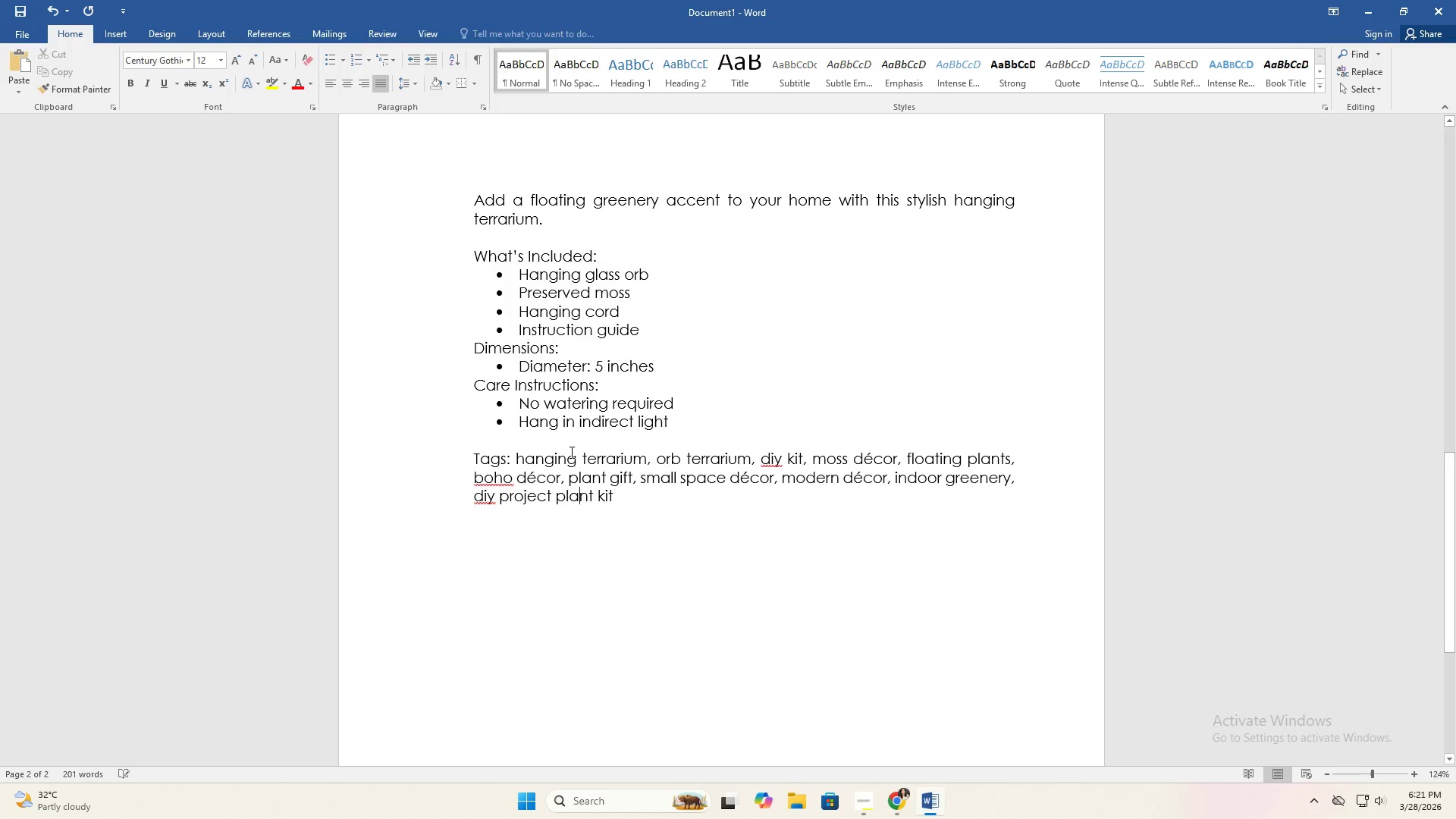 
key(ArrowLeft)
 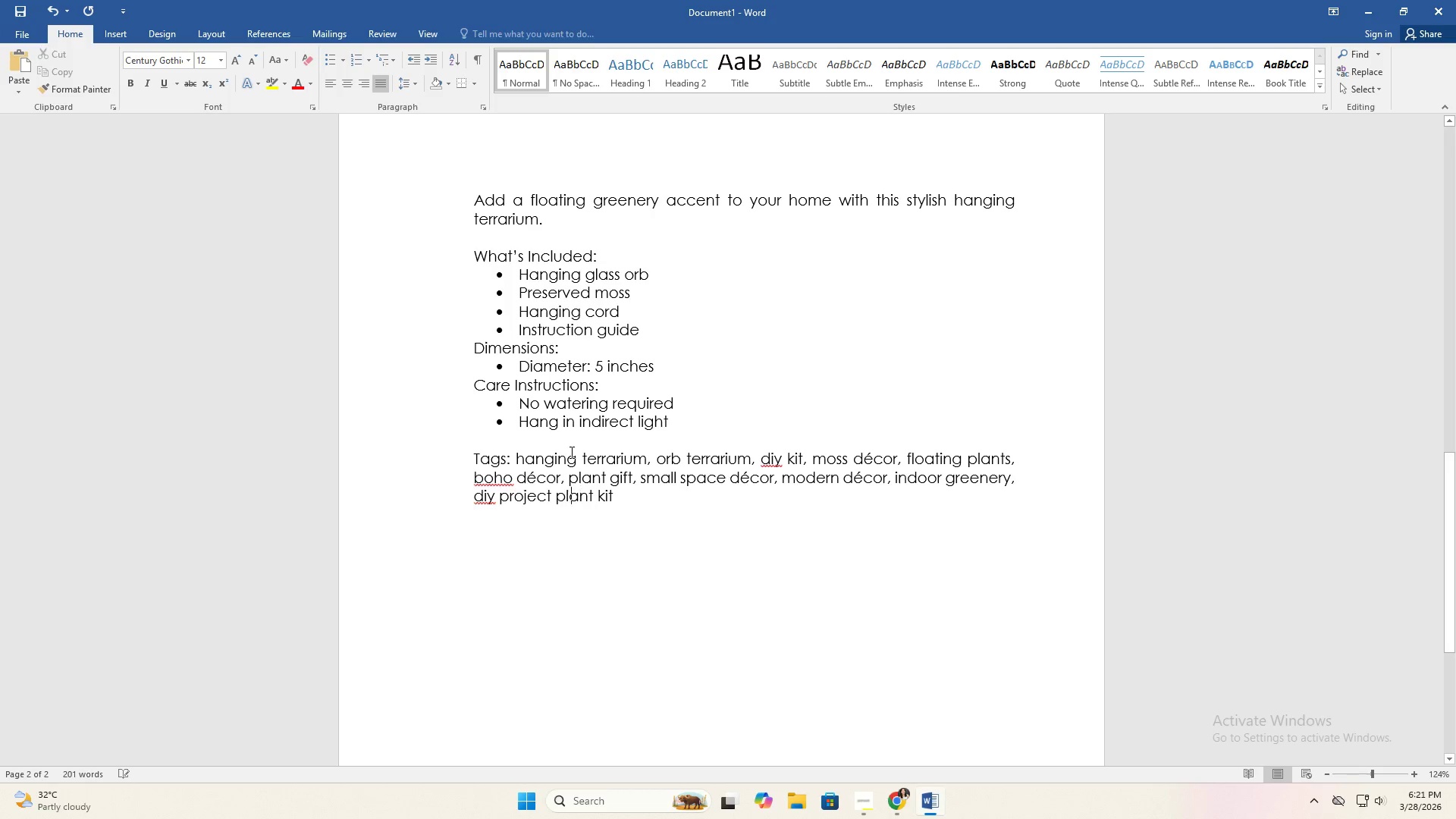 
key(ArrowLeft)
 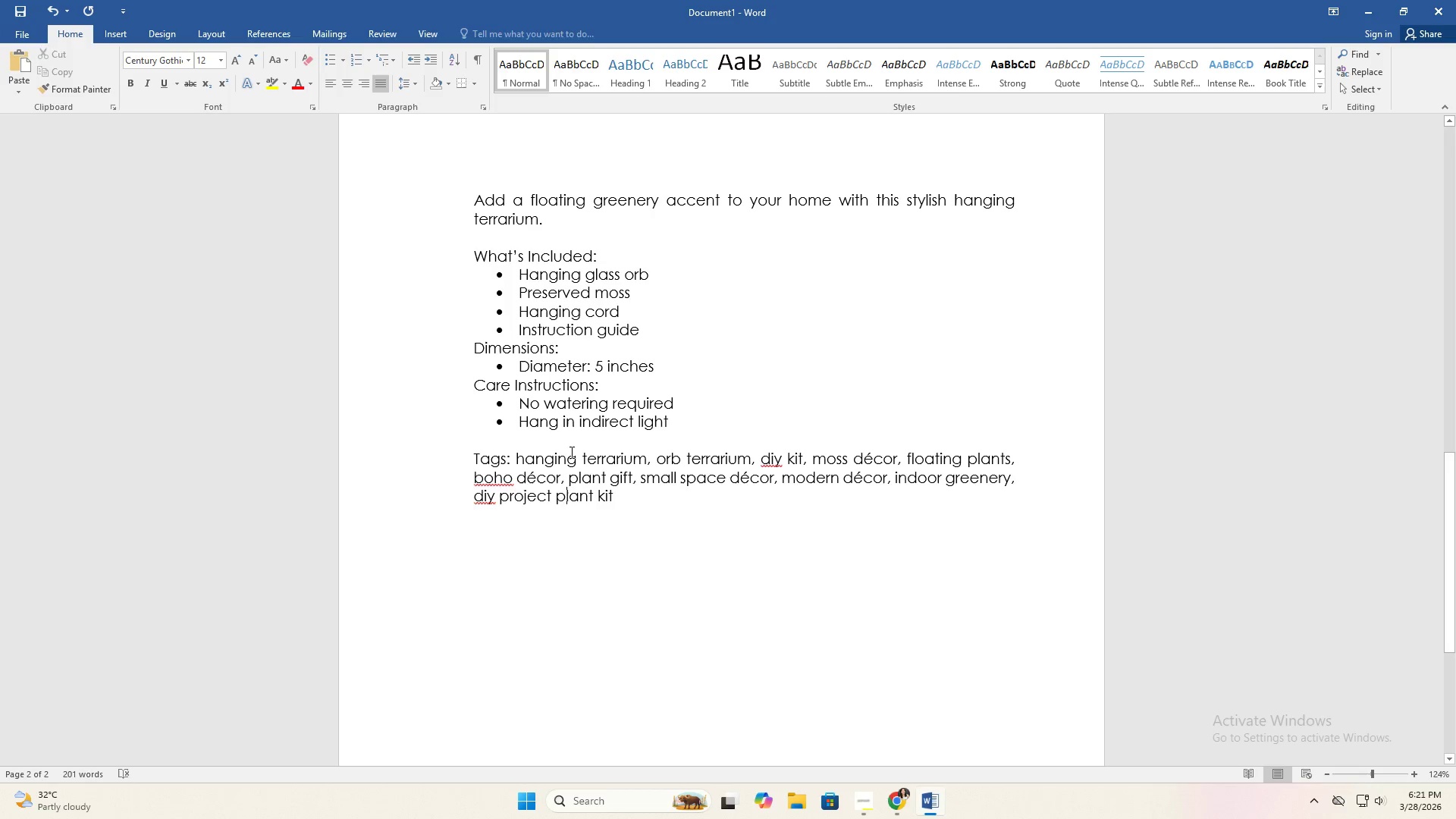 
key(ArrowLeft)
 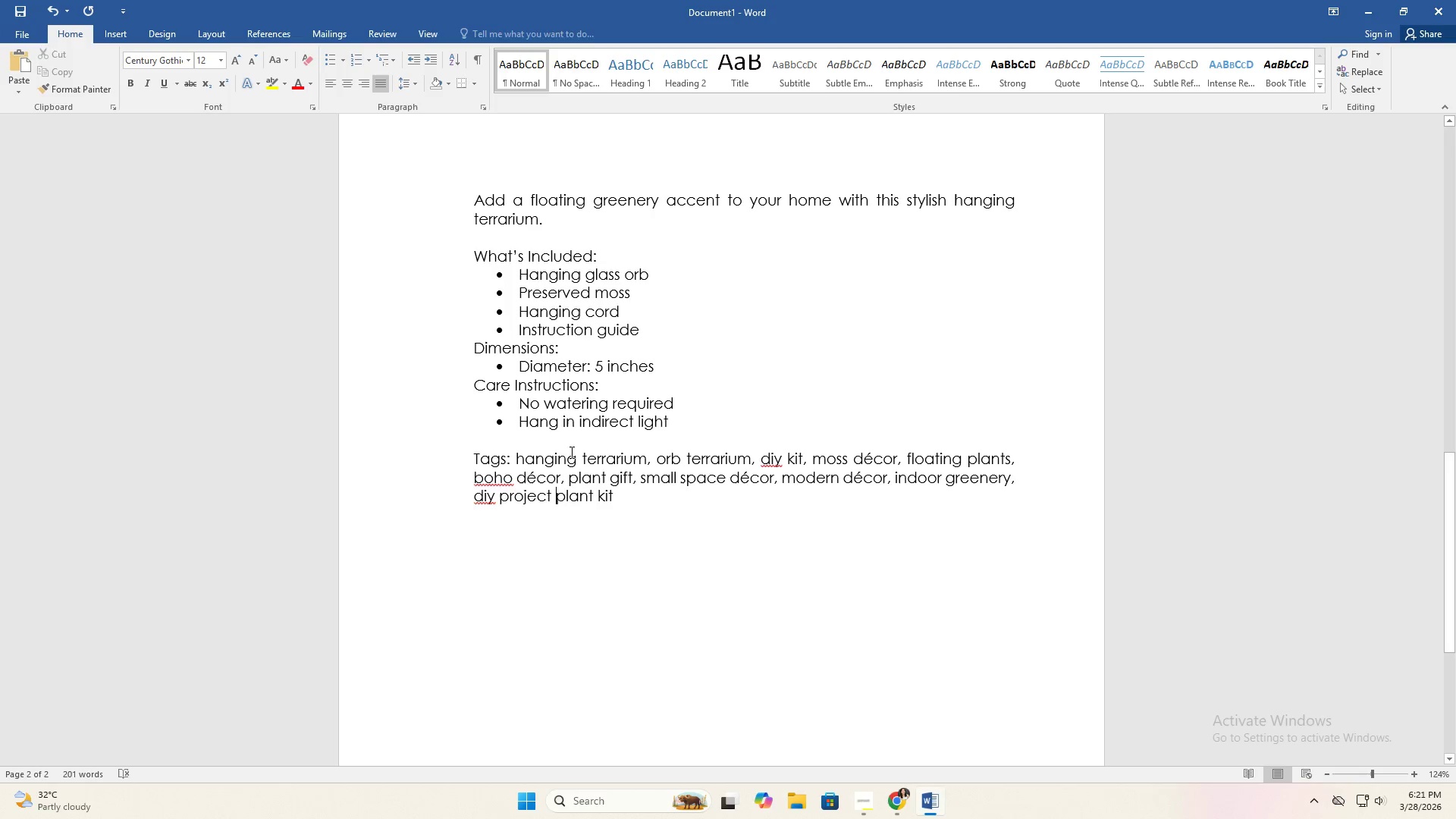 
key(ArrowLeft)
 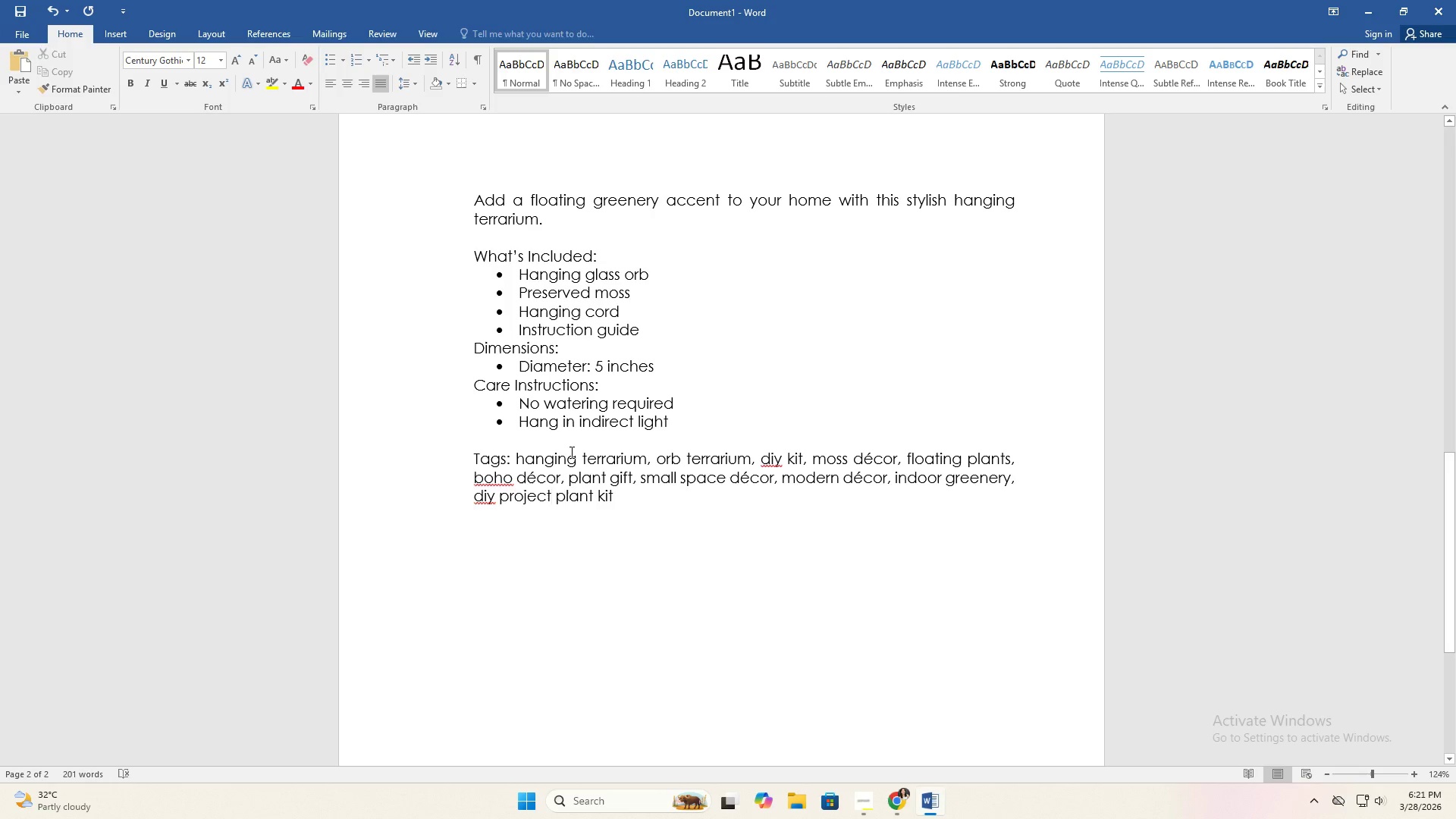 
key(Comma)
 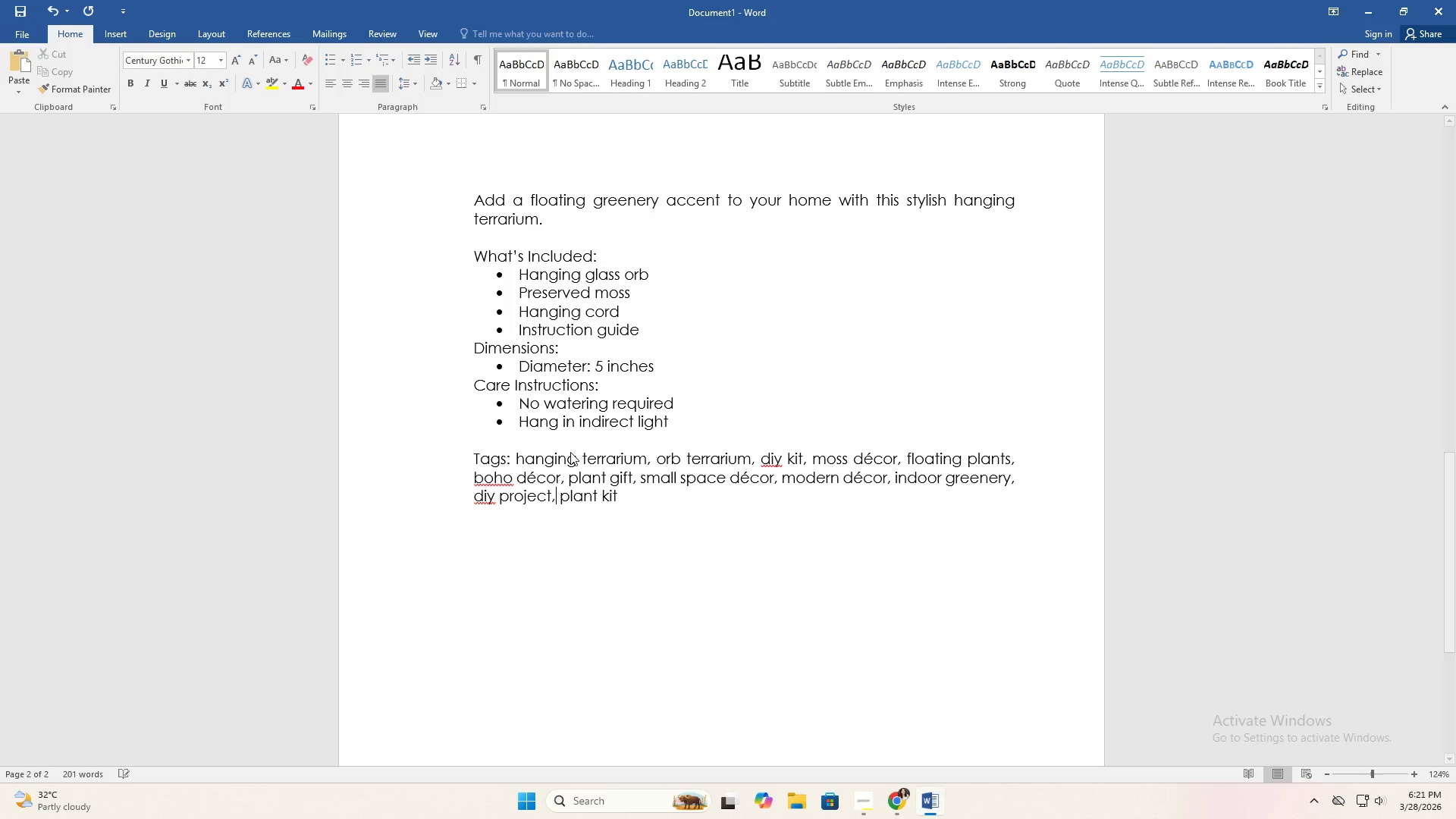 
key(ArrowRight)
 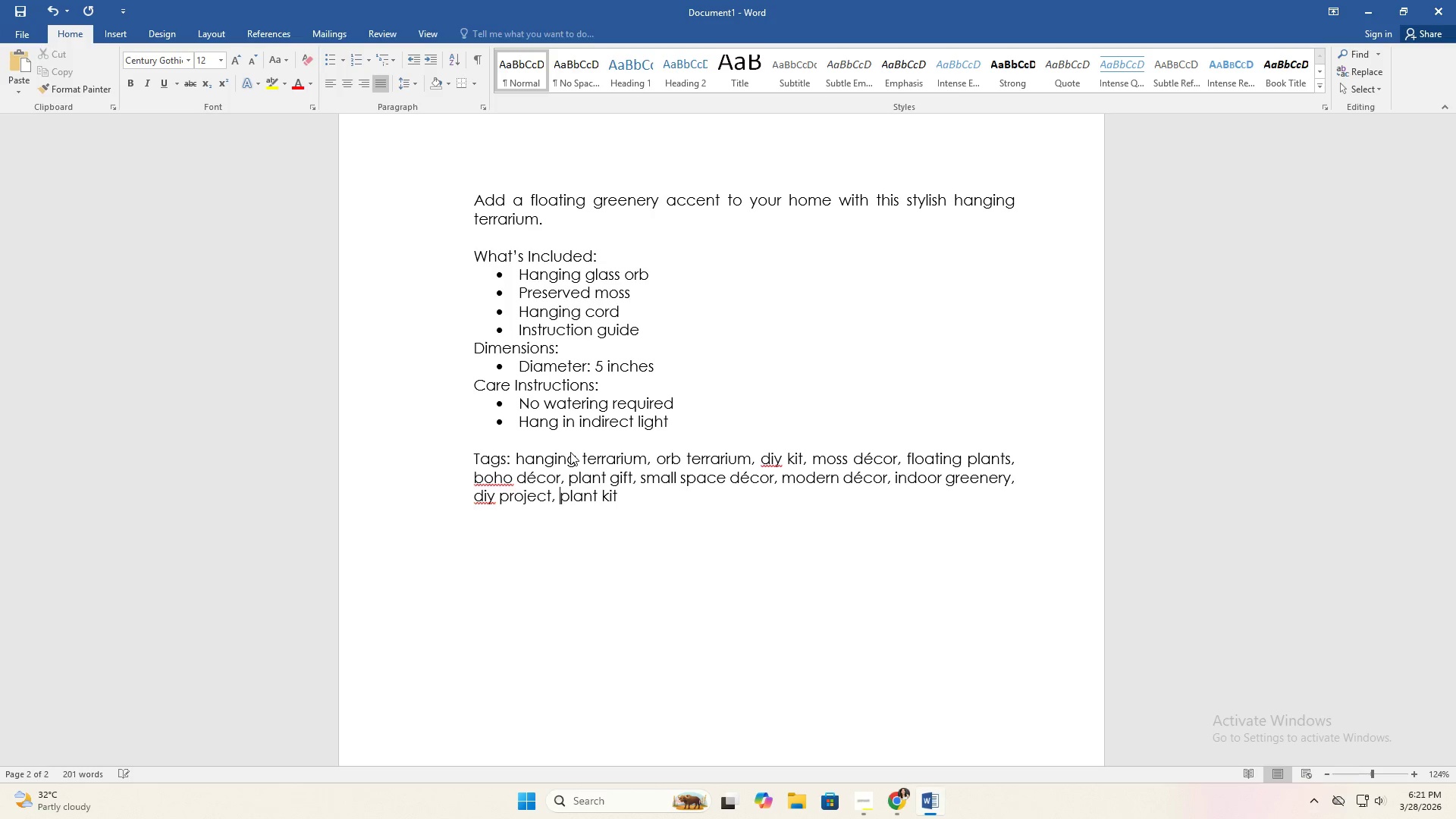 
key(ArrowRight)
 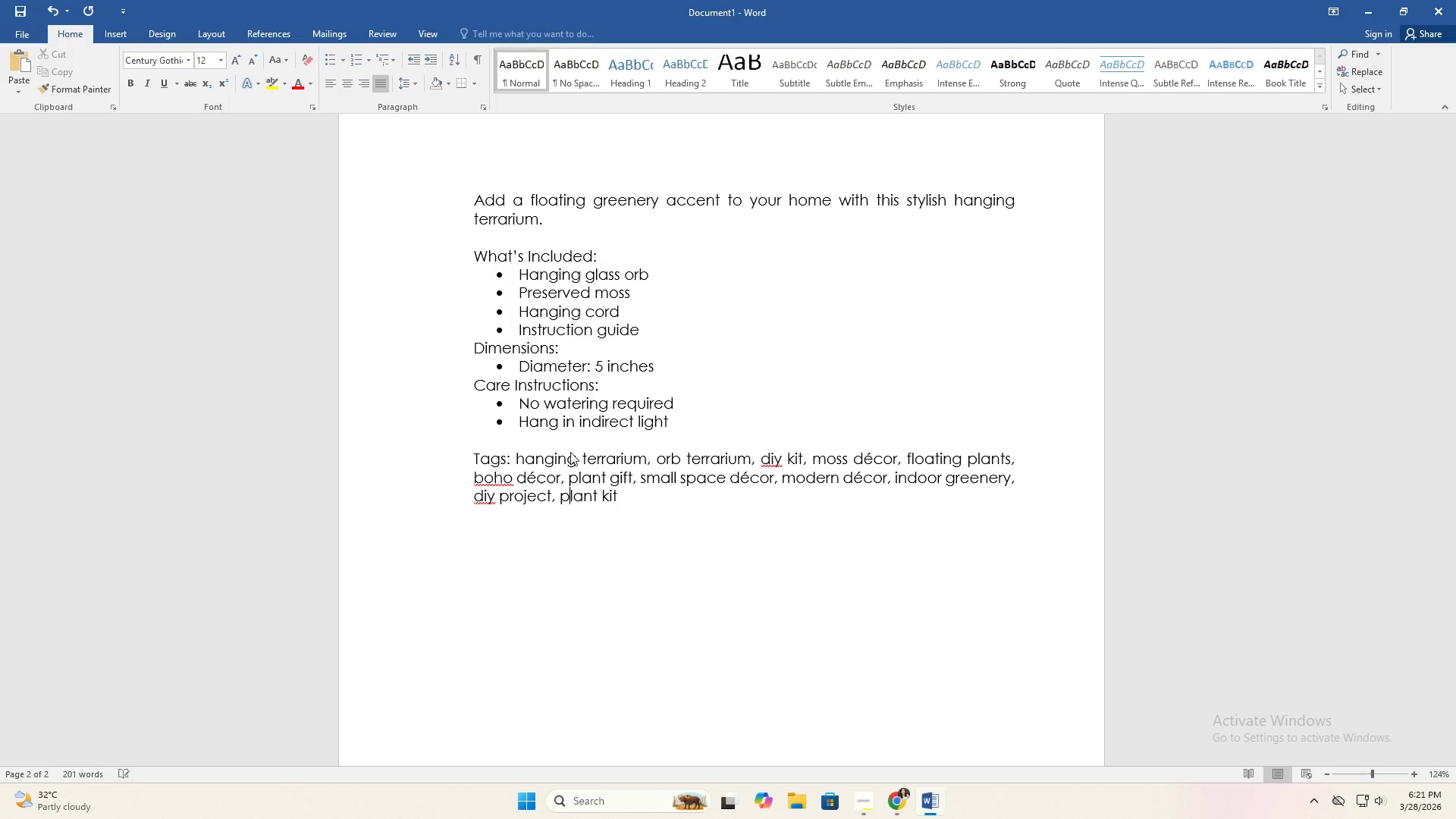 
key(ArrowRight)
 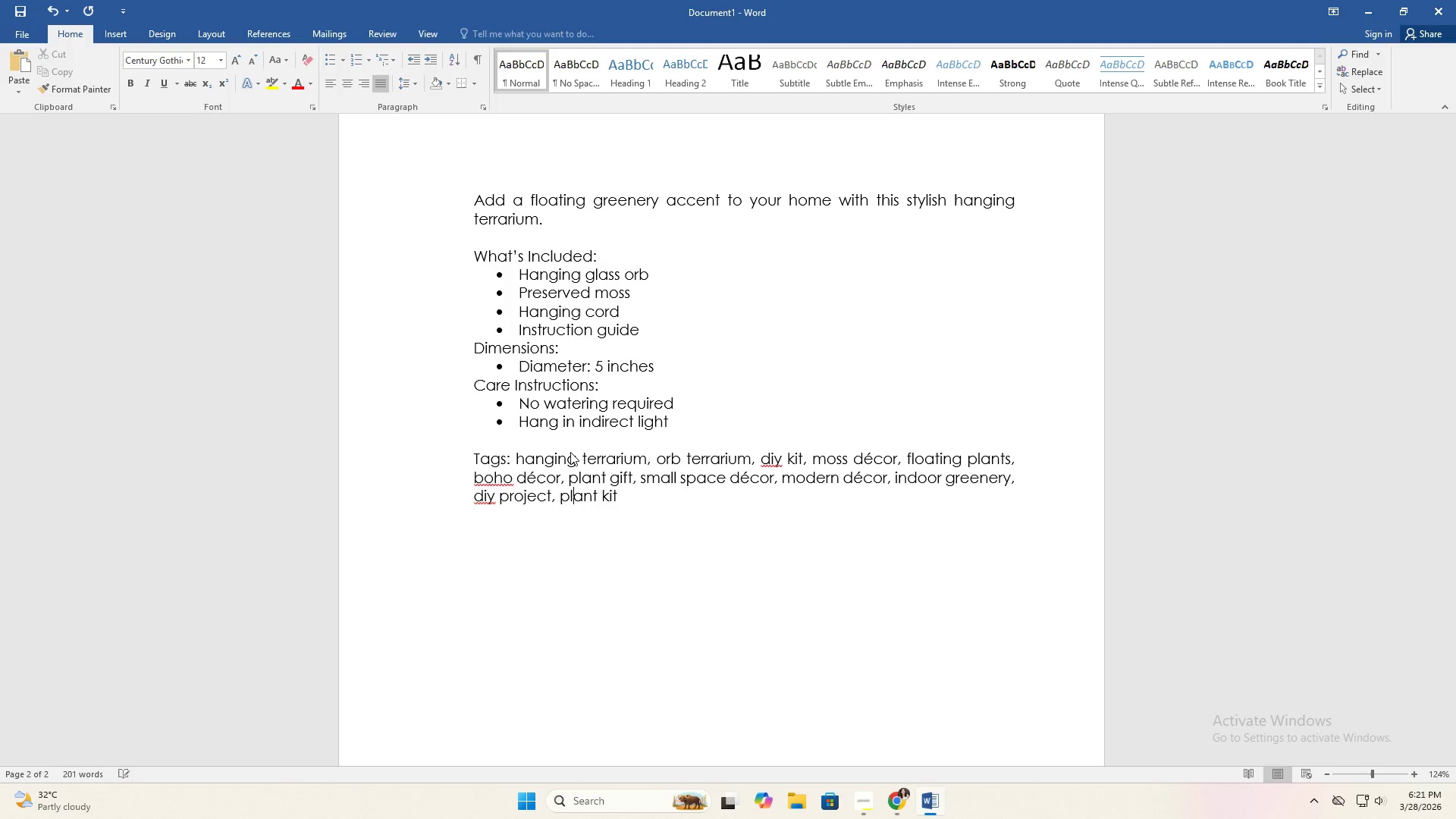 
key(ArrowRight)
 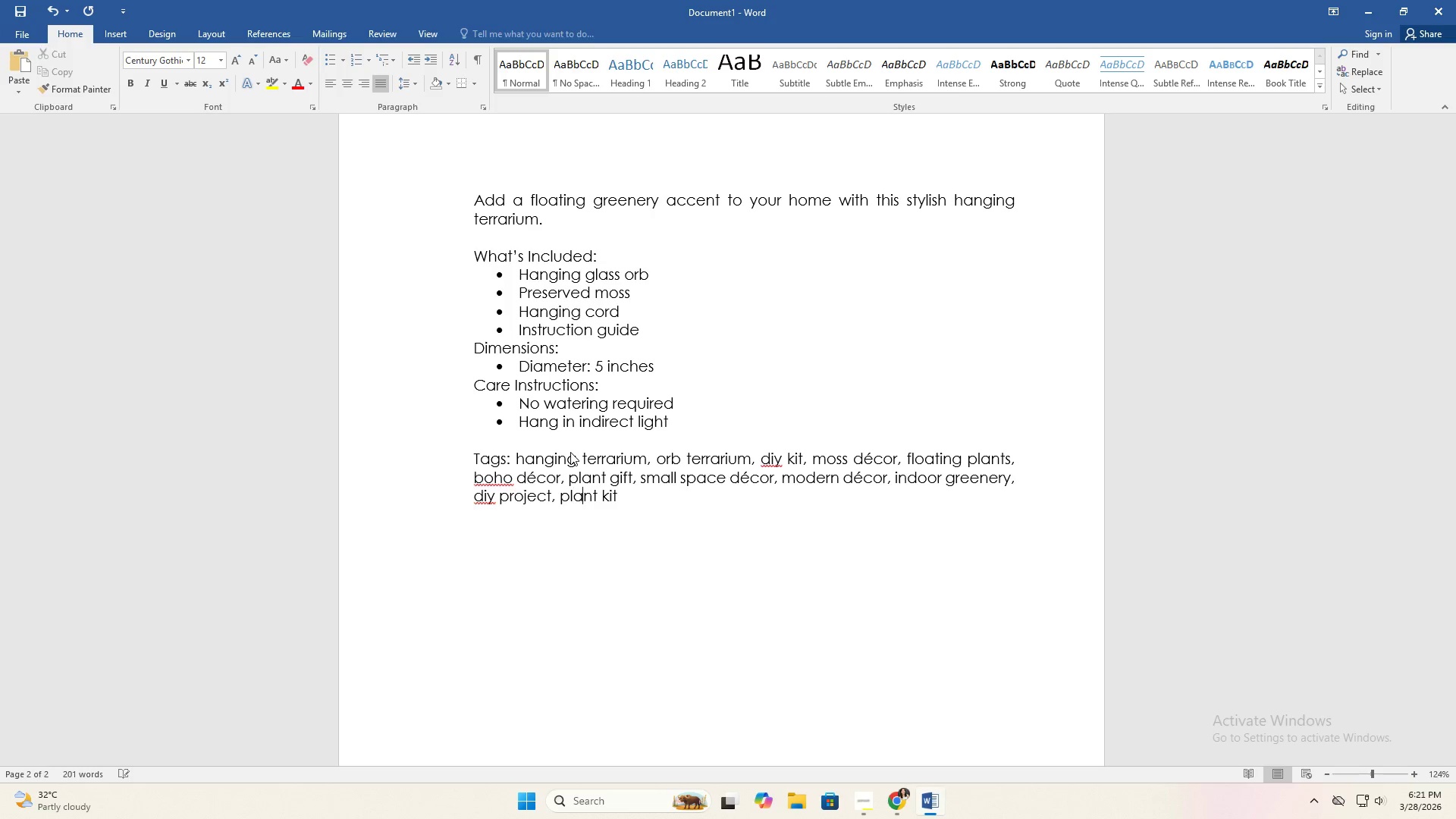 
key(ArrowRight)
 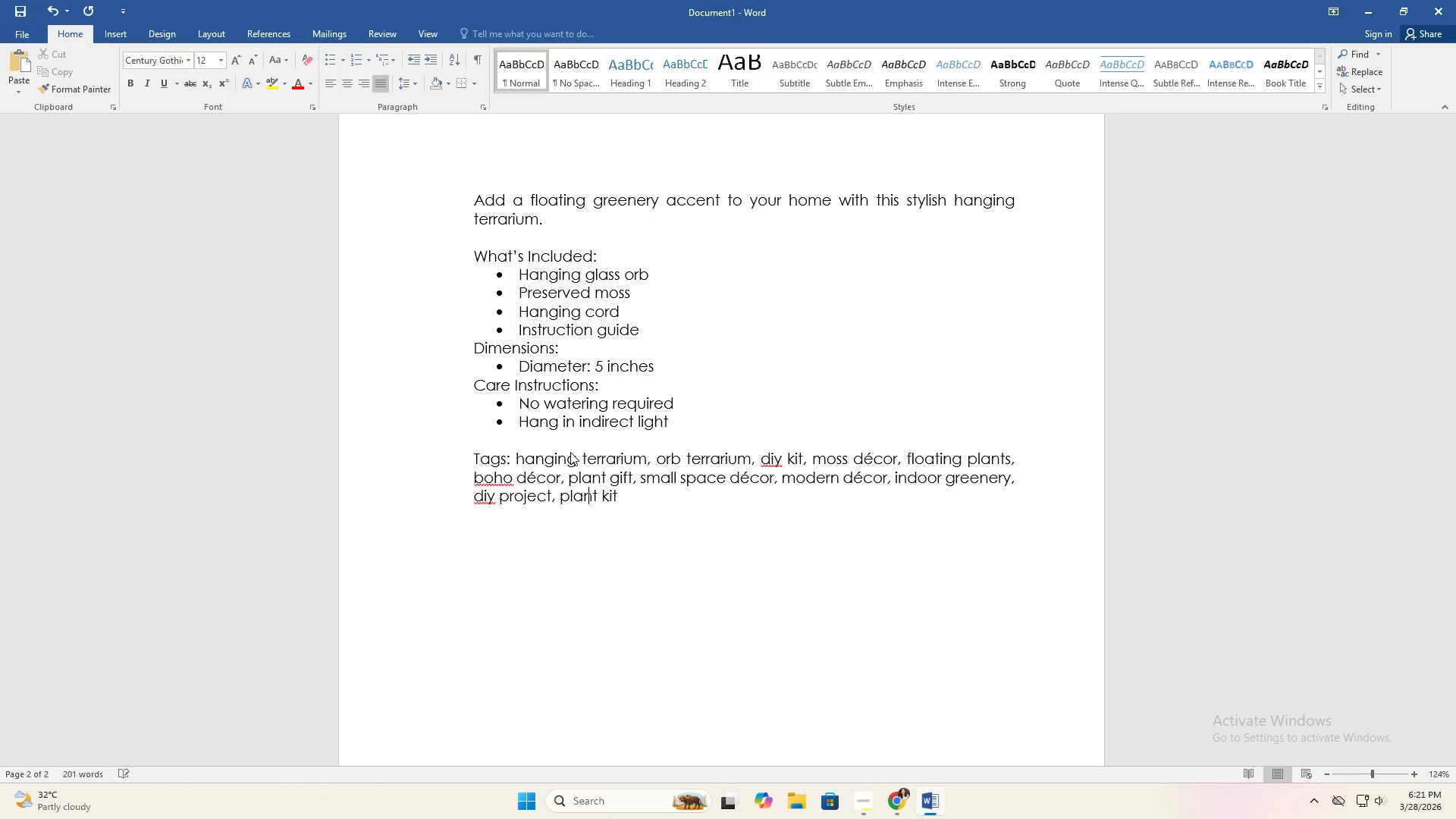 
key(ArrowRight)
 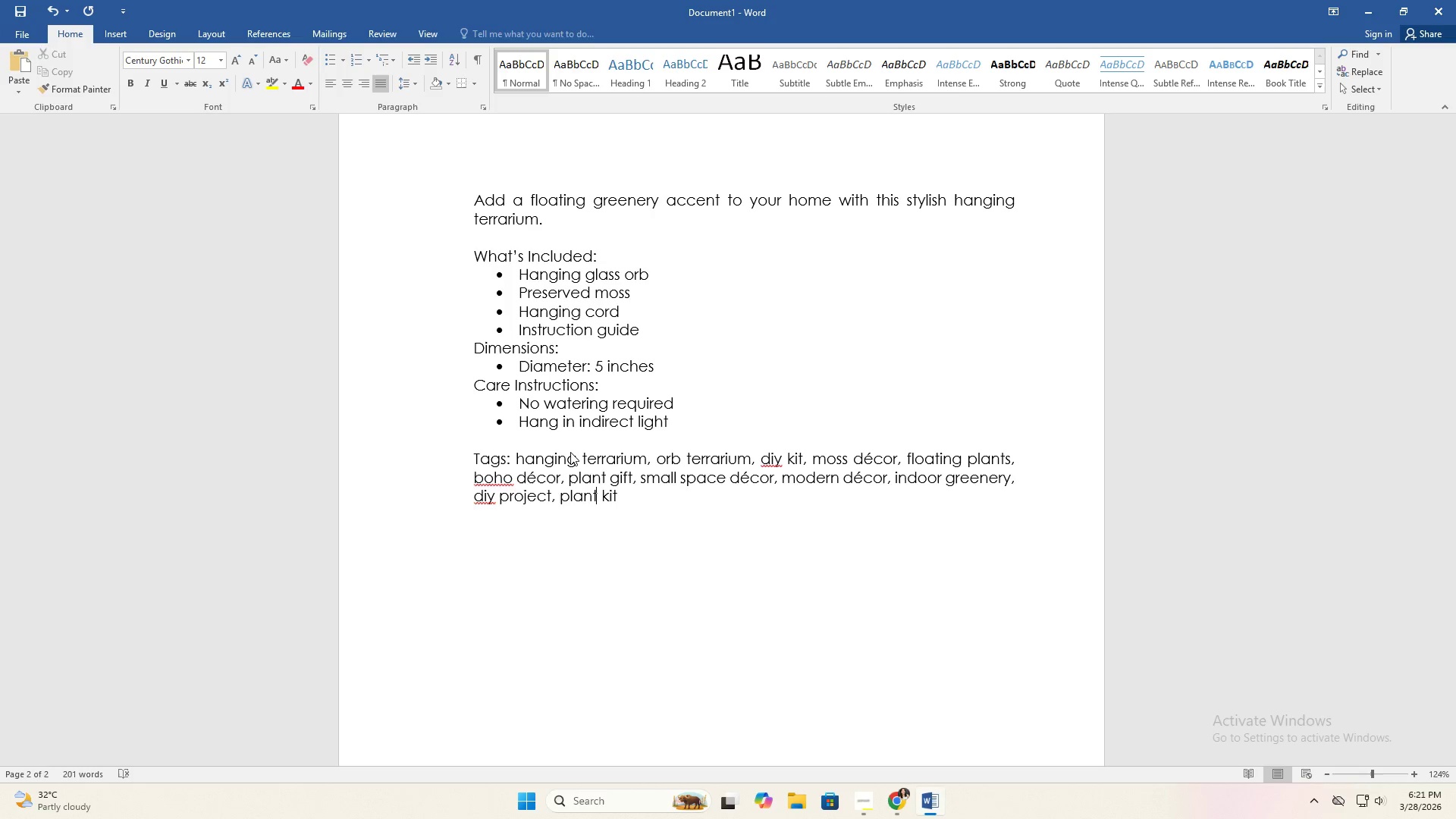 
key(ArrowRight)
 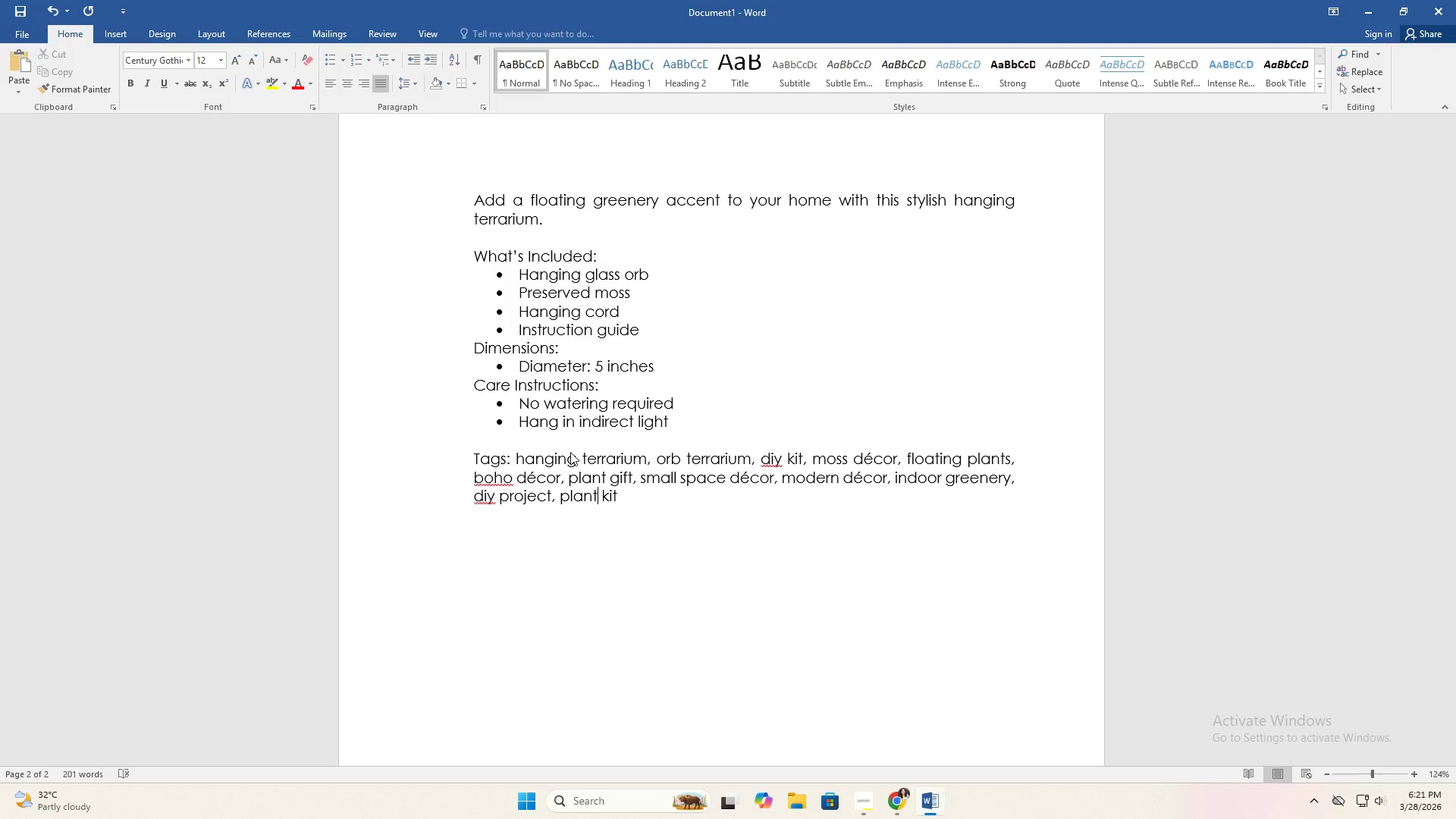 
key(ArrowRight)
 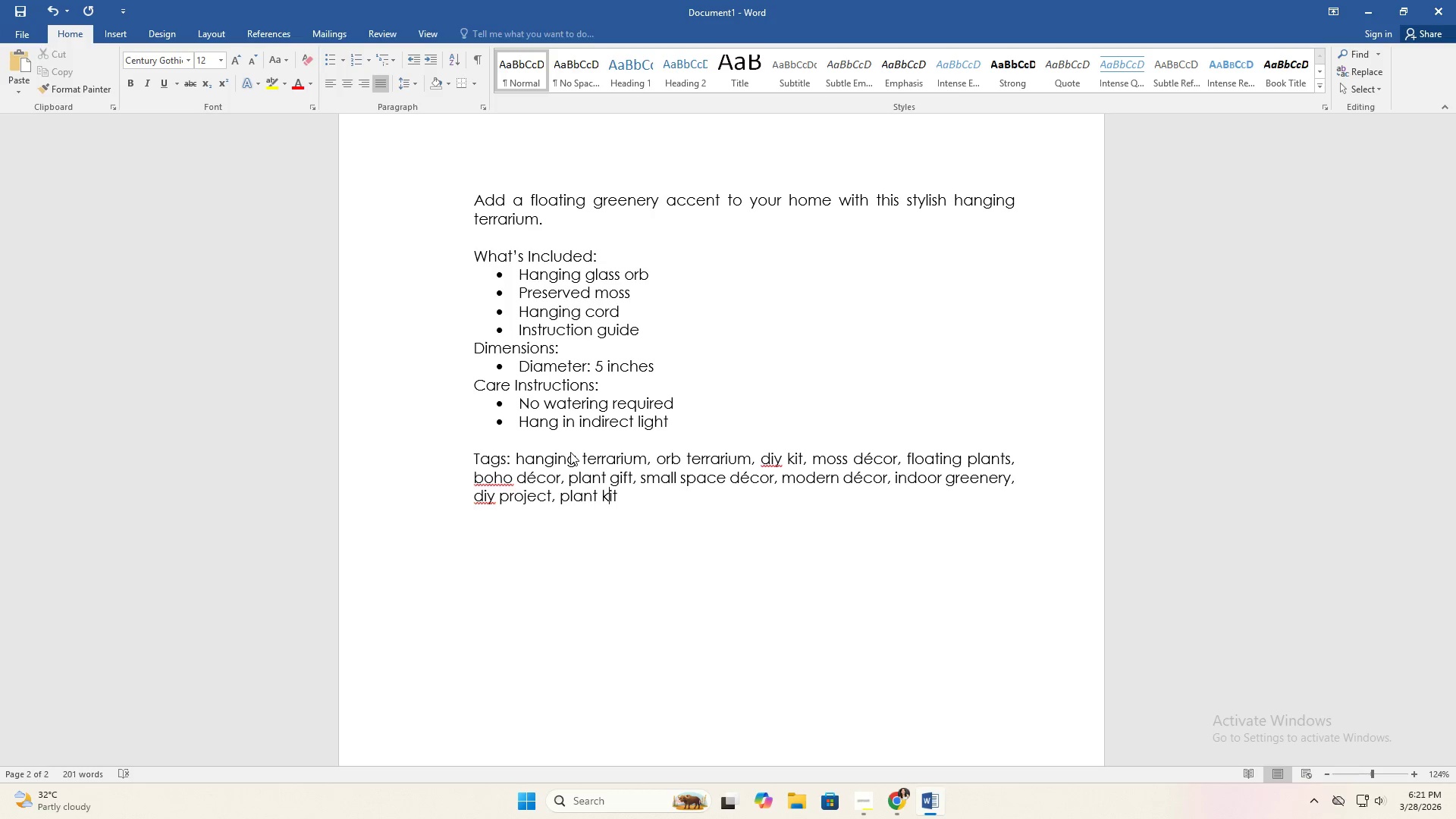 
key(ArrowRight)
 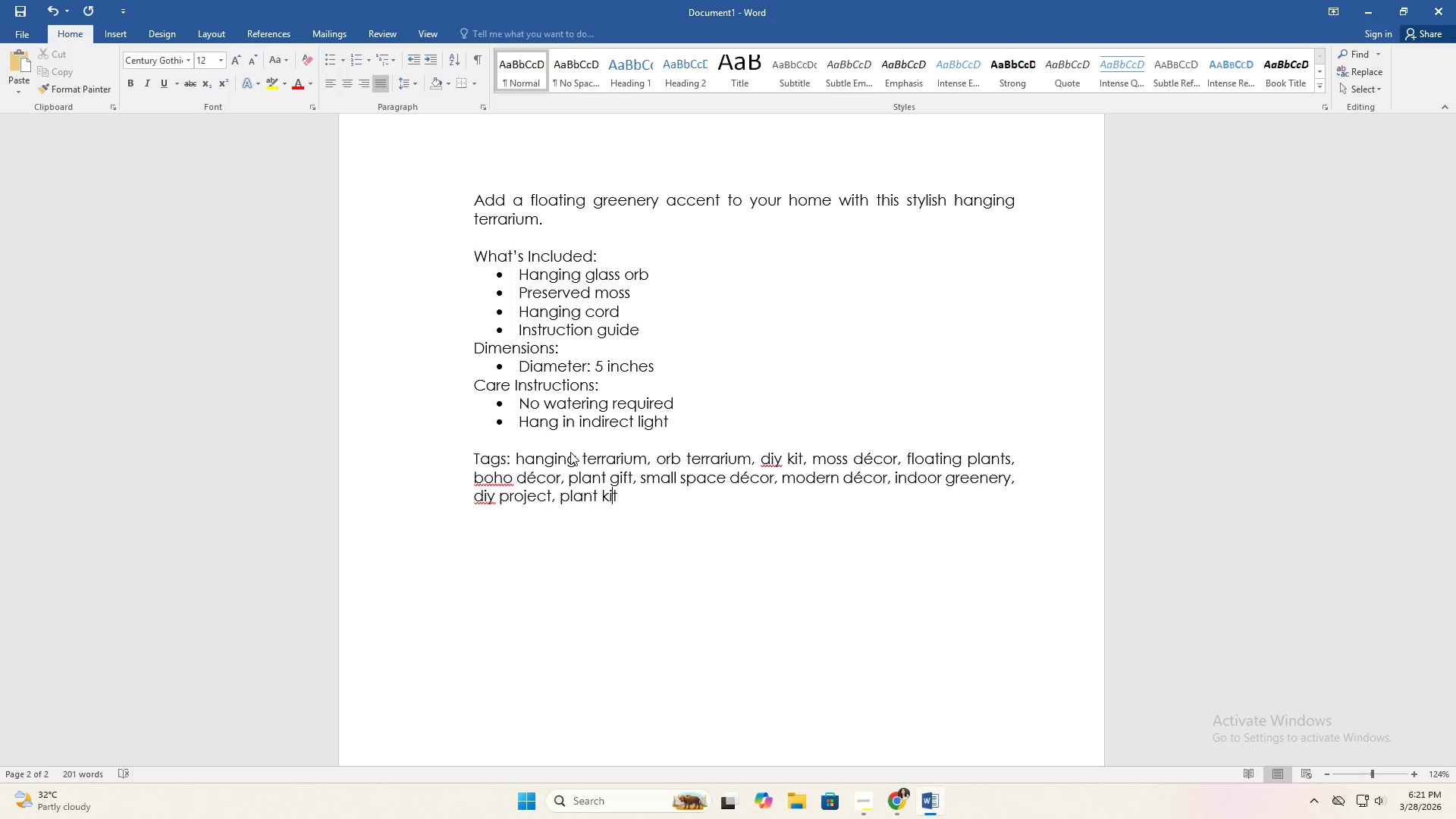 
key(ArrowRight)
 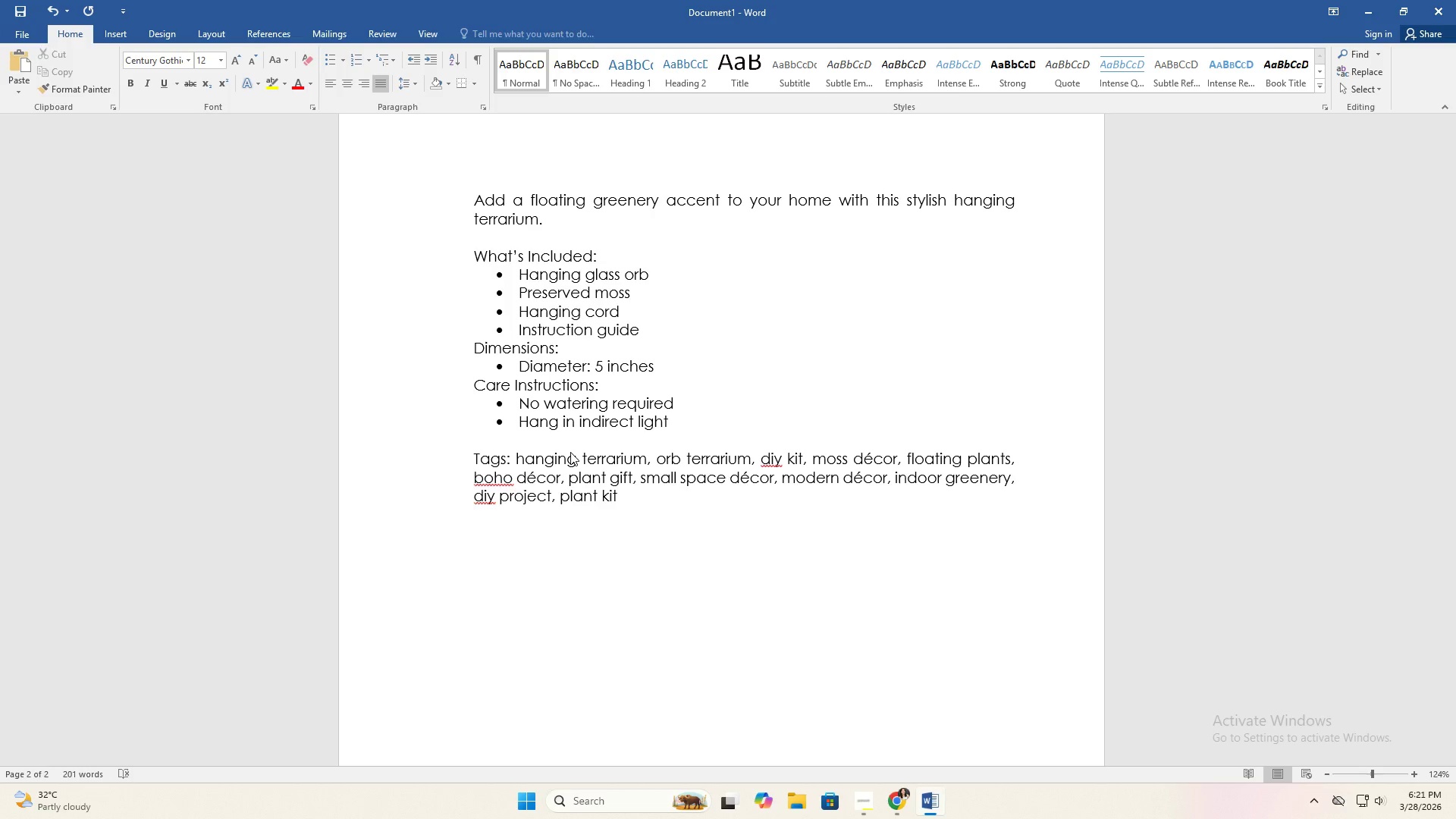 
type(, home styling)
 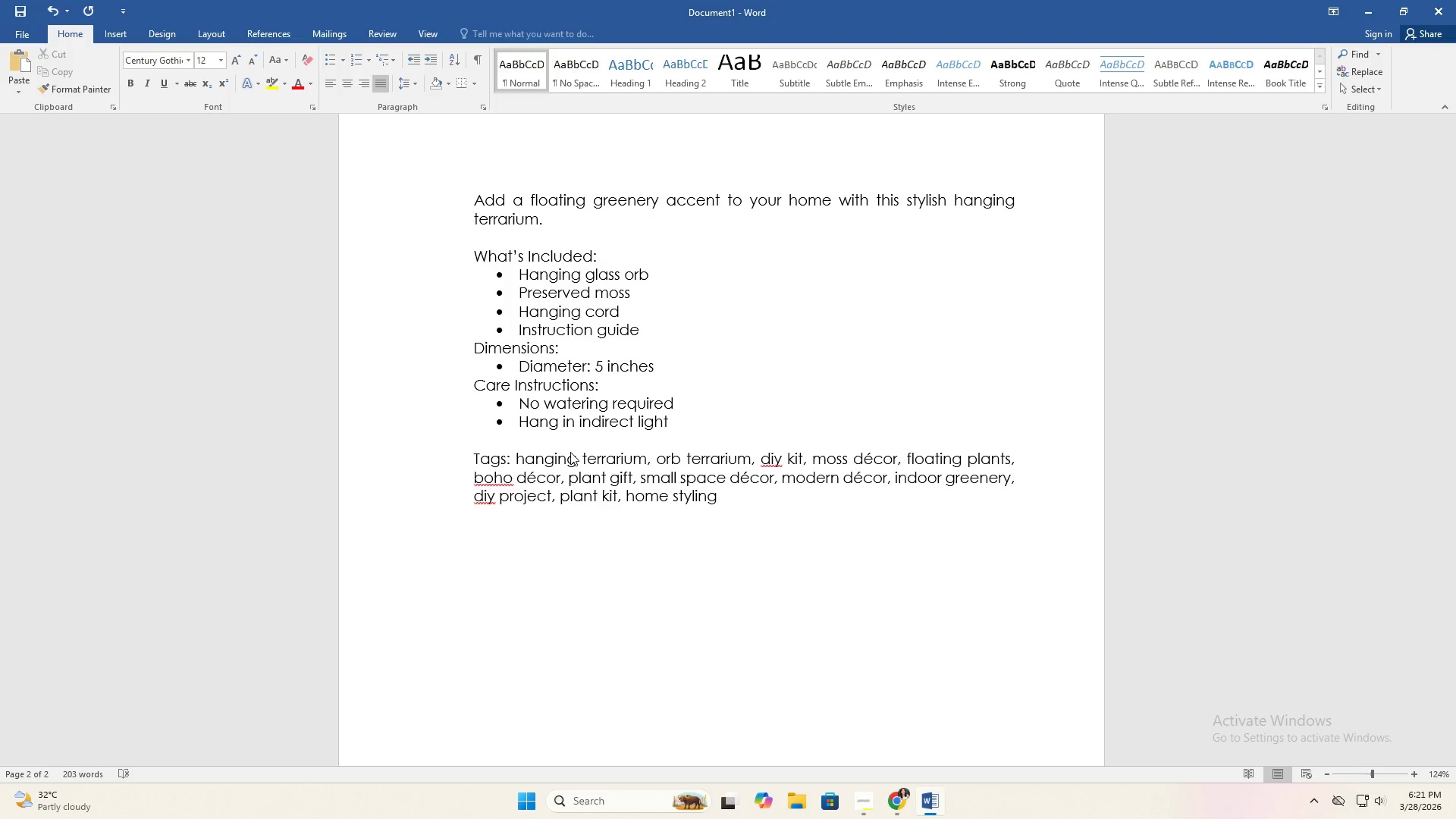 
key(Enter)
 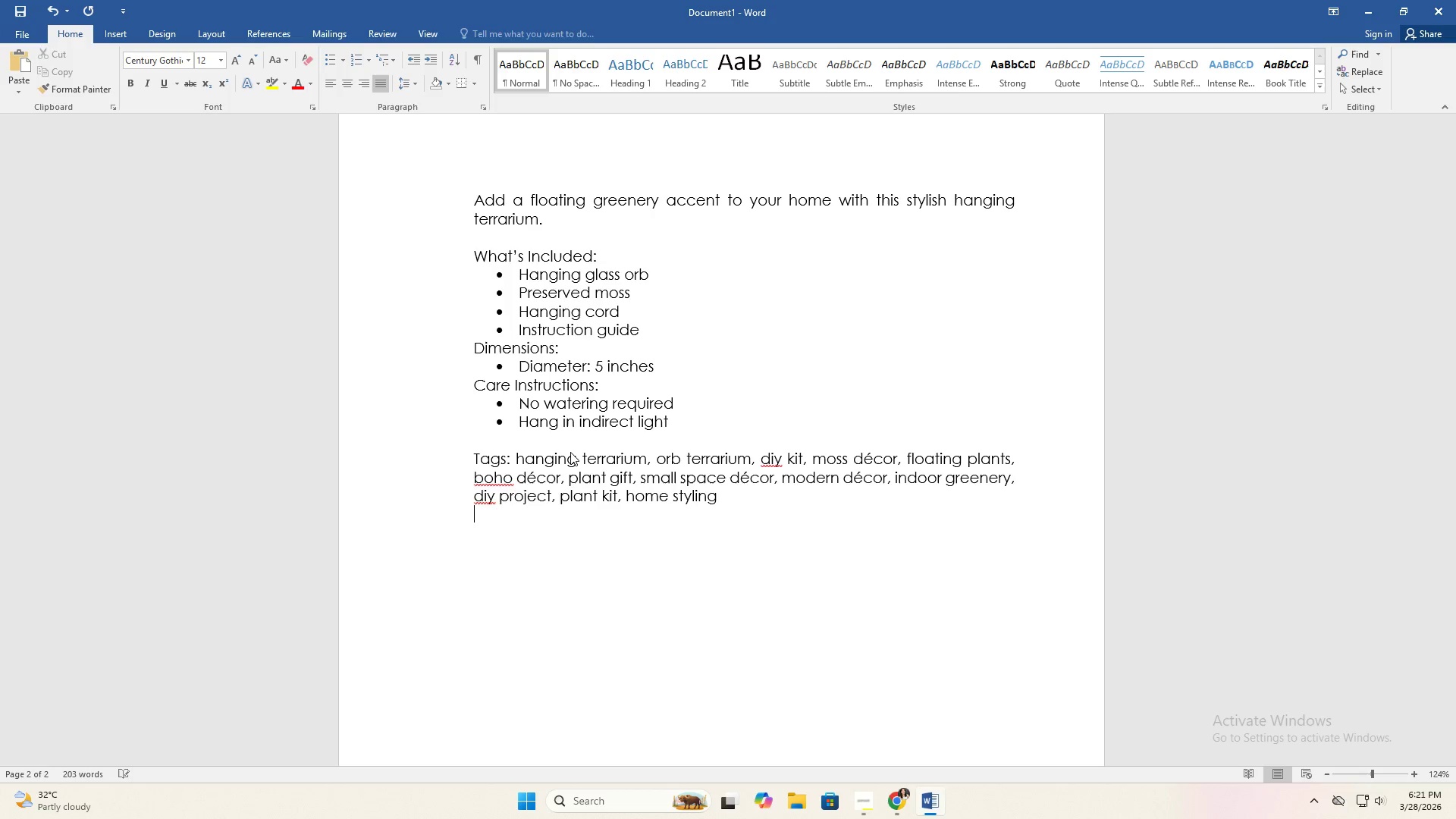 
key(Enter)
 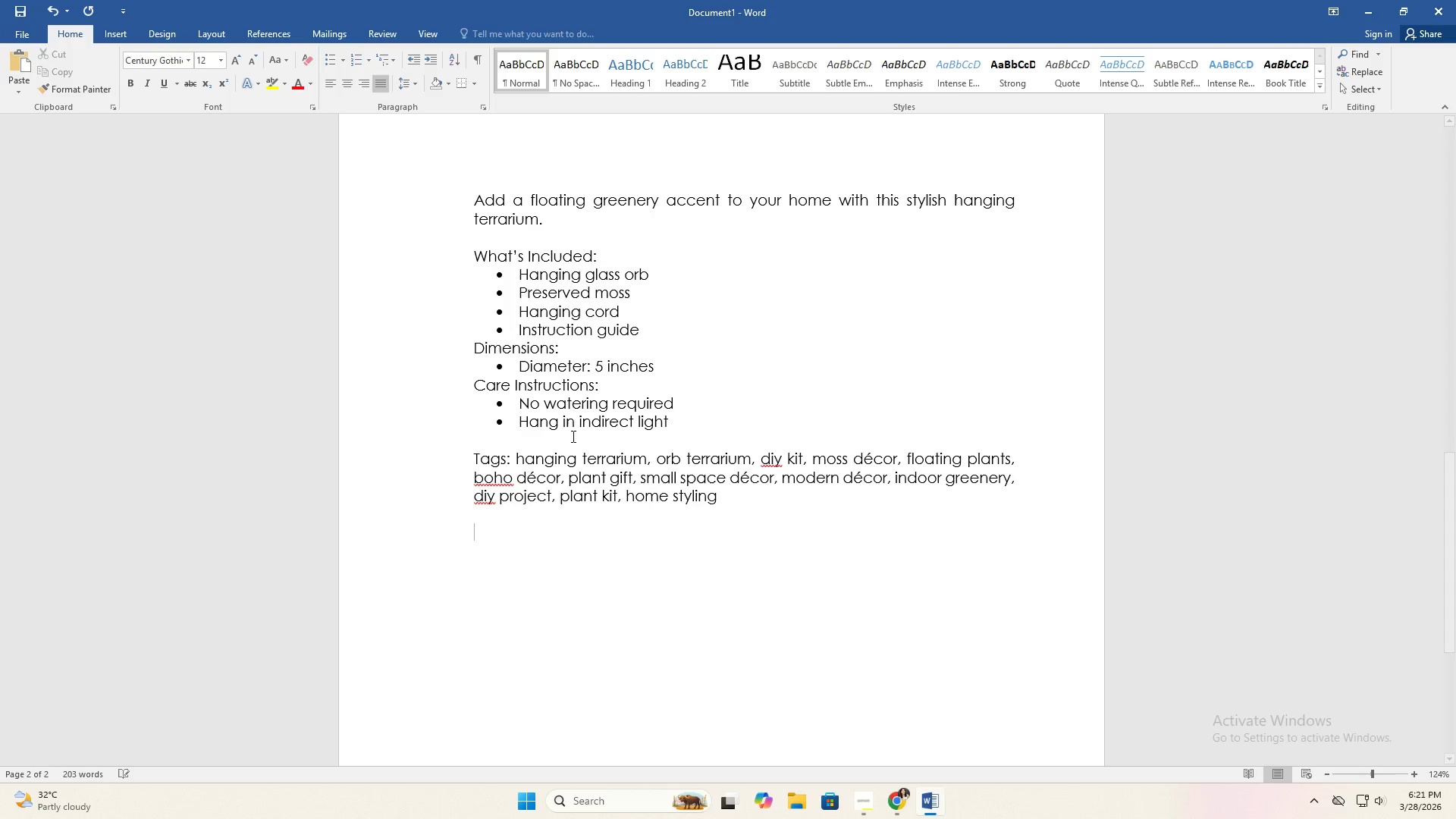 
scroll: coordinate [632, 424], scroll_direction: up, amount: 22.0
 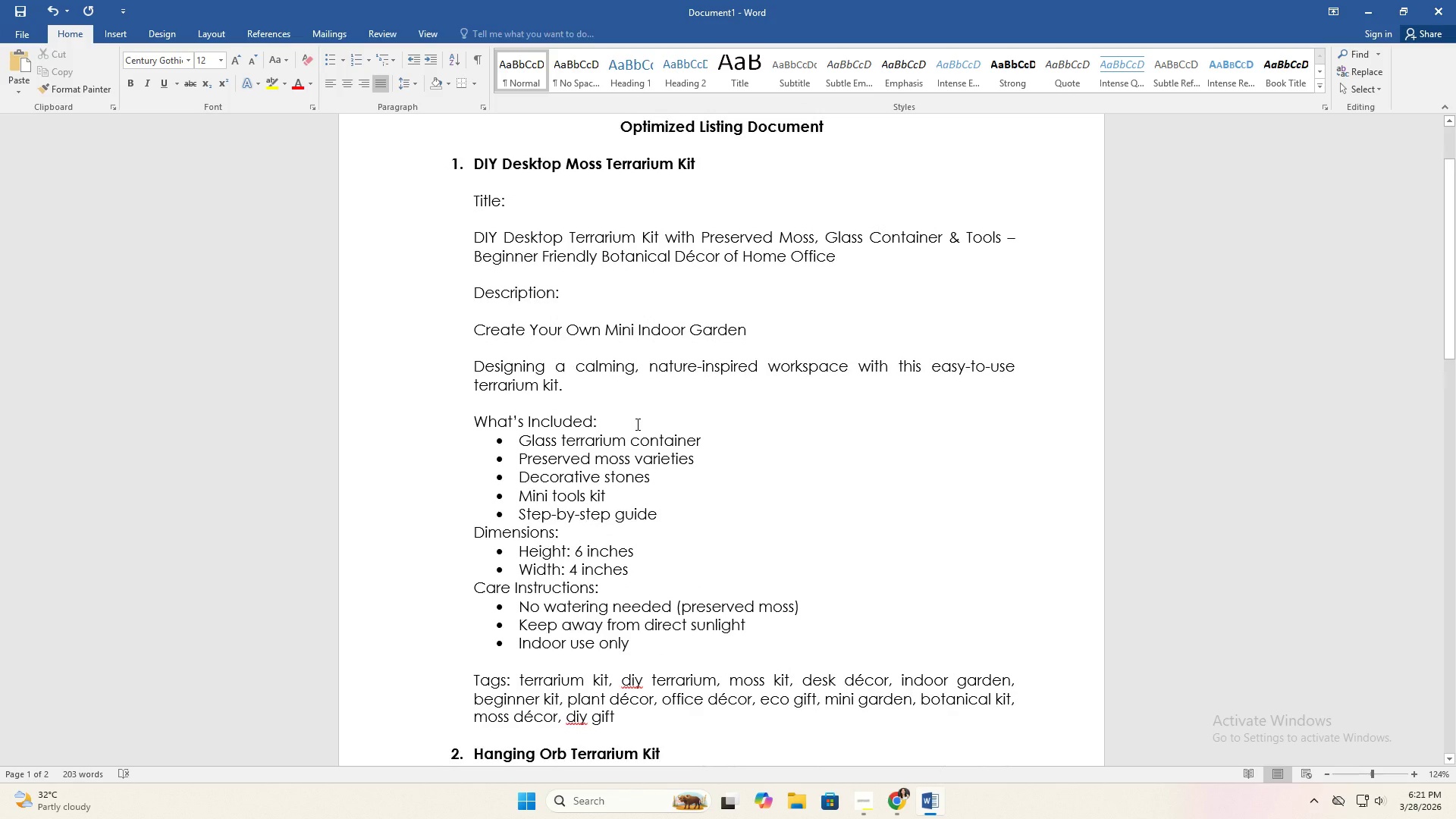 
scroll: coordinate [649, 423], scroll_direction: down, amount: 24.0
 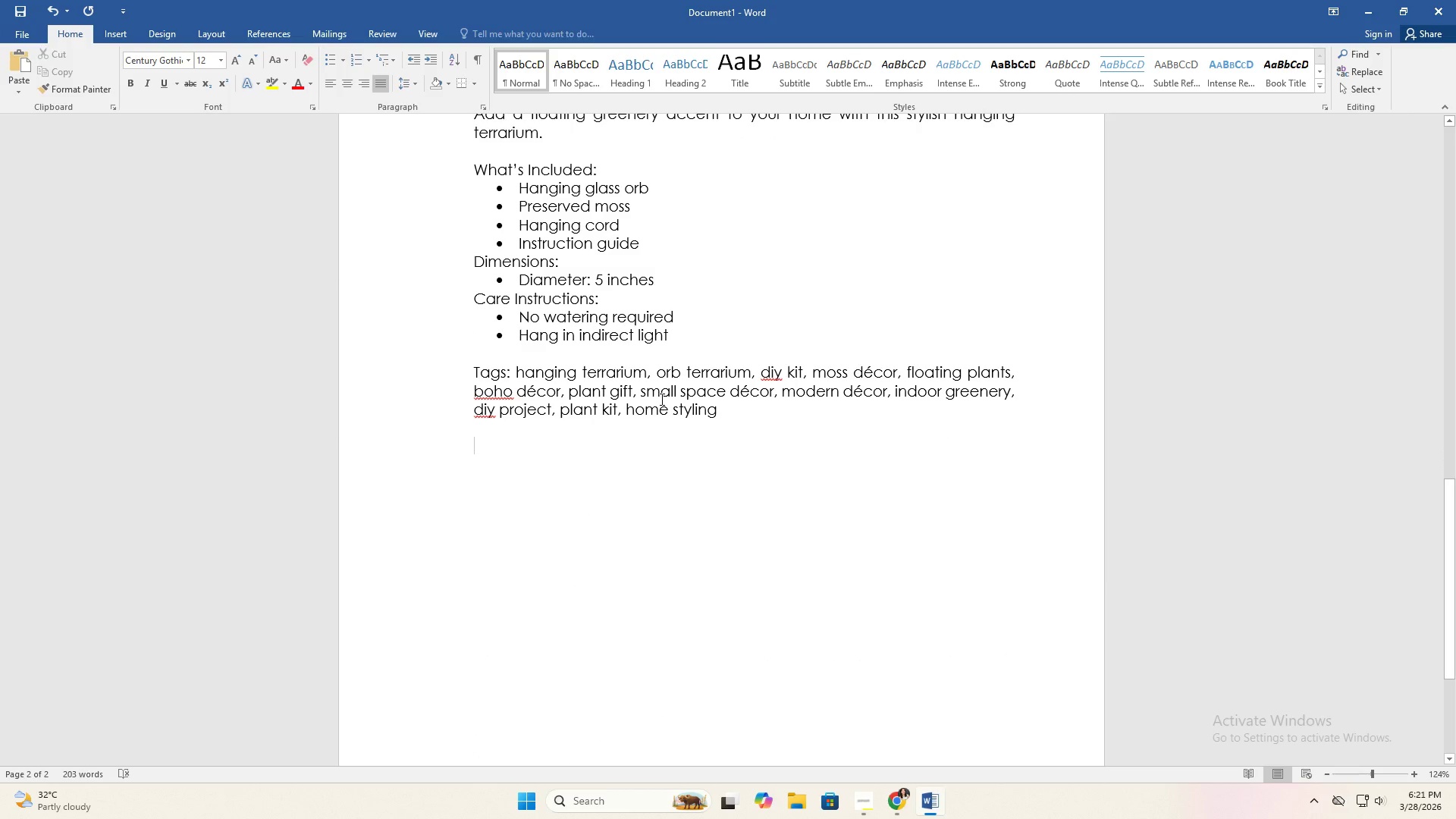 
key(Alt+AltLeft)
 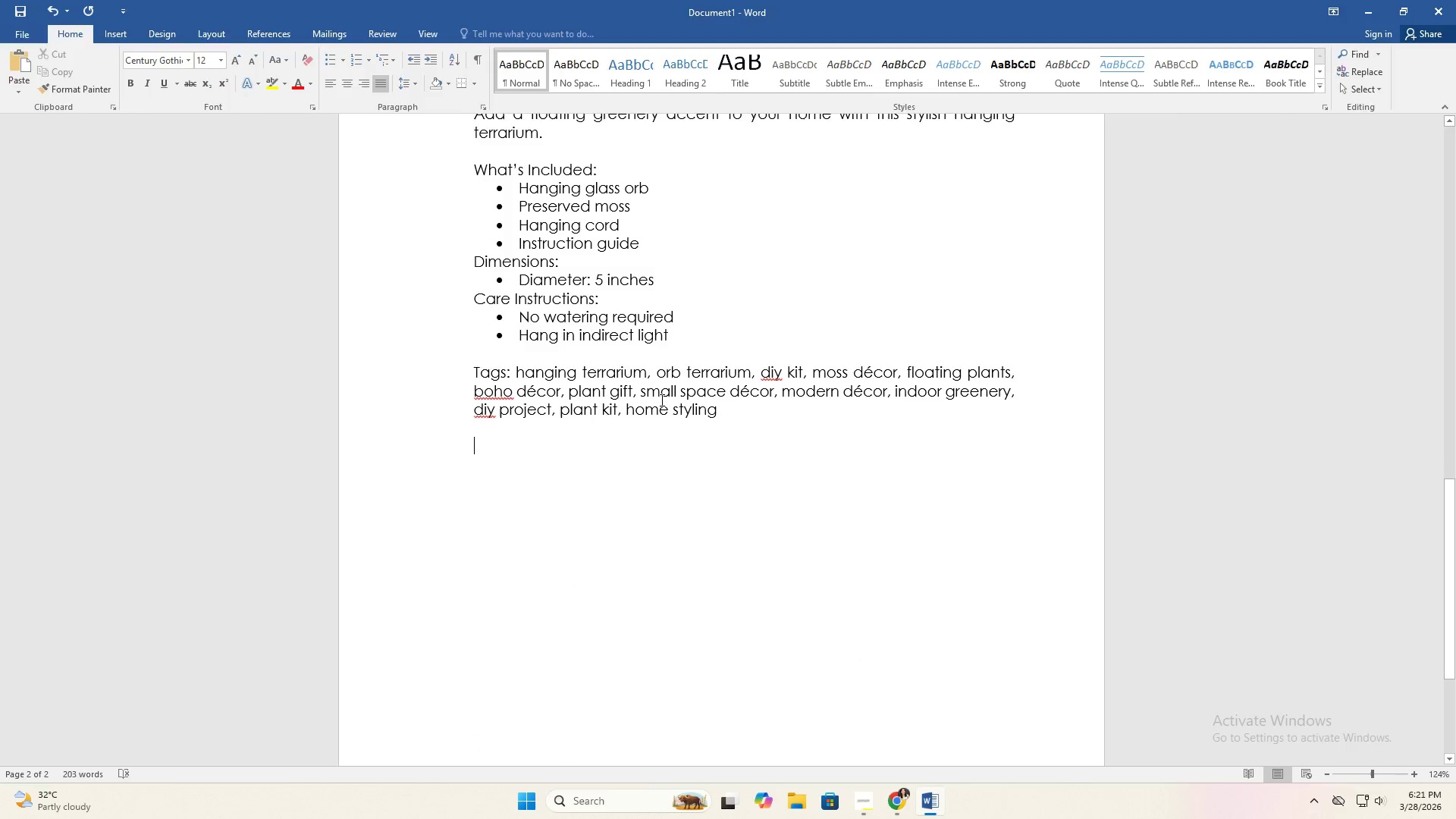 
key(Alt+Tab)
 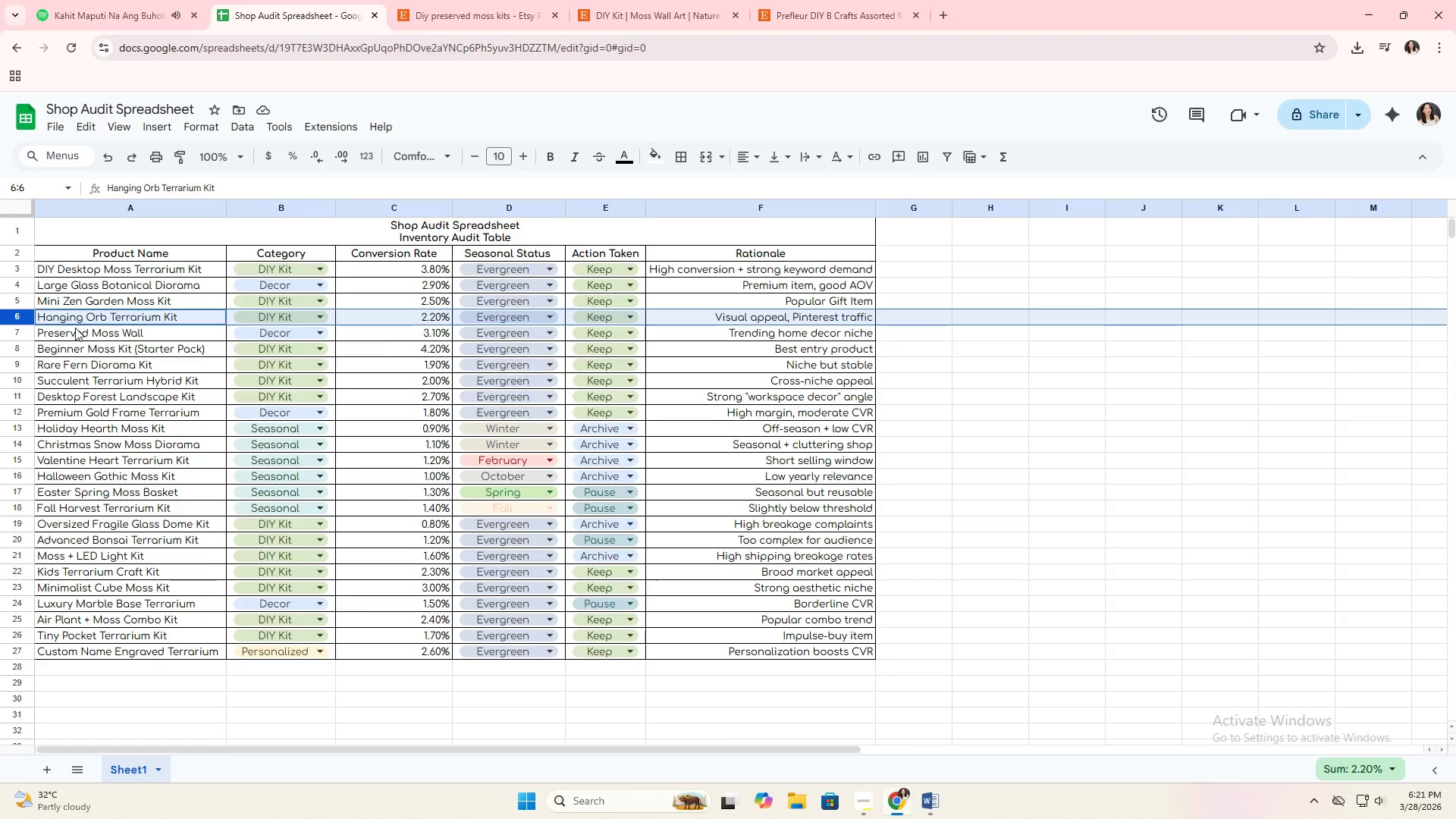 
left_click([88, 334])
 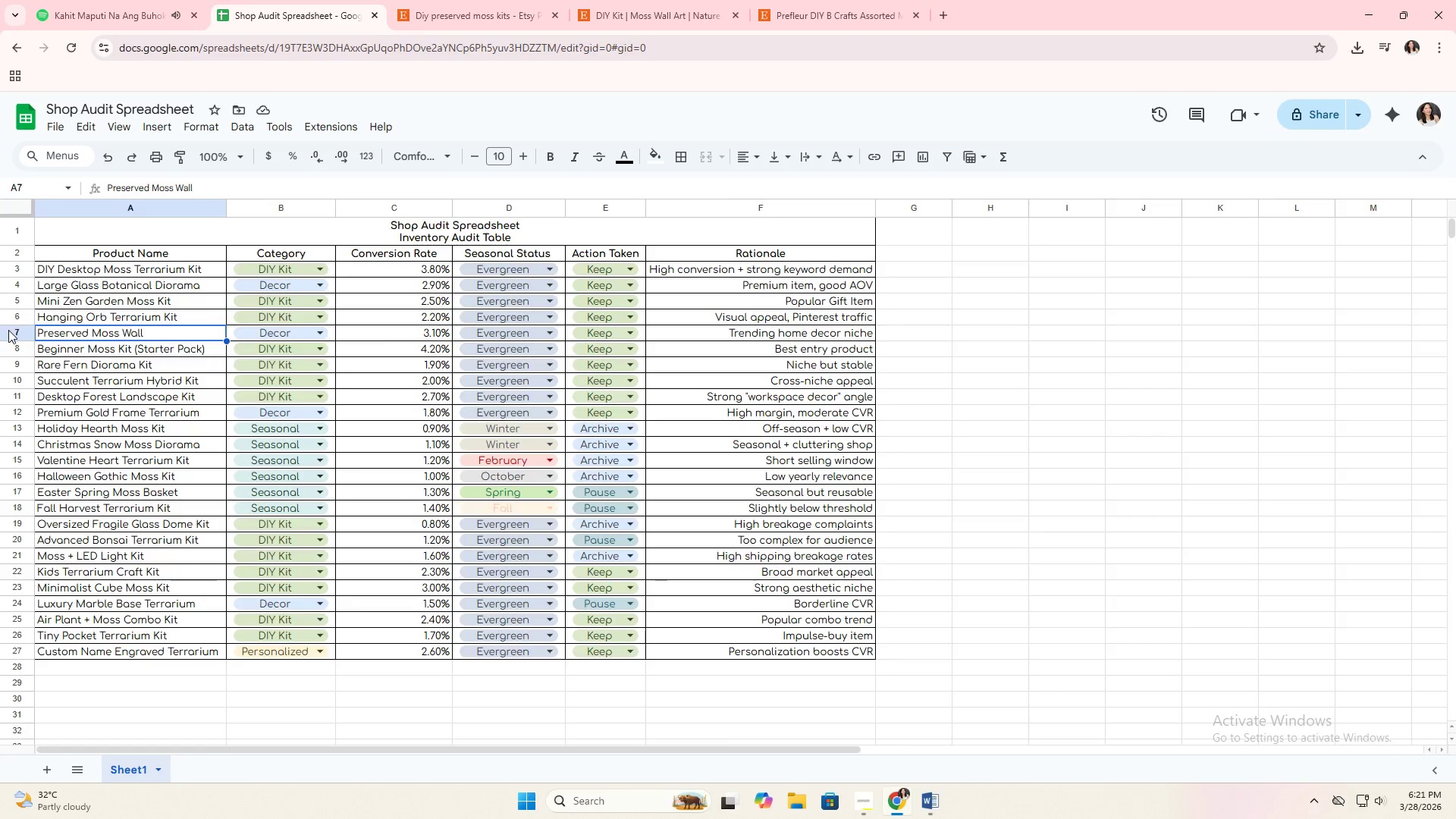 
left_click([11, 332])
 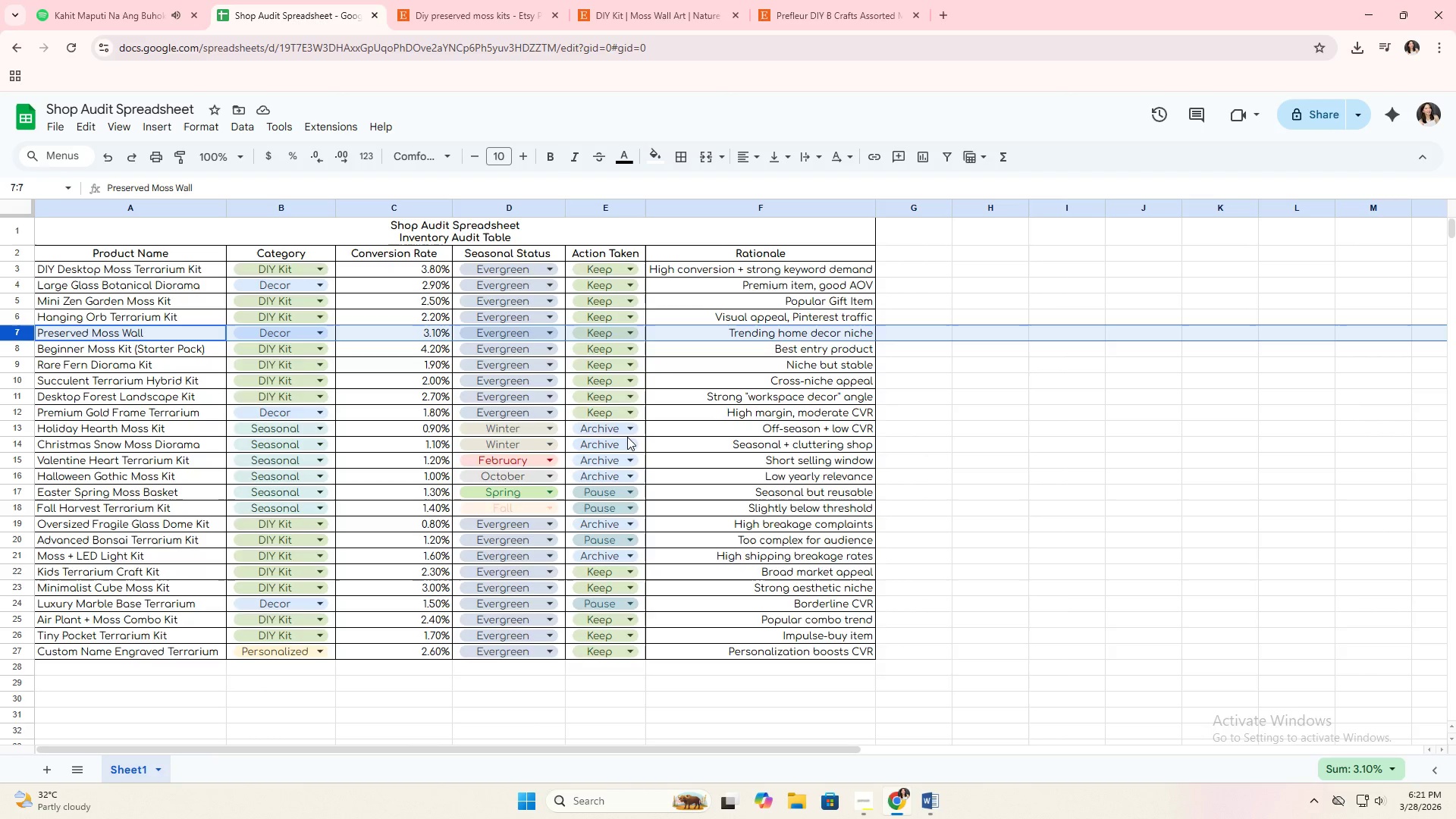 
key(Alt+Tab)
 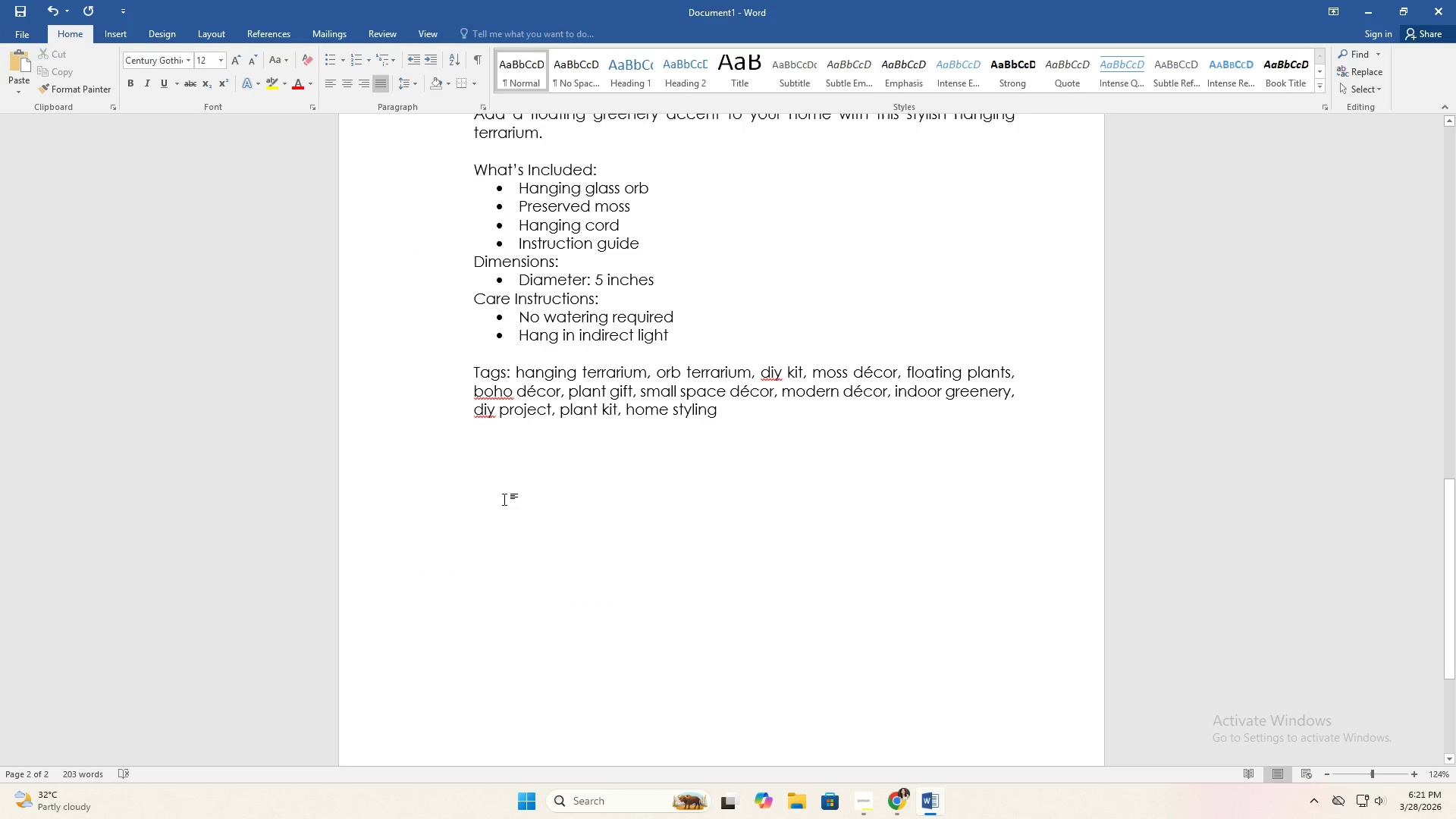 
key(Alt+AltLeft)
 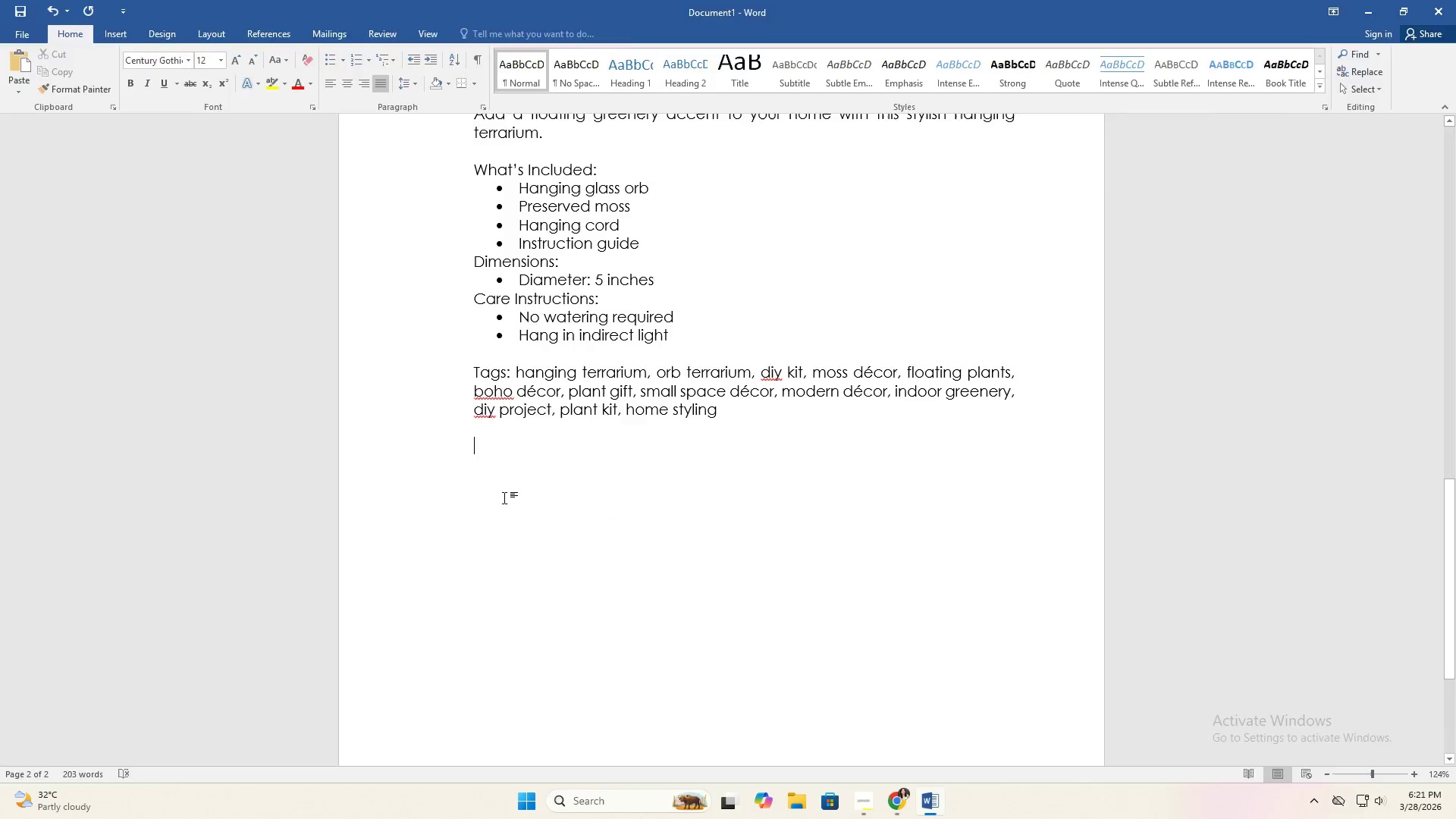 
key(Alt+Tab)
 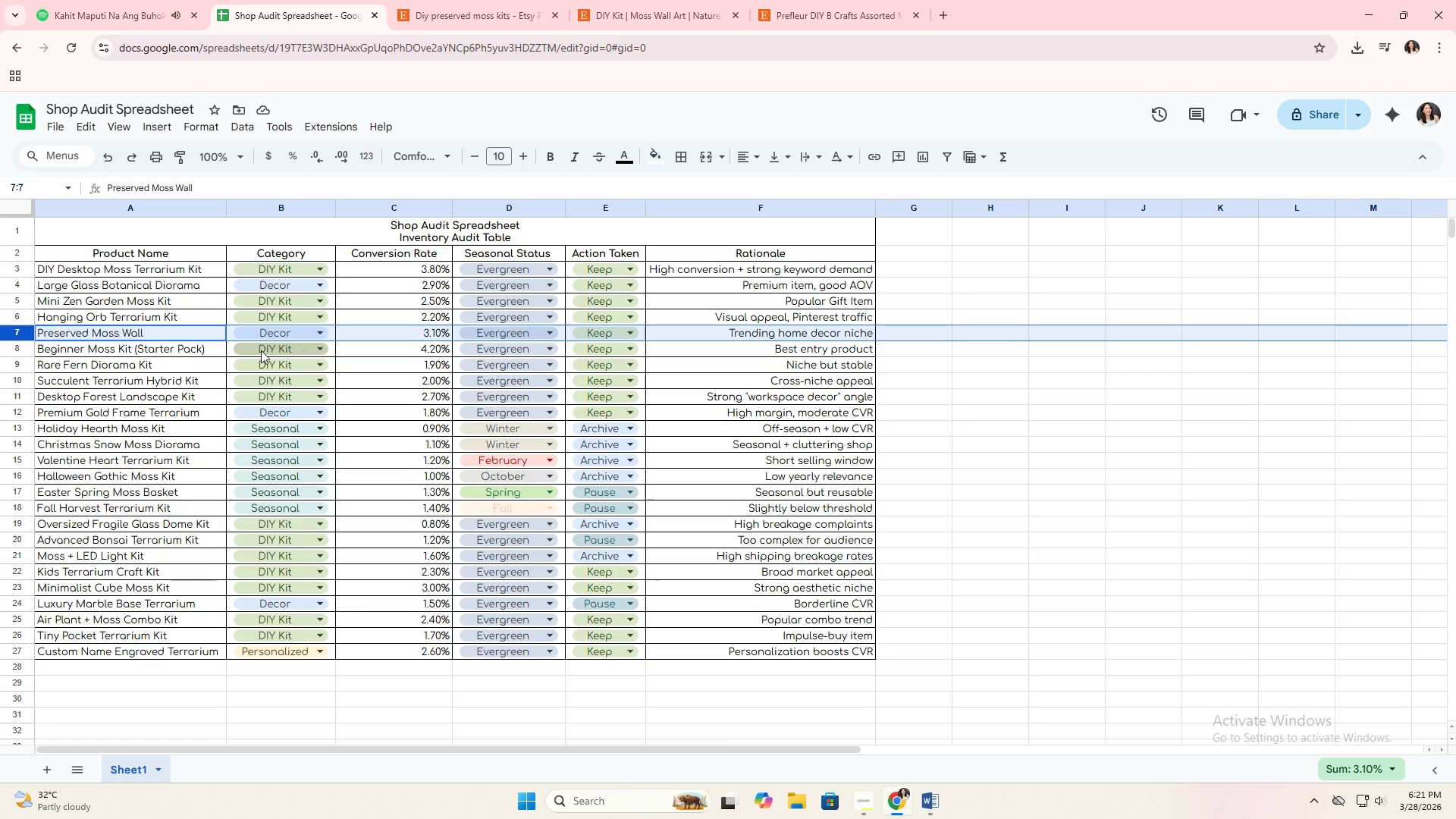 
key(Alt+AltLeft)
 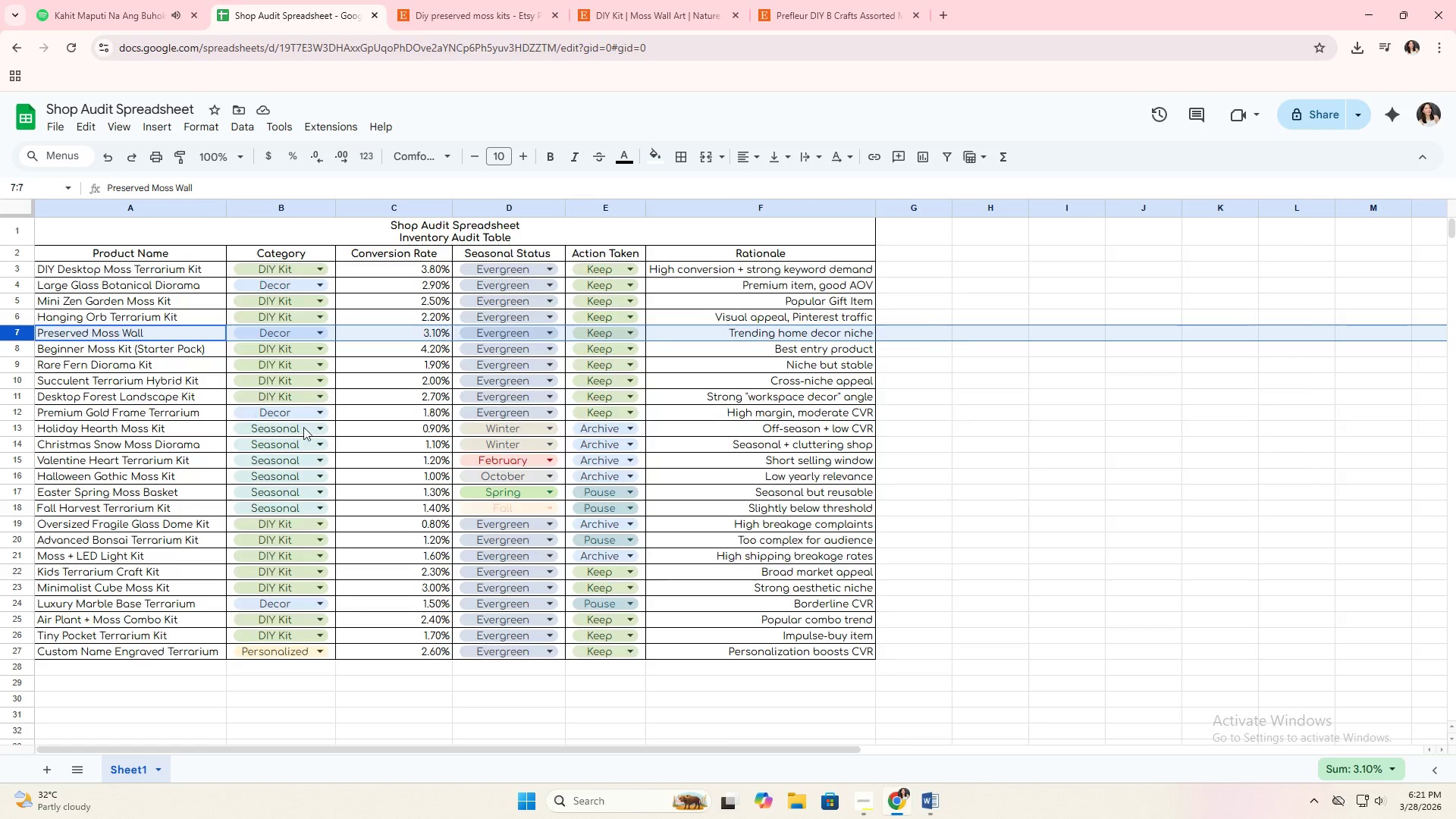 
key(Alt+Tab)
 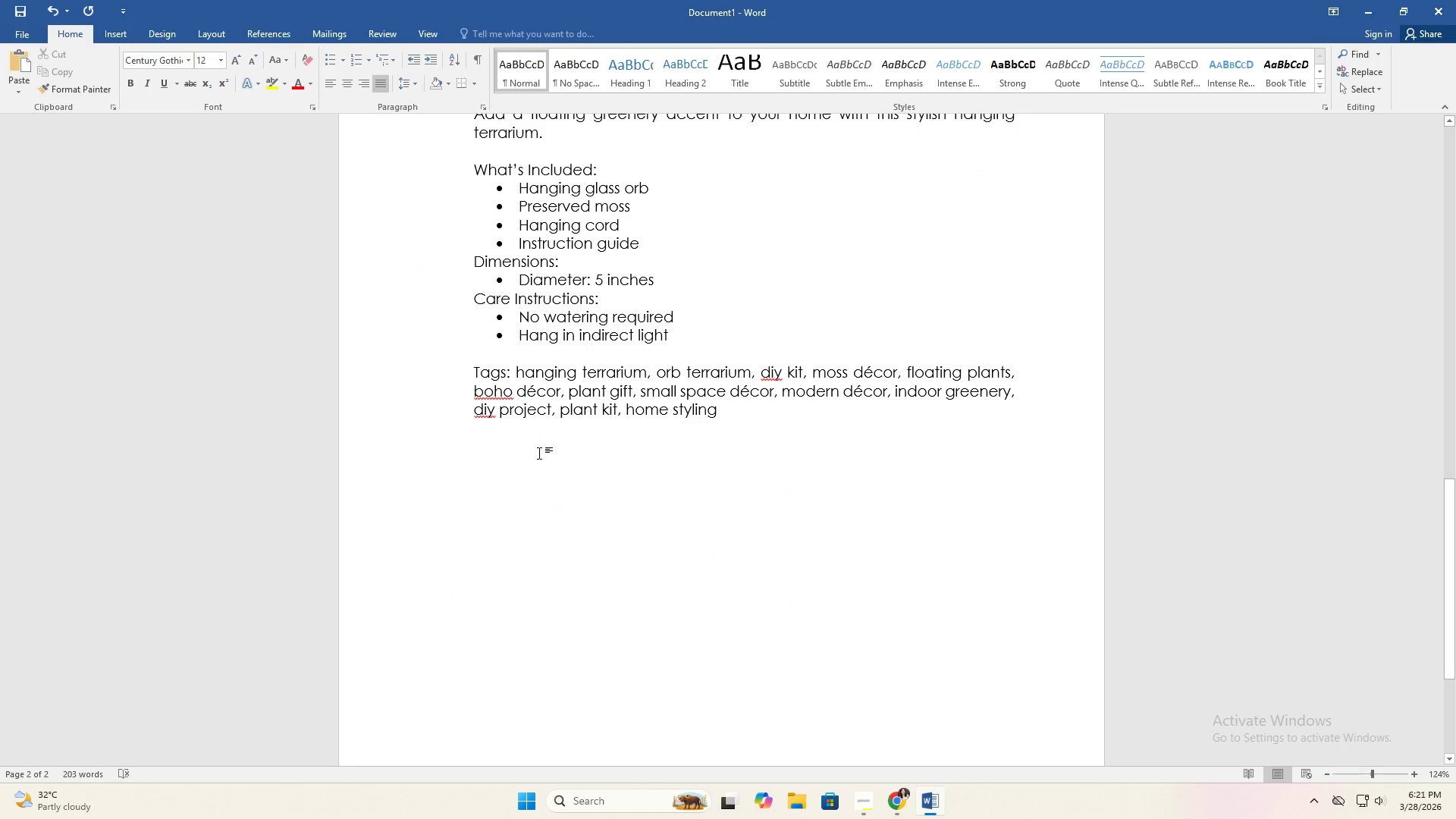 
scroll: coordinate [596, 531], scroll_direction: up, amount: 26.0
 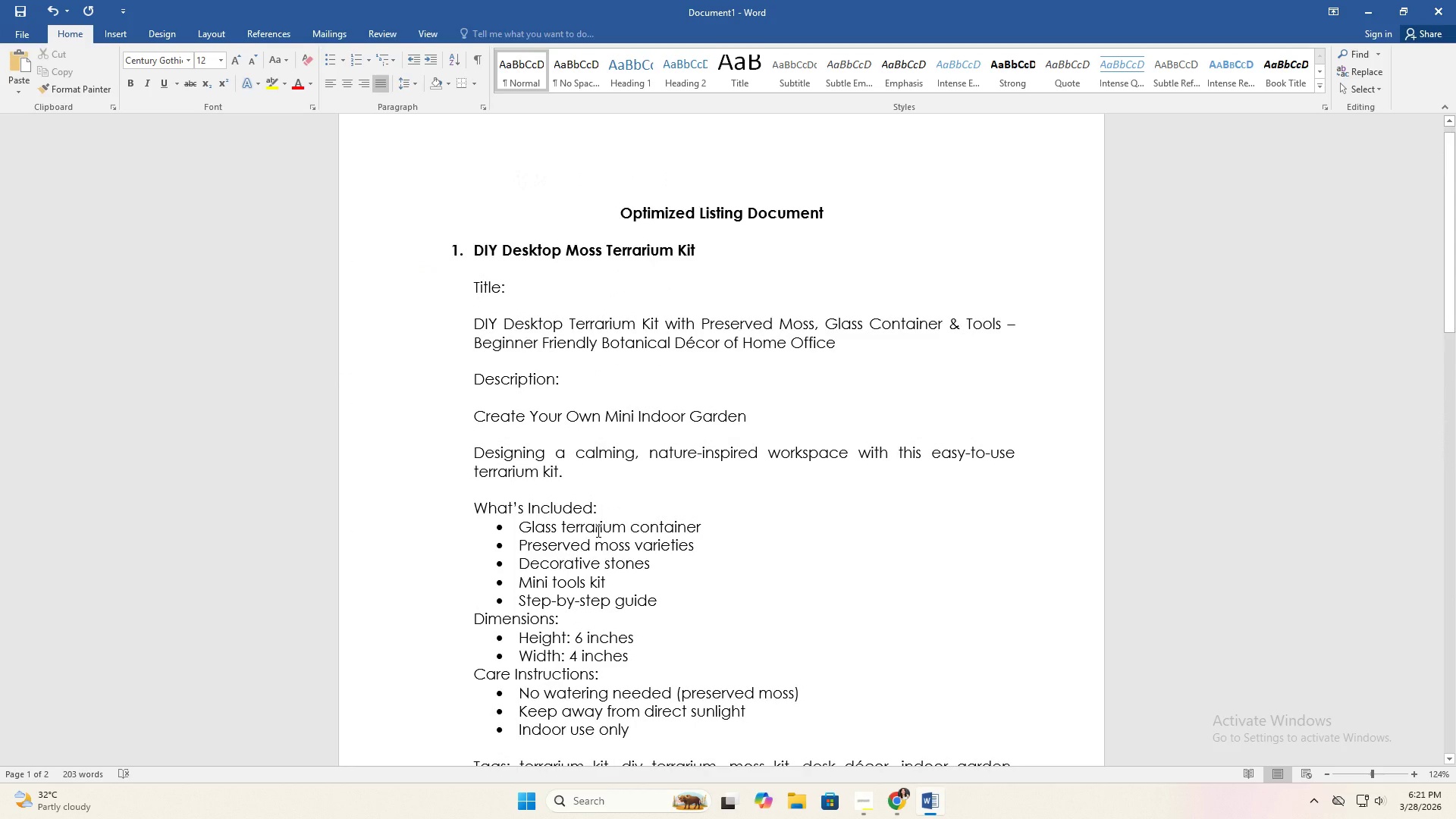 
scroll: coordinate [601, 531], scroll_direction: down, amount: 25.0
 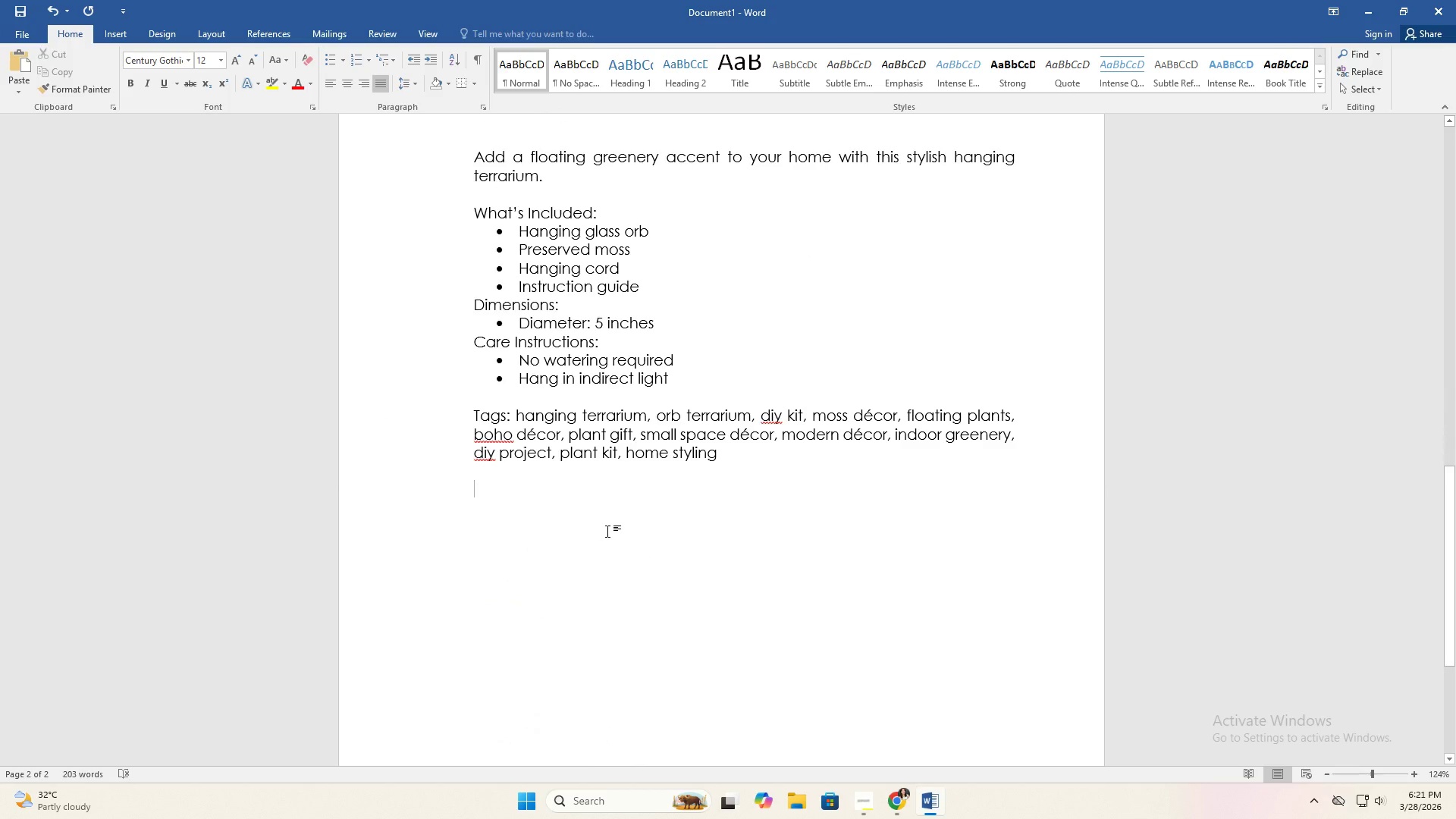 
key(Backspace)
 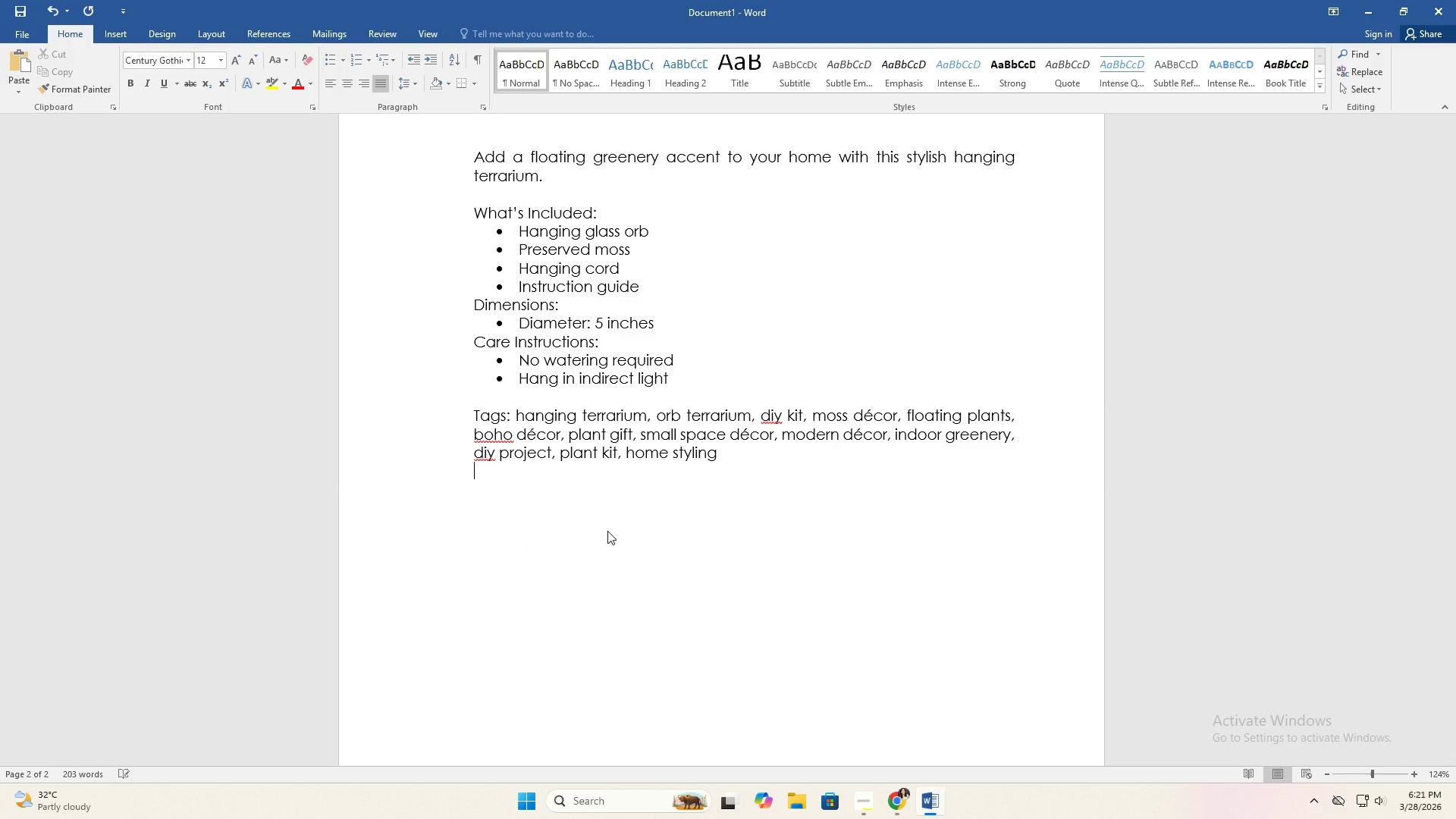 
key(Backspace)
 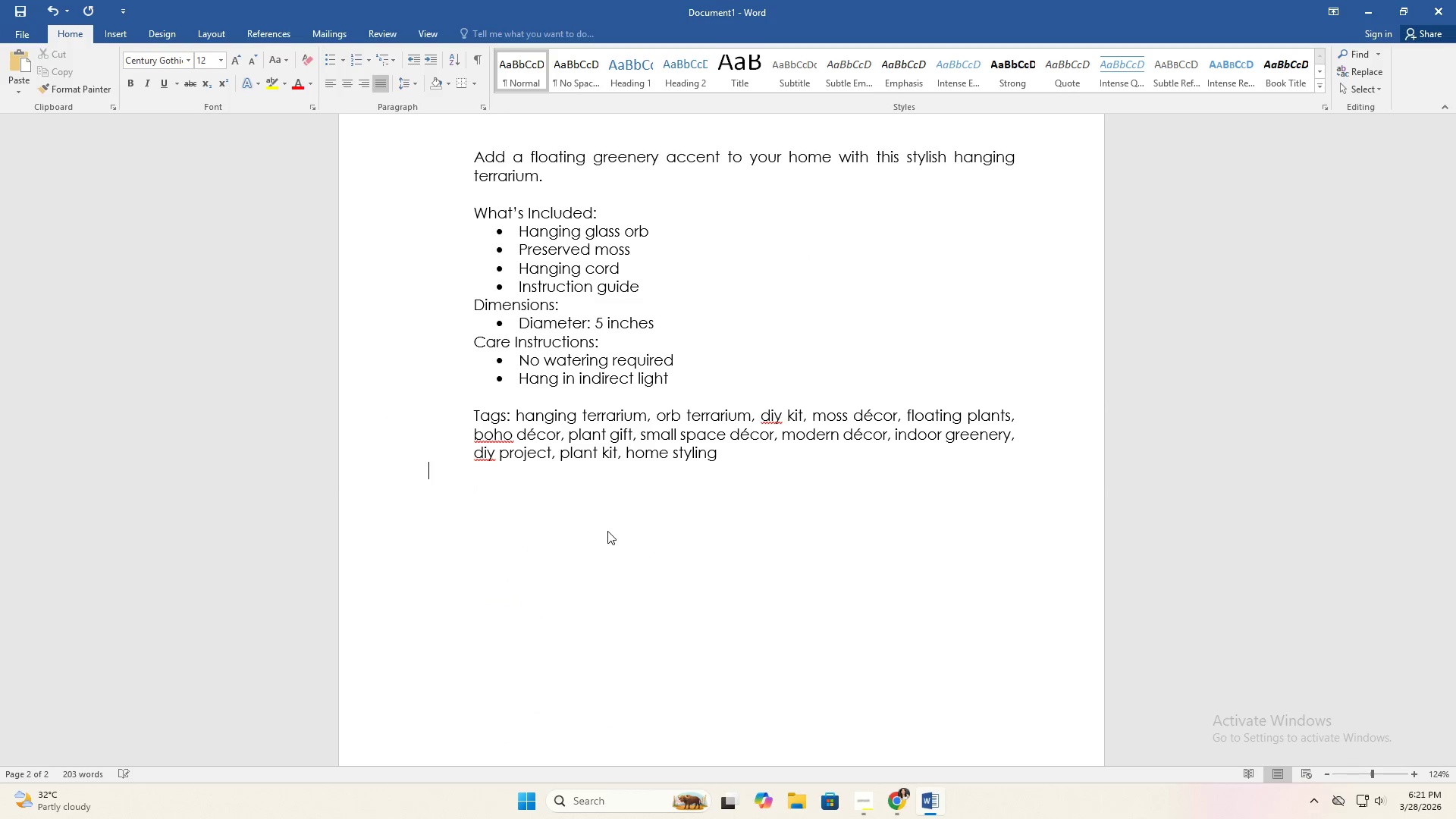 
key(Enter)
 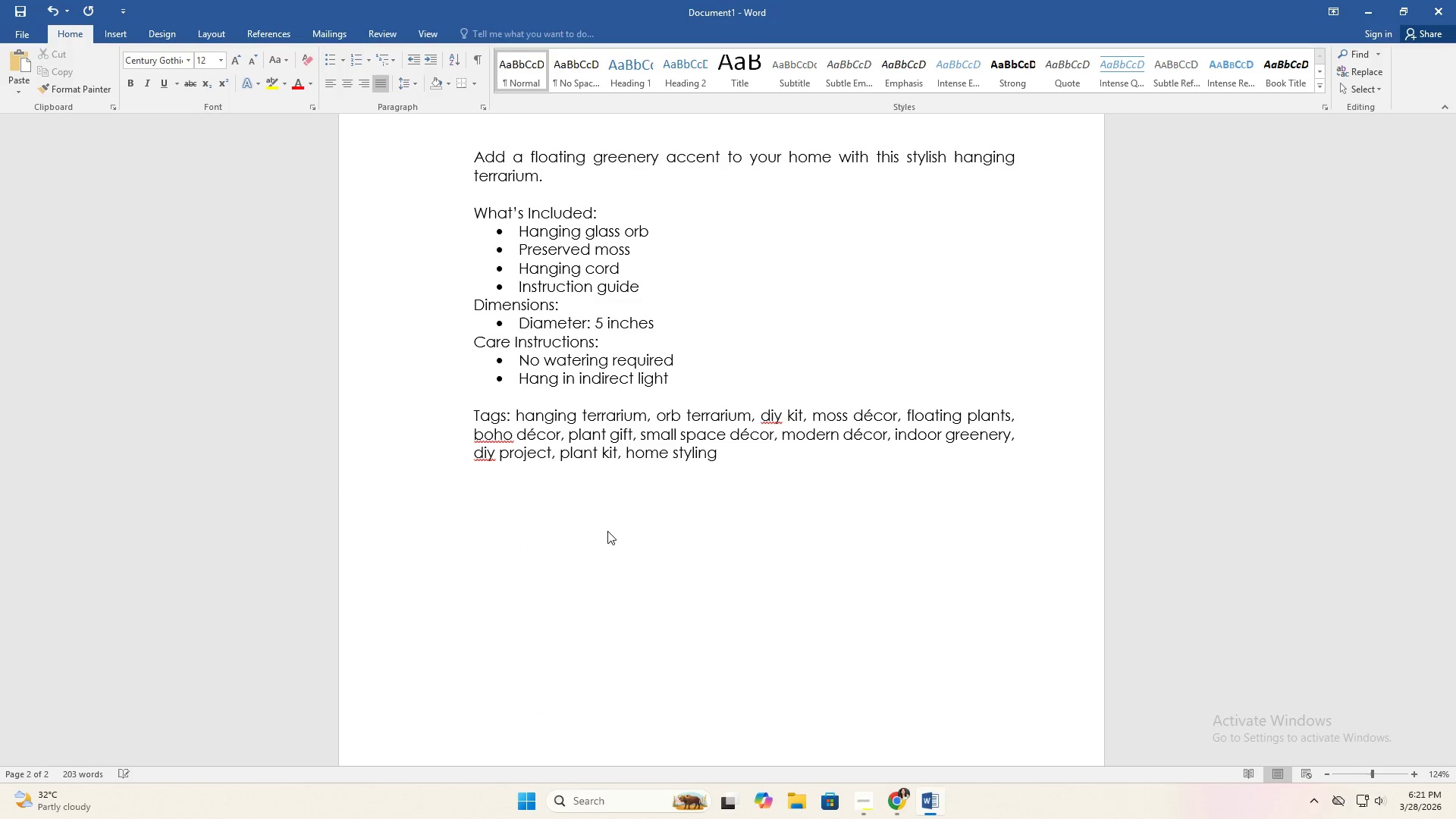 
type(3. Preserved Moss Wall Frame)
 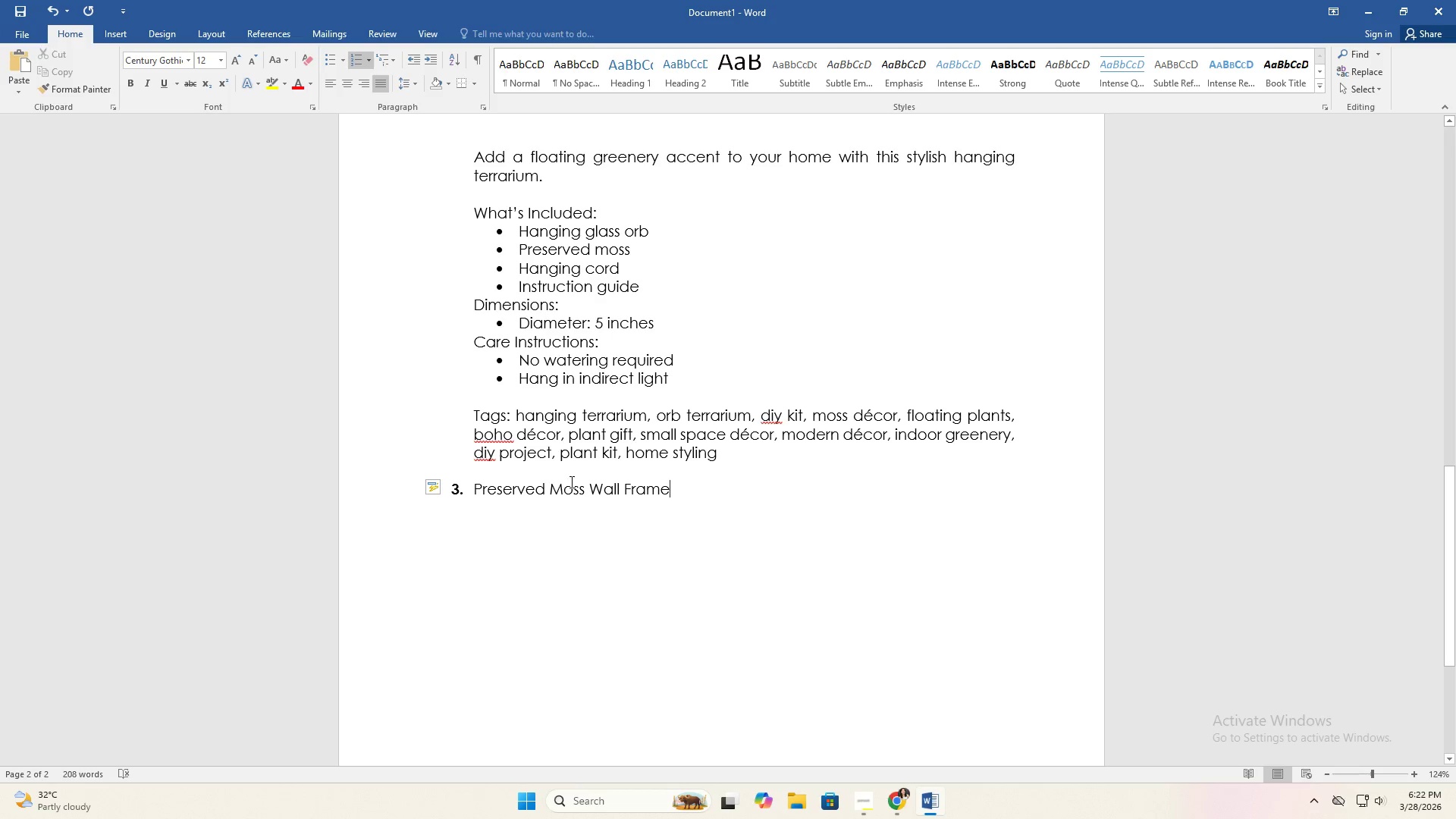 
double_click([570, 483])
 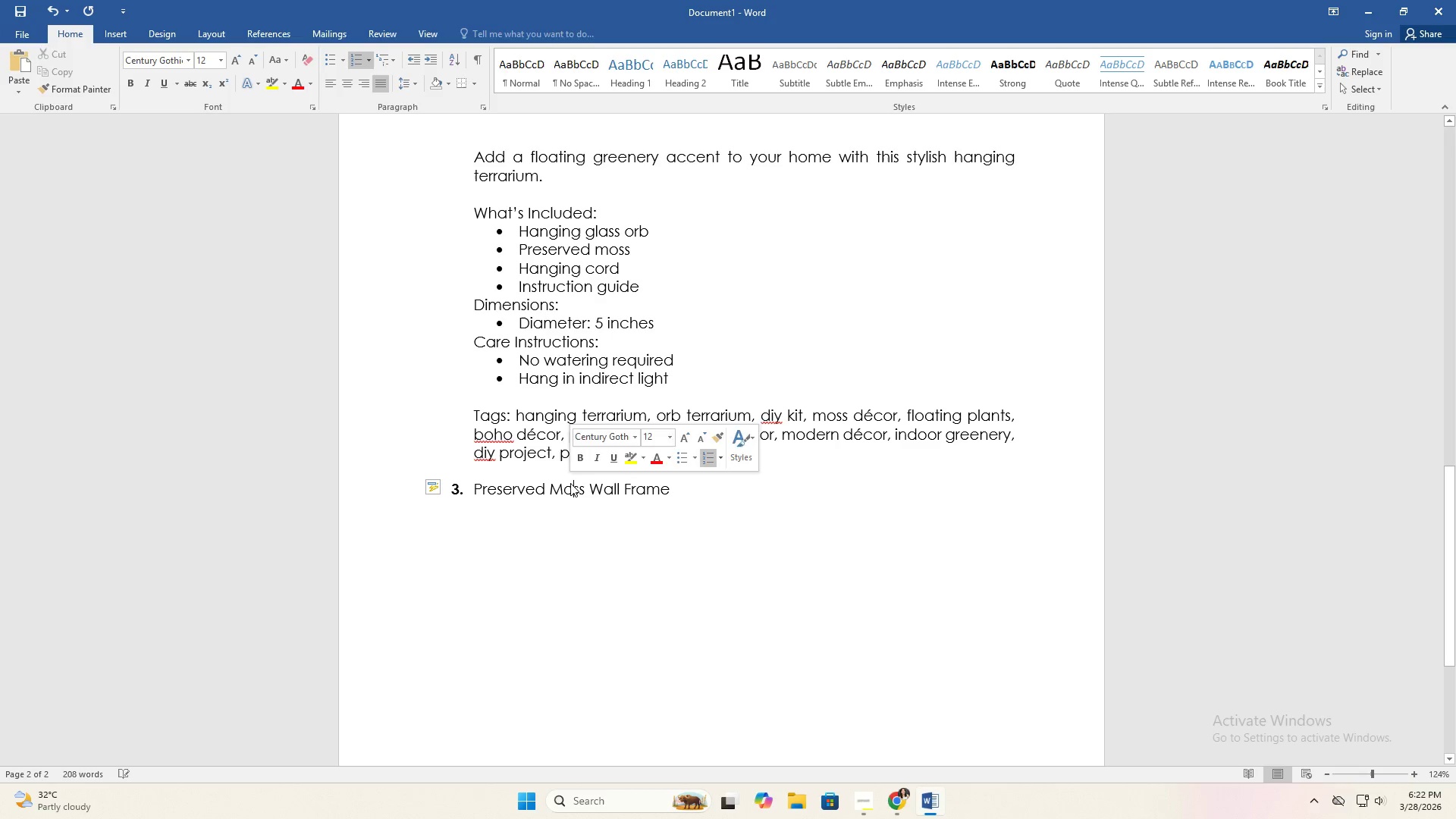 
triple_click([570, 483])
 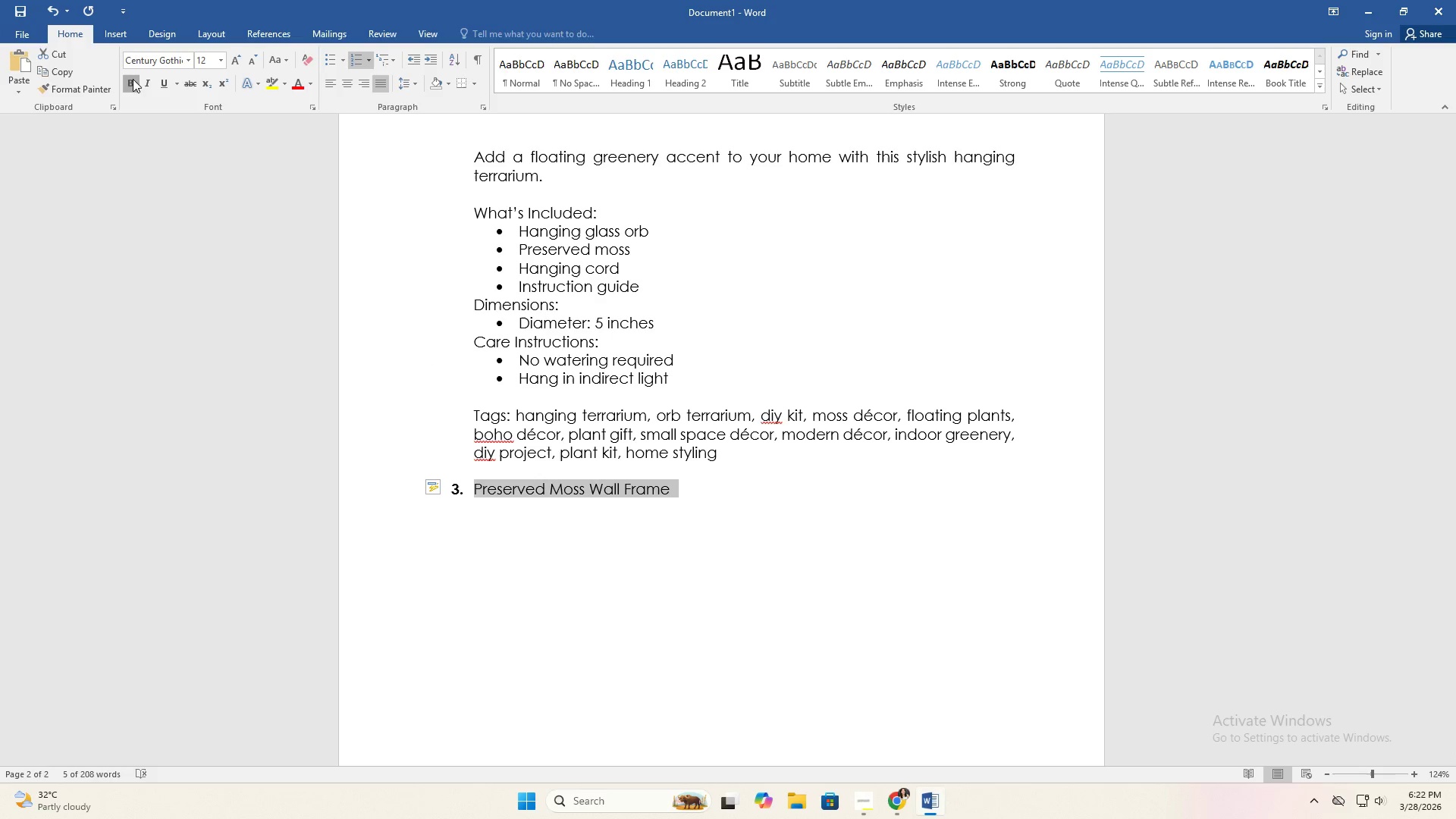 
double_click([684, 438])
 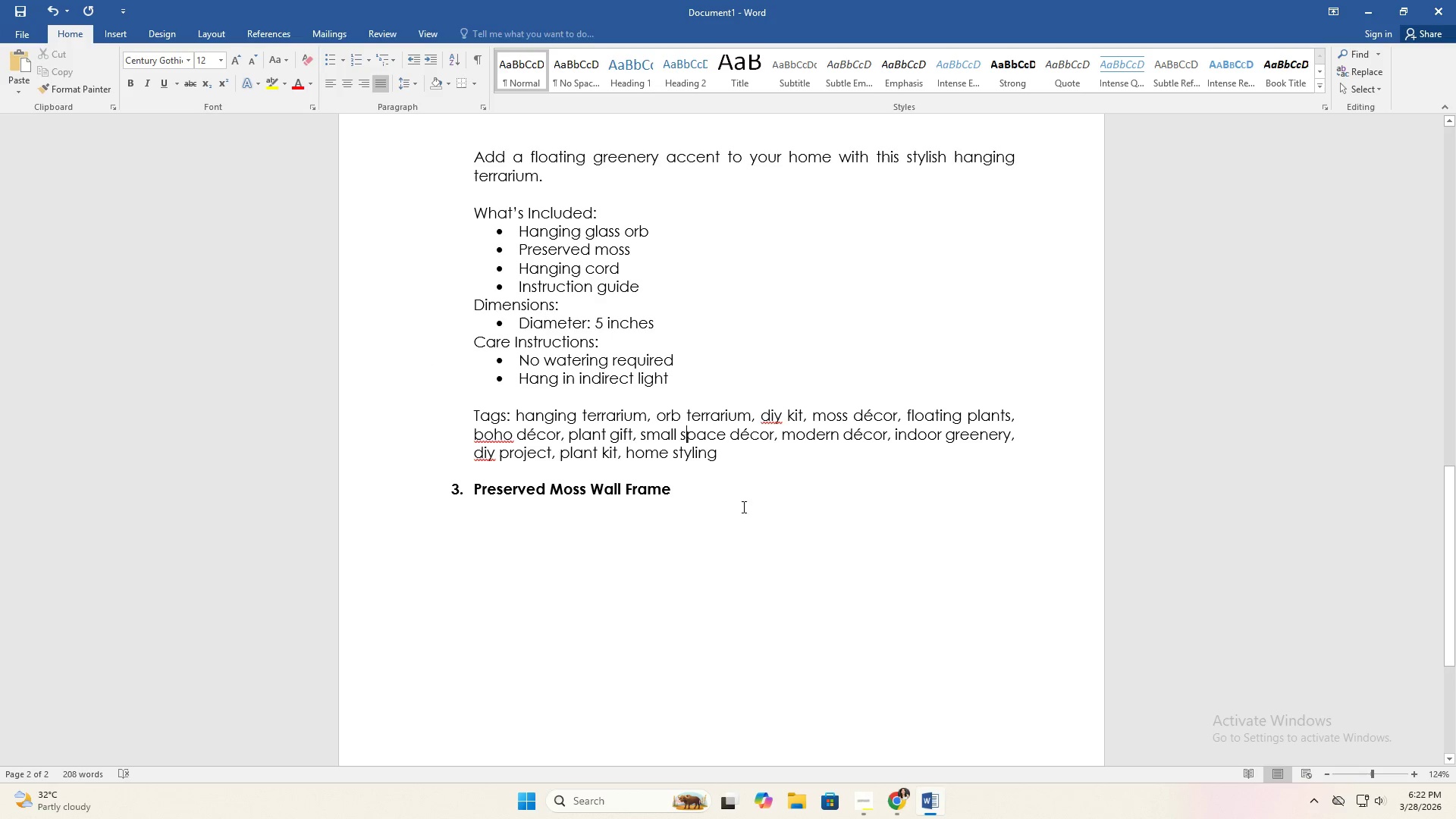 
left_click([751, 528])
 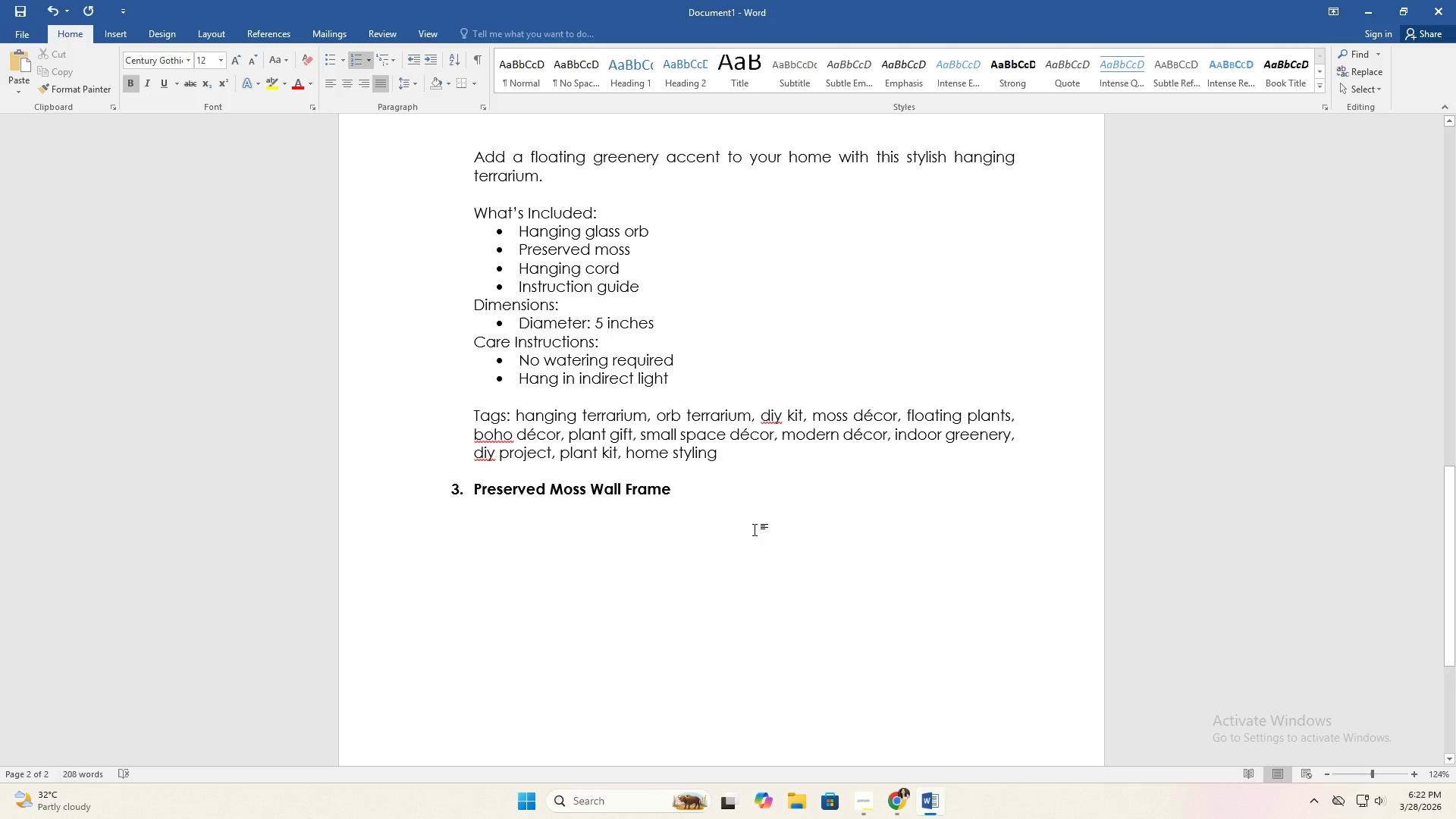 
key(Enter)
 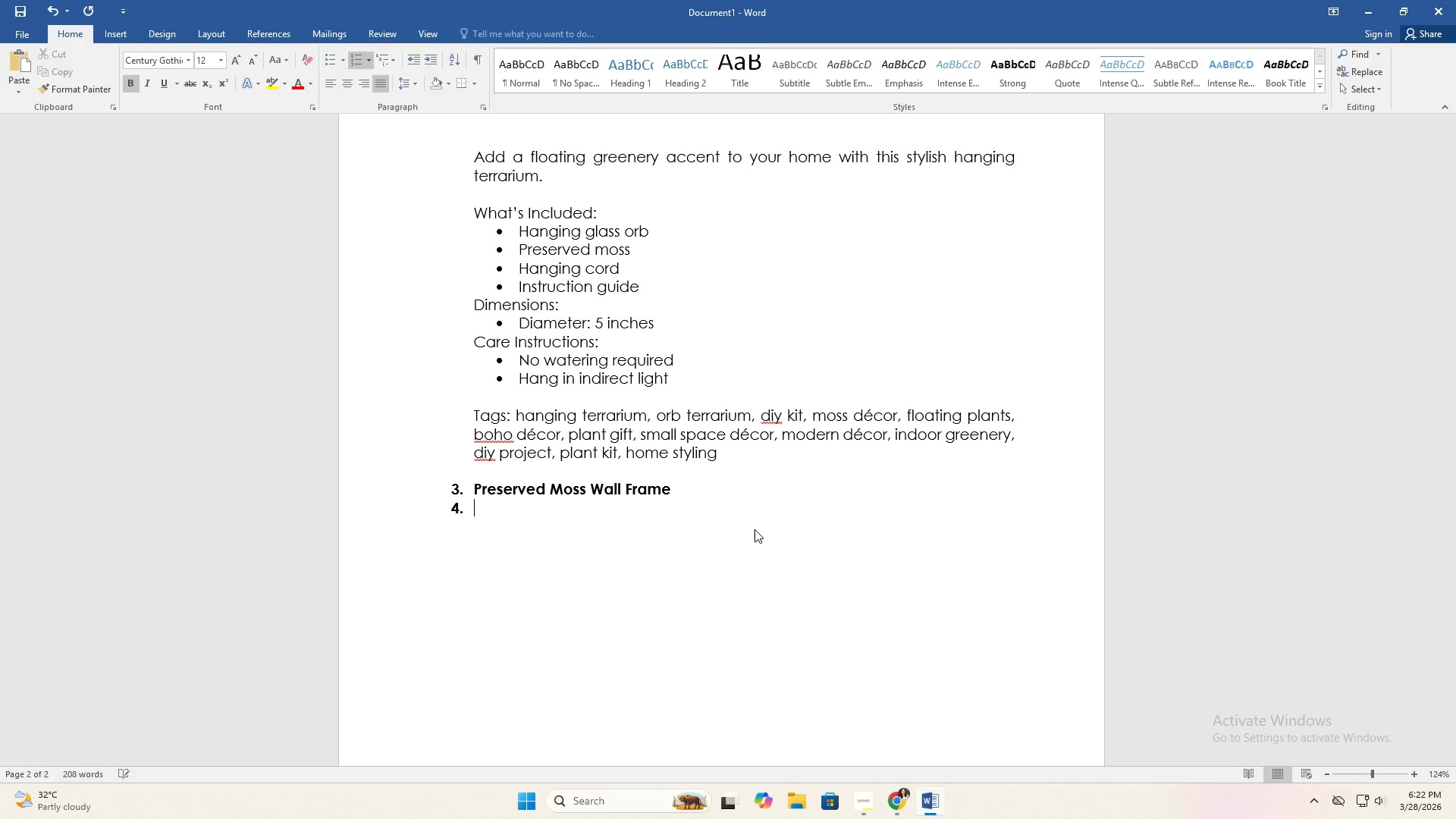 
key(Enter)
 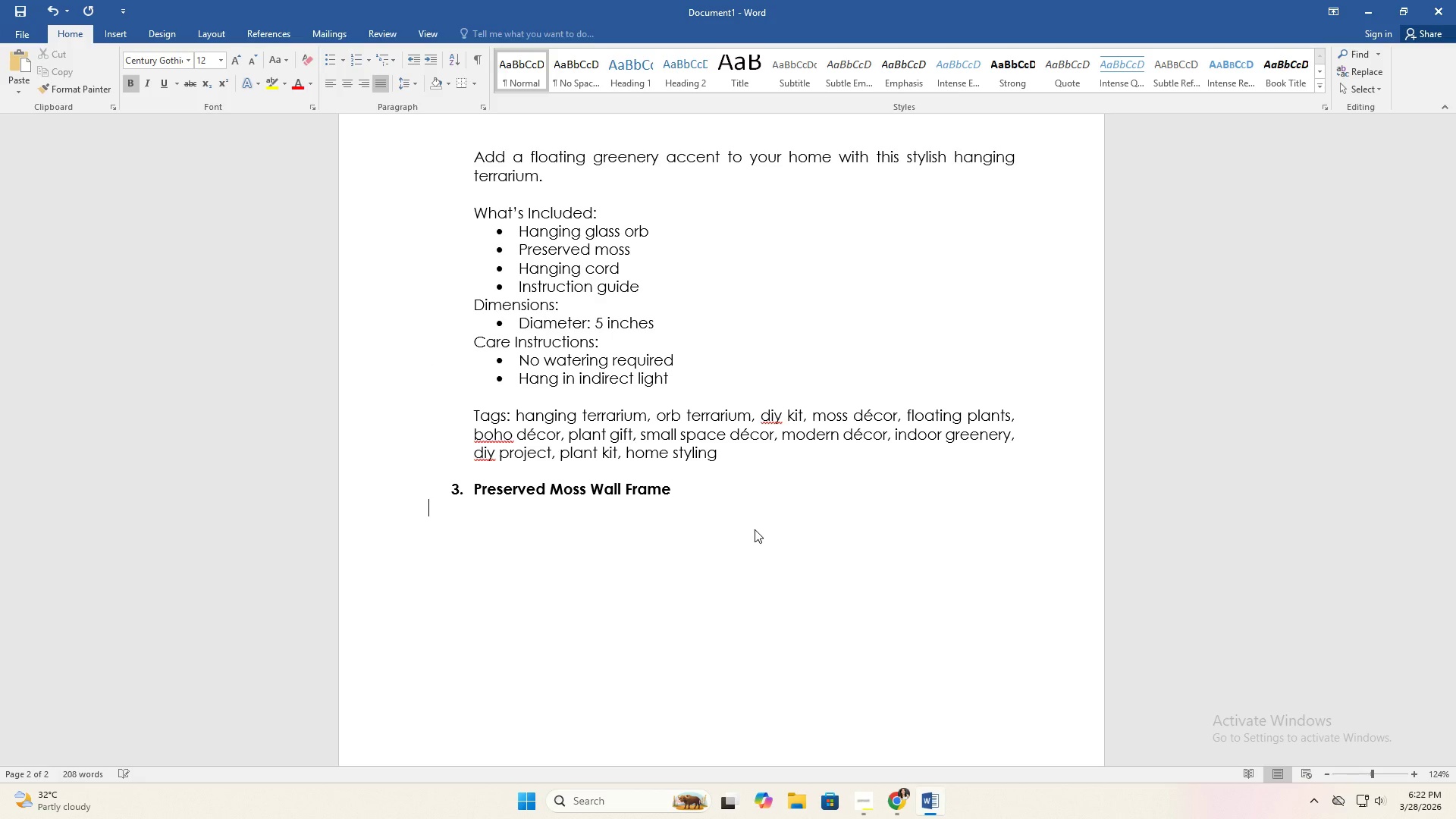 
key(Enter)
 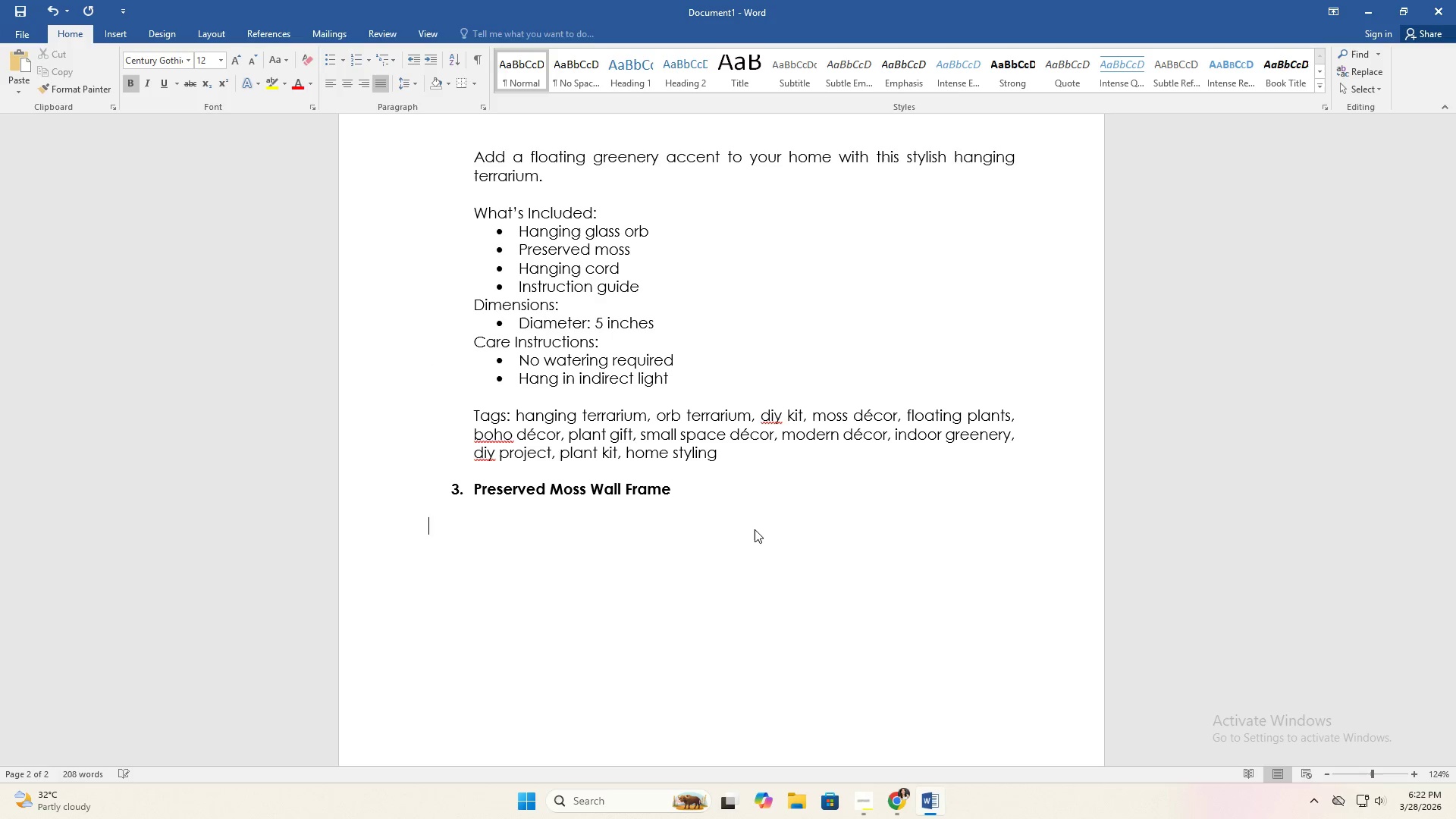 
type(Ti)
key(Backspace)
key(Backspace)
key(Tab)
key(Tab)
type(Titke)
key(Backspace)
key(Backspace)
type(le:)
 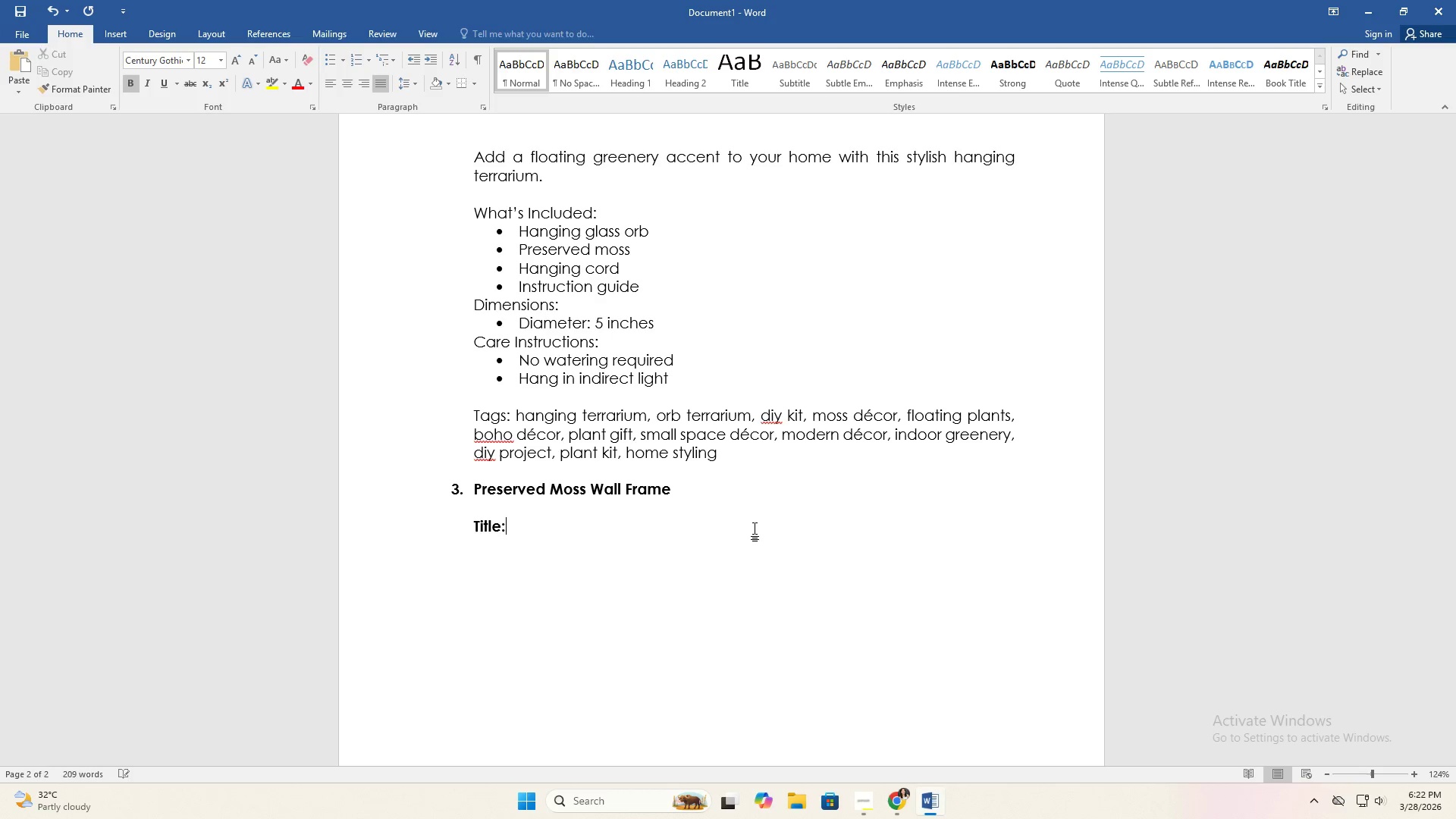 
left_click([544, 671])
 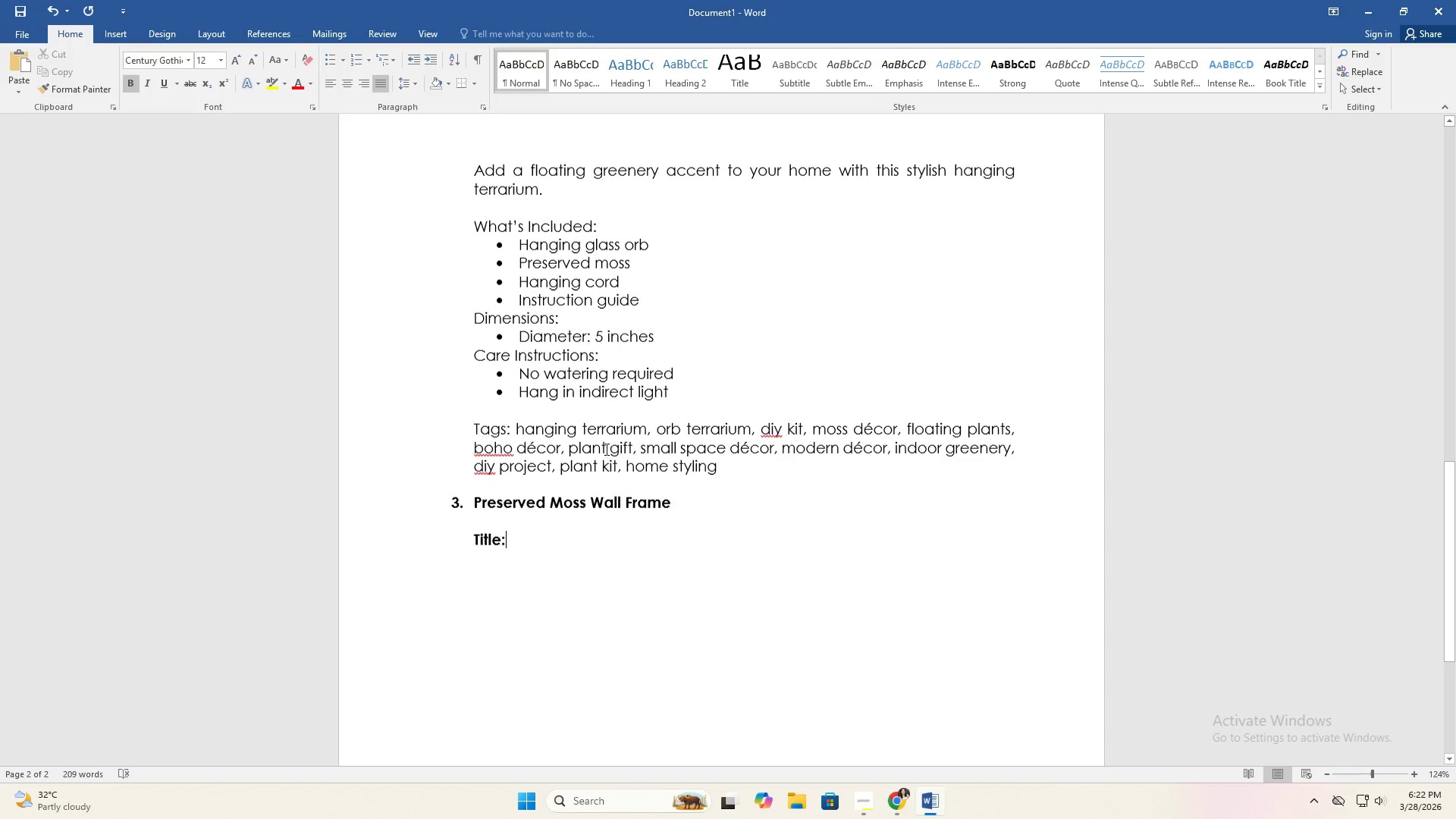 
left_click([535, 337])
 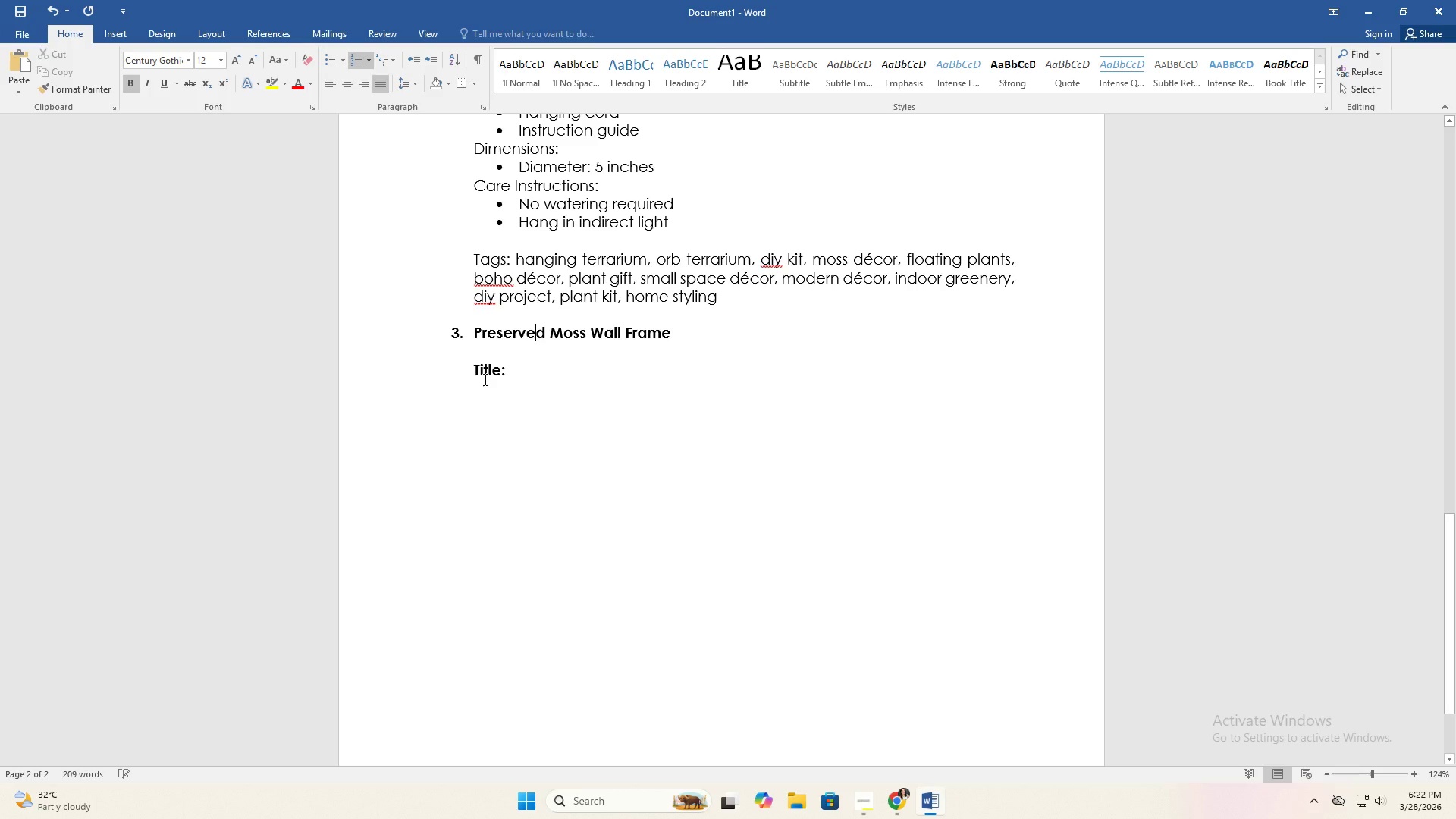 
scroll: coordinate [581, 481], scroll_direction: down, amount: 2.0
 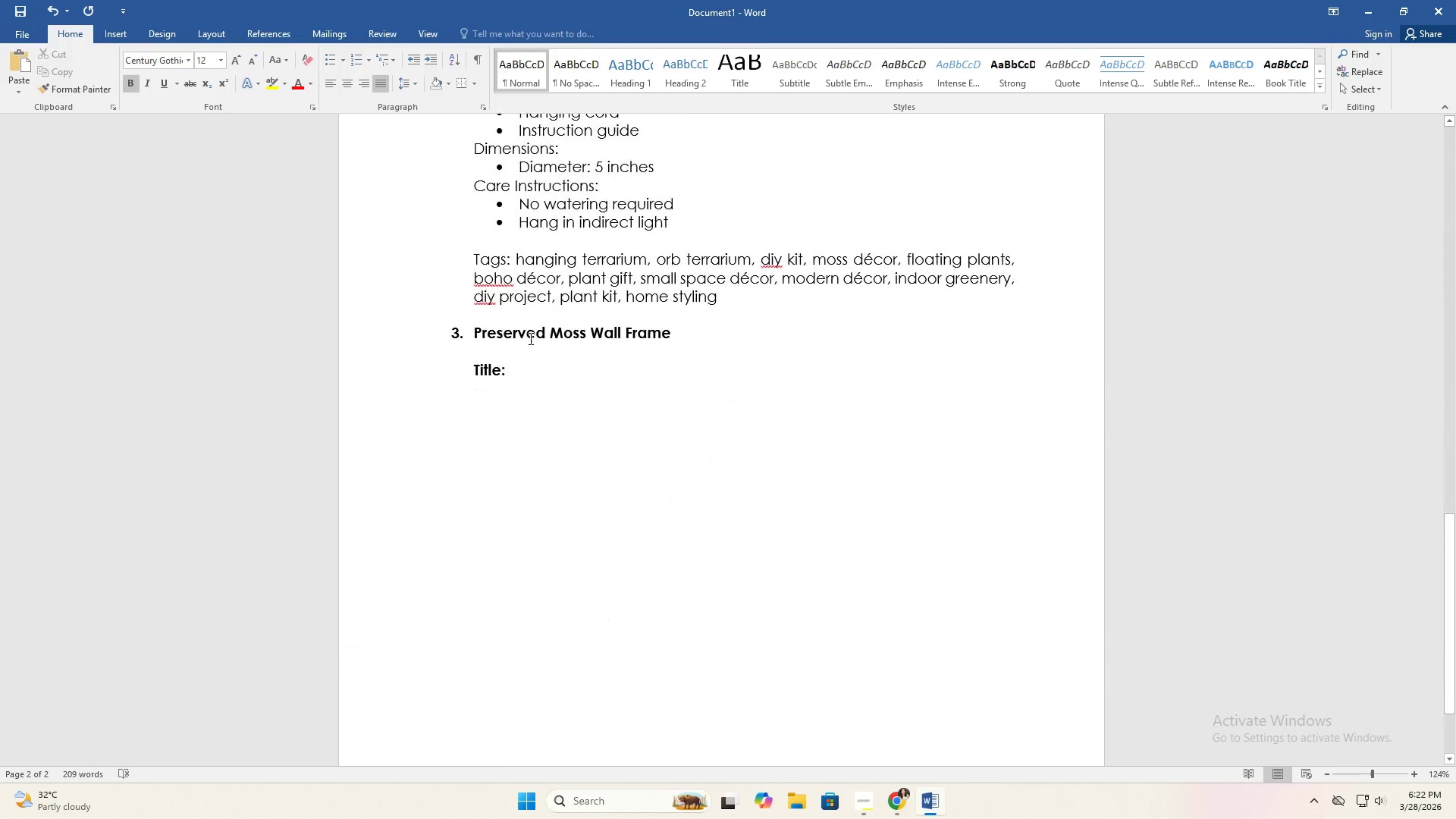 
double_click([486, 375])
 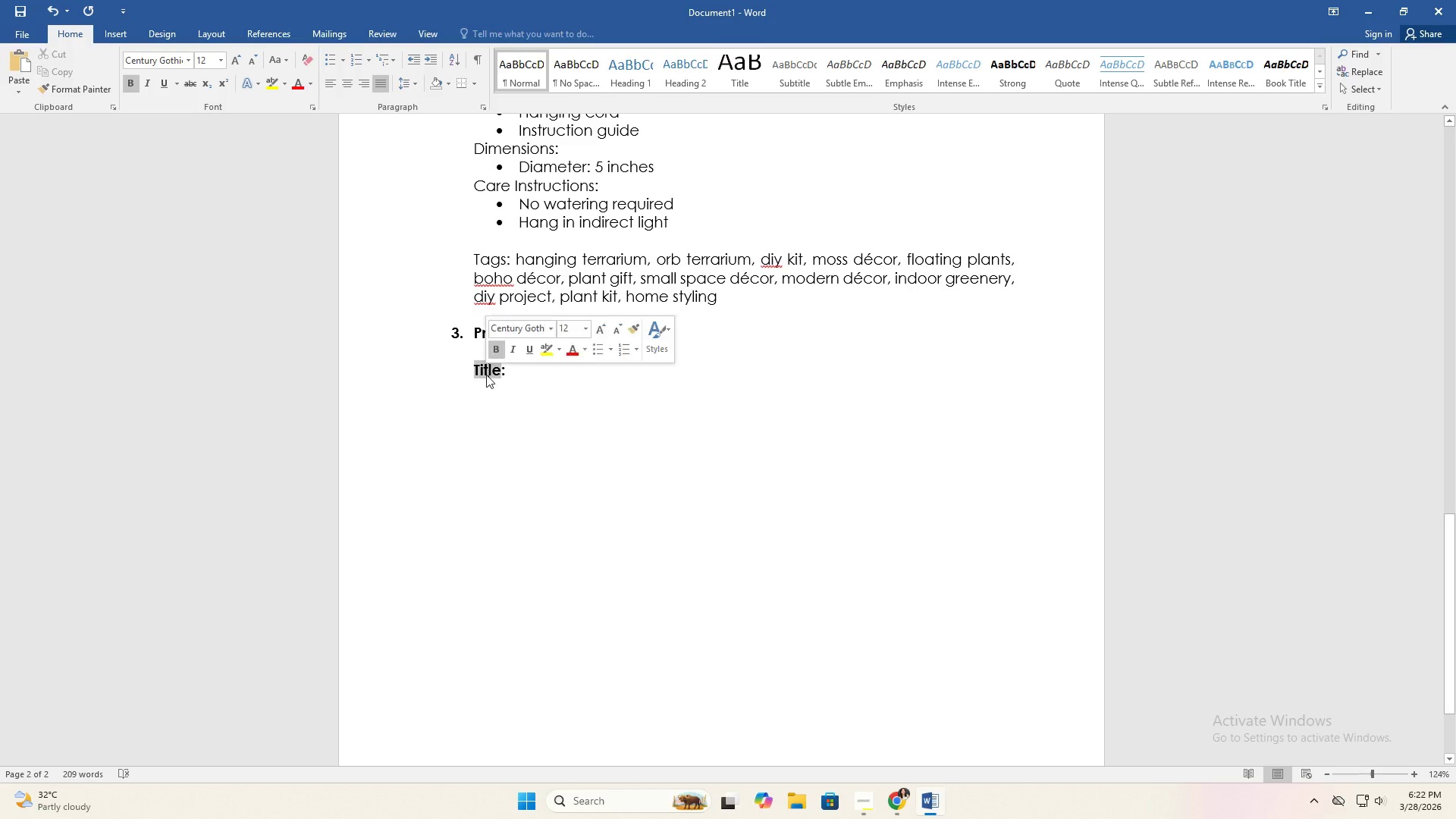 
triple_click([486, 375])
 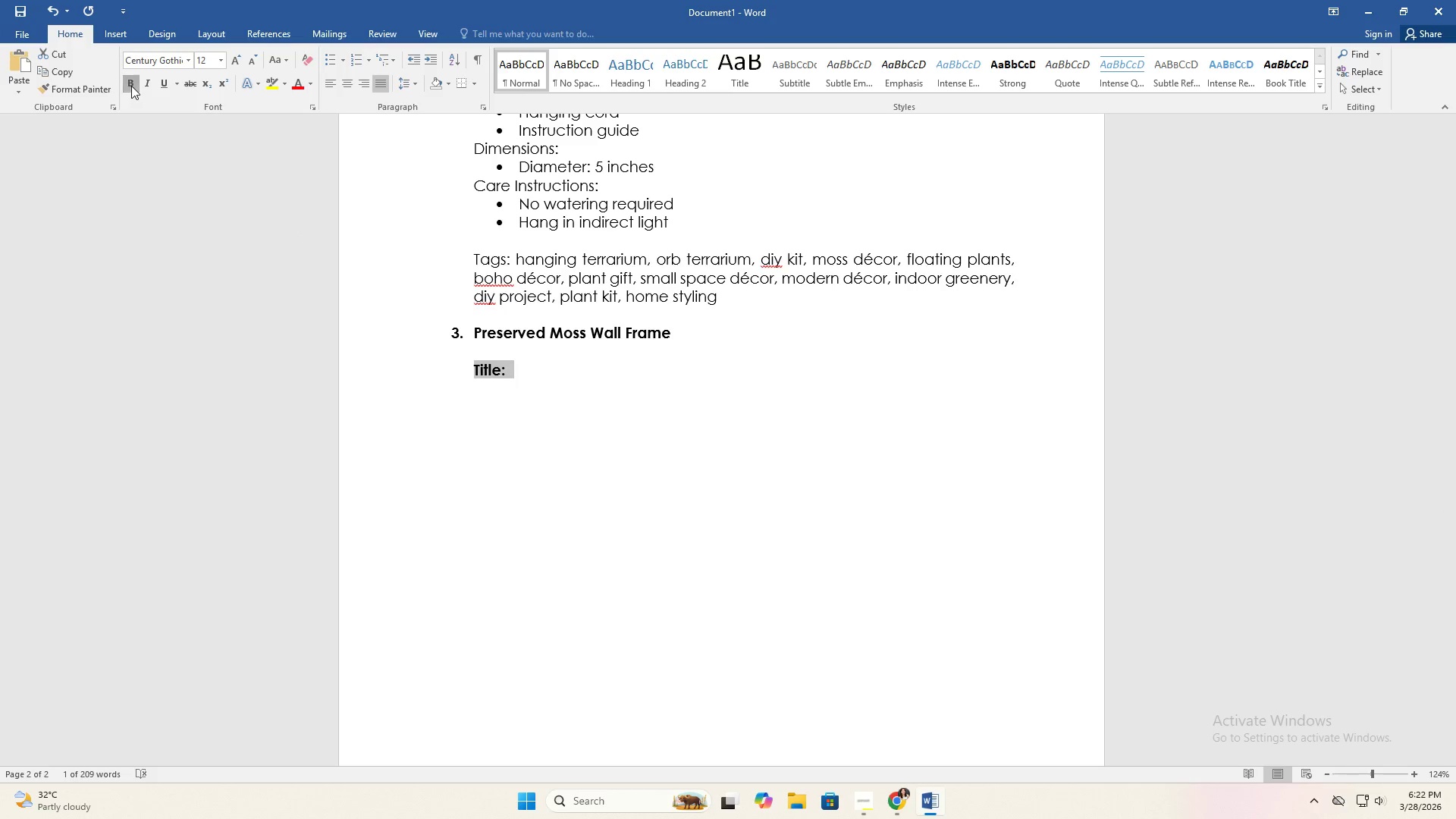 
double_click([482, 351])
 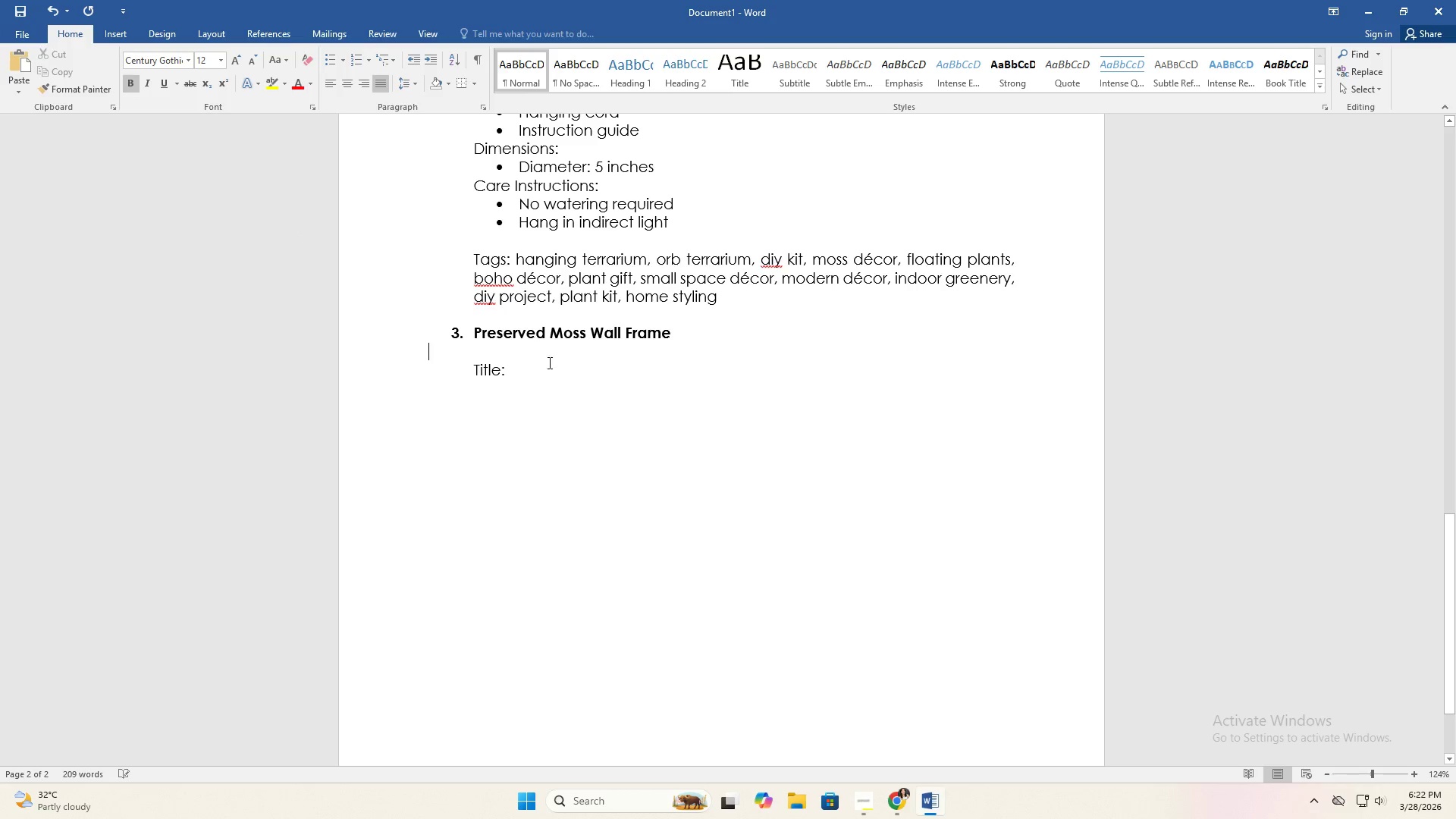 
left_click([572, 370])
 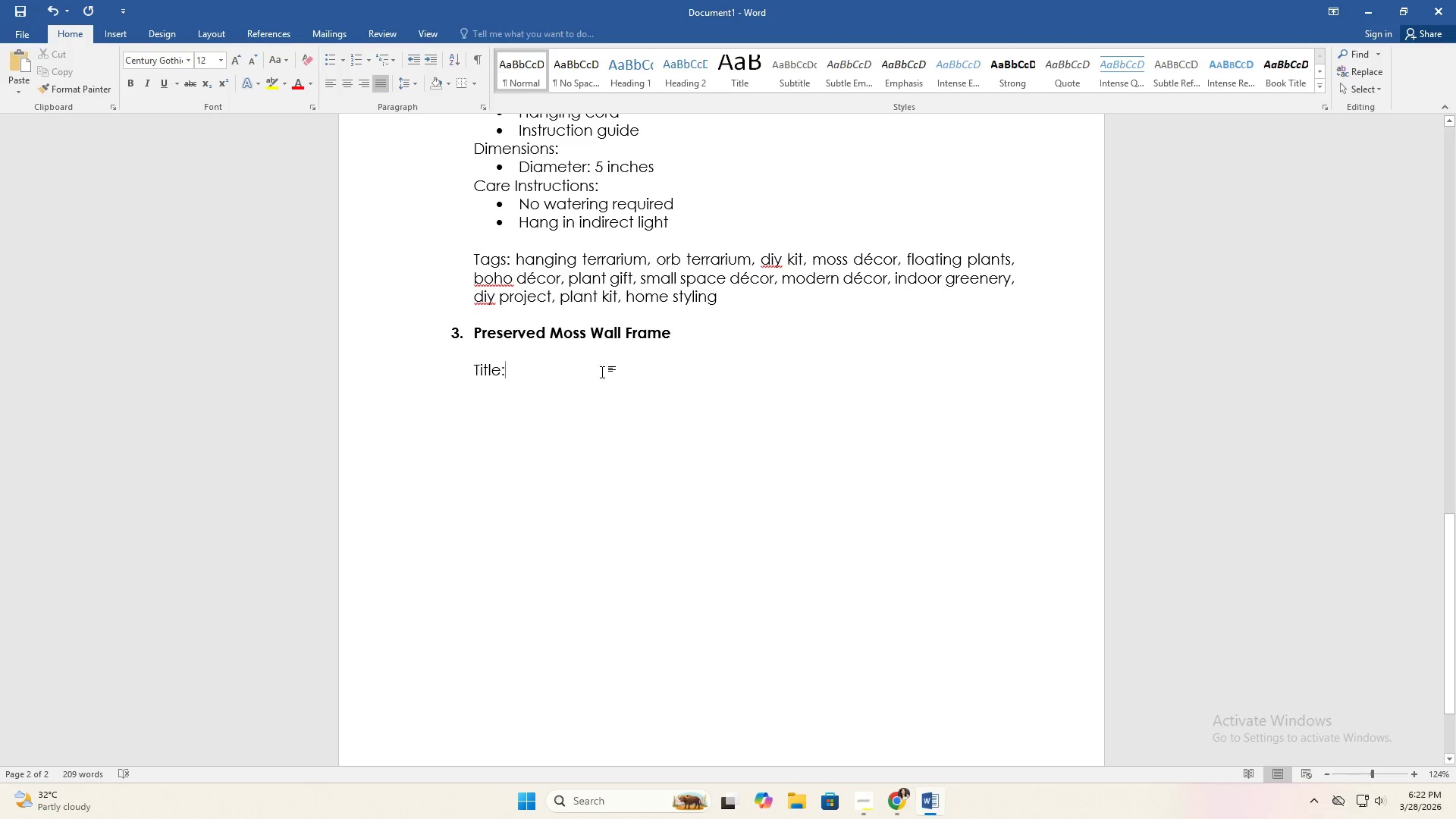 
key(Enter)
 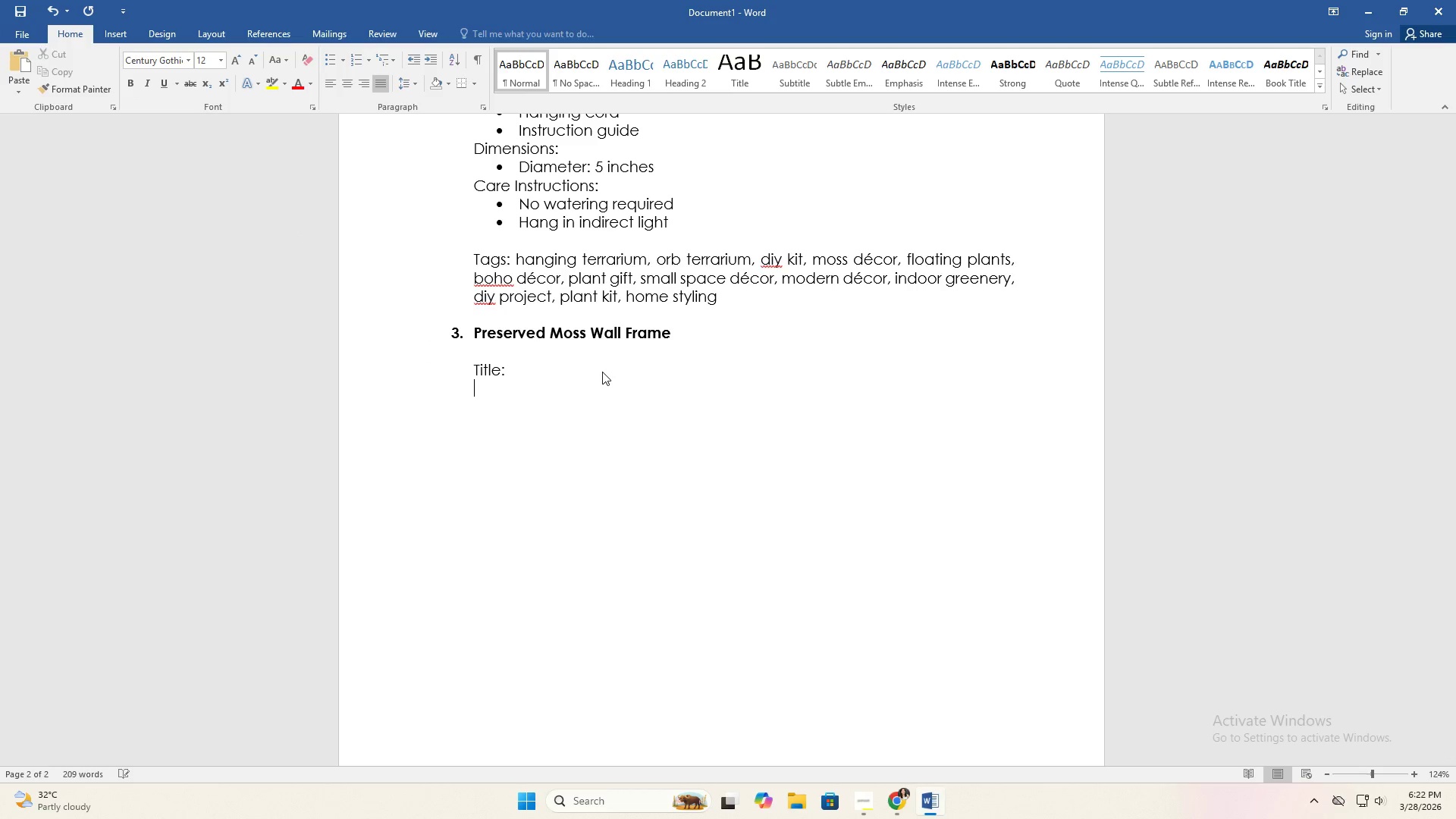 
key(Enter)
 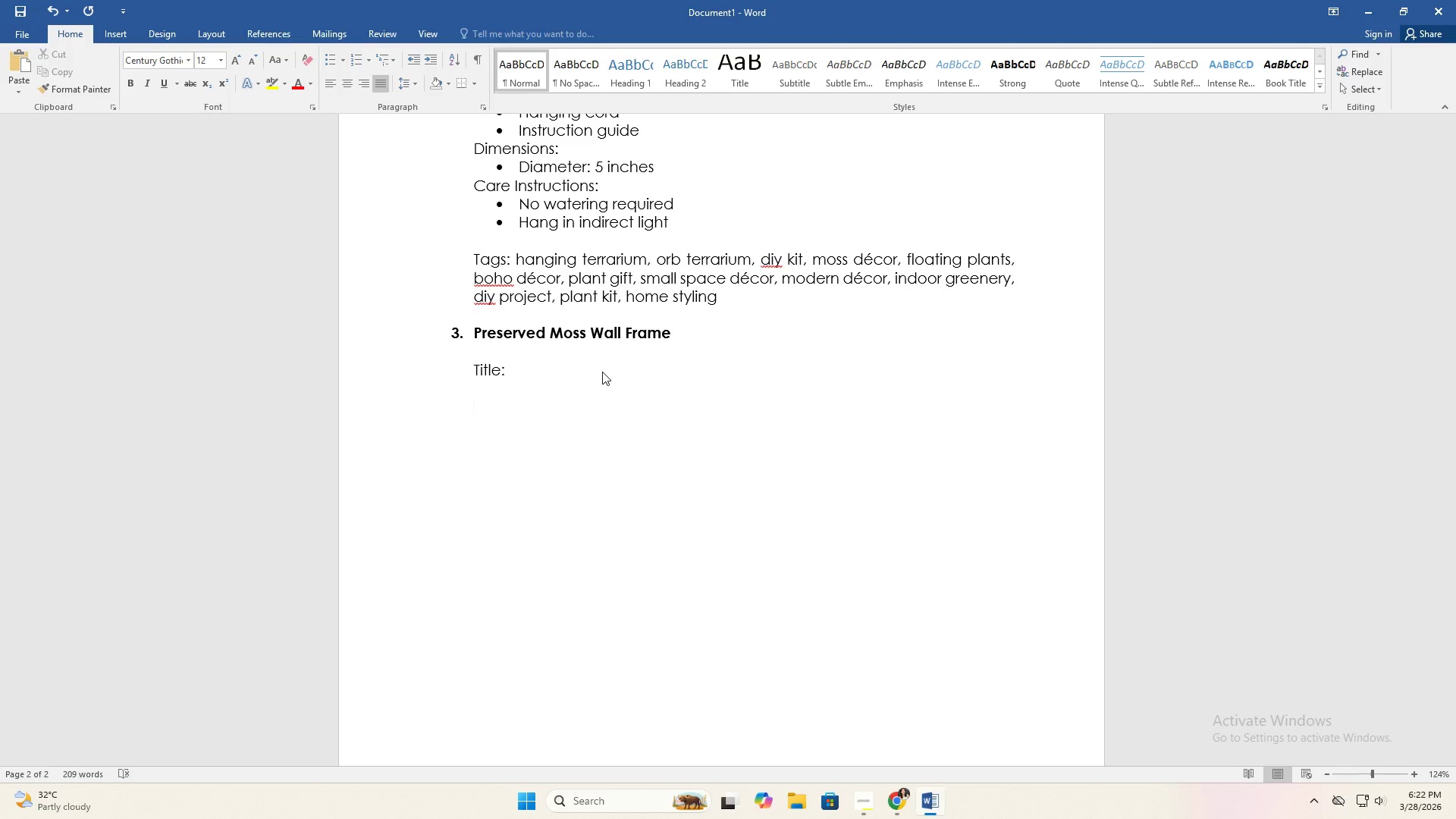 
type(Preserved MosS)
key(Backspace)
key(Backspace)
type(ss Wall Art G)
key(Backspace)
type(Frame - No Maintenna)
key(Backspace)
key(Backspace)
type(ance Botanical Deccro )
key(Backspace)
key(Backspace)
key(Backspace)
key(Backspace)
type(or for Home Office )
key(Backspace)
type( )
key(Backspace)
type(, Living Room & Modern Interior Design)
 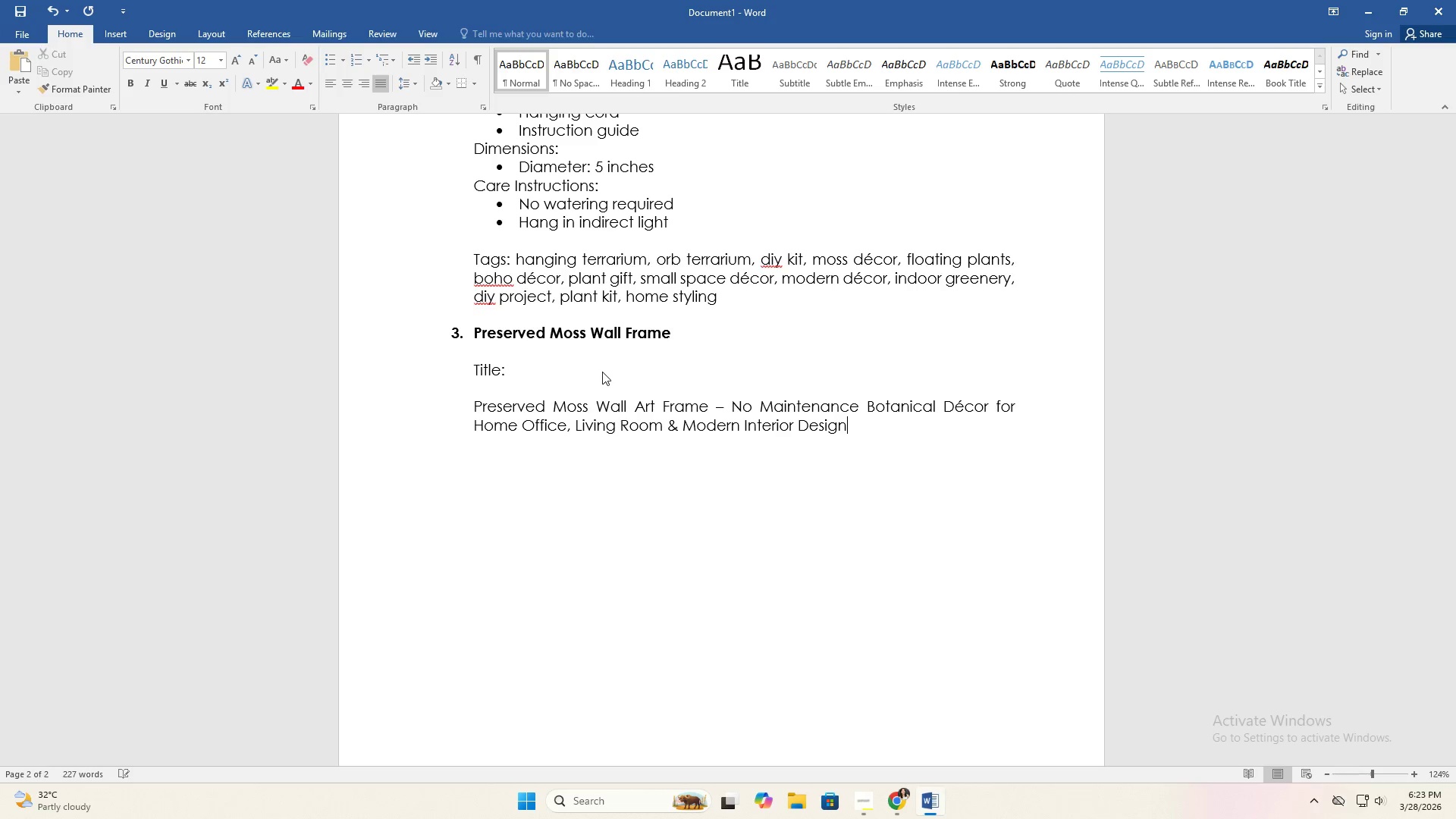 
key(Enter)
 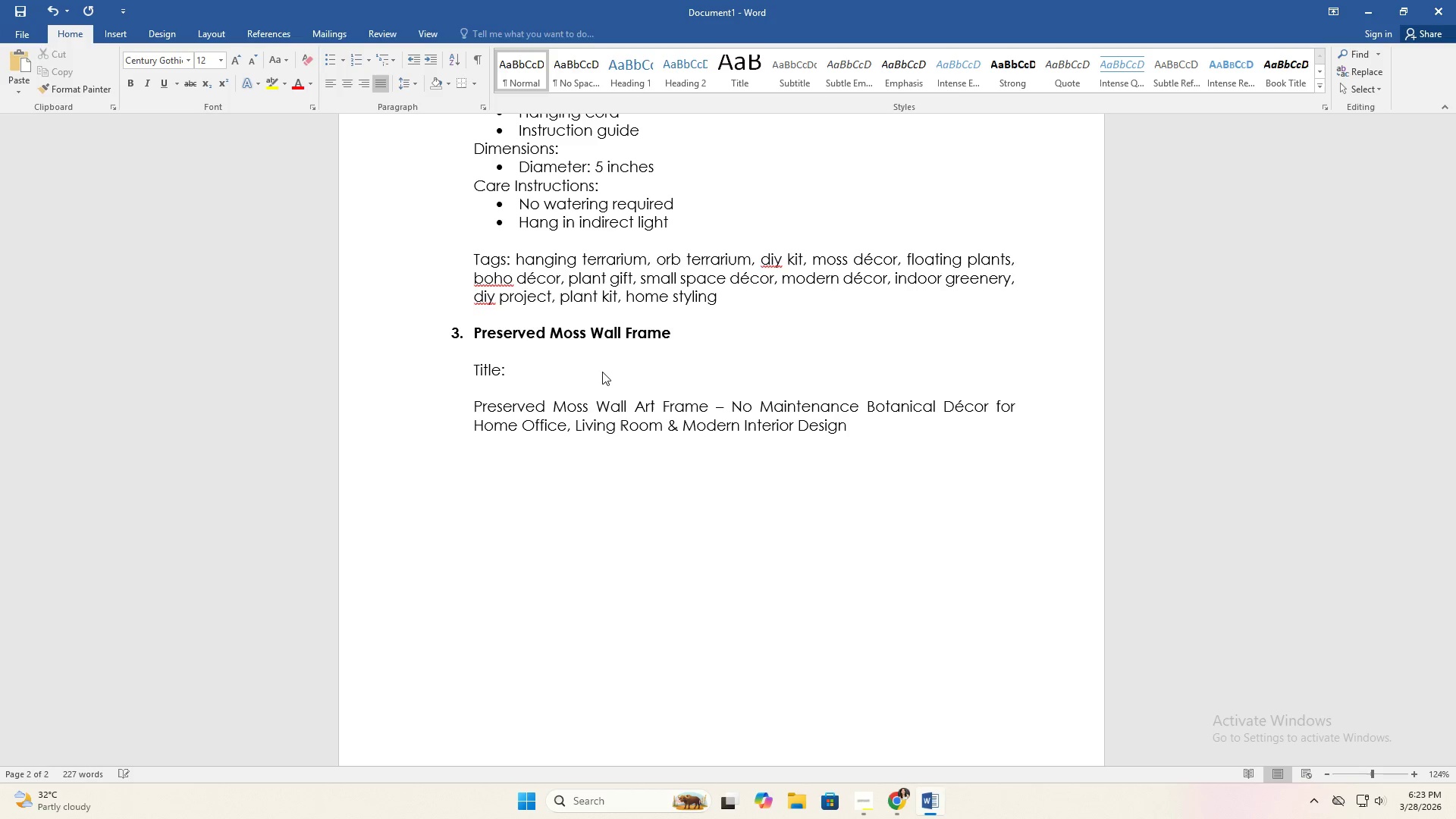 
key(Enter)
 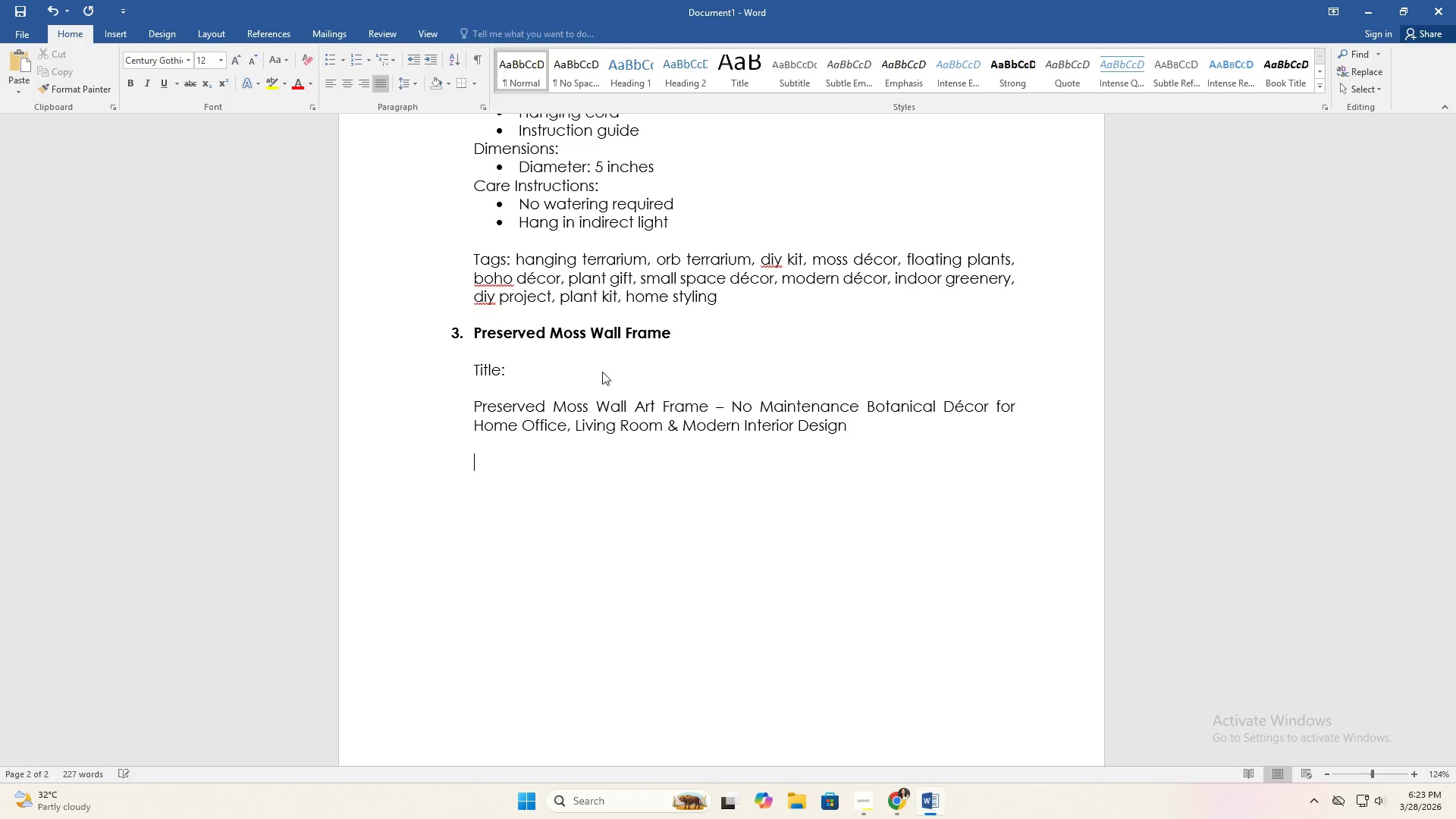 
type(Description:)
 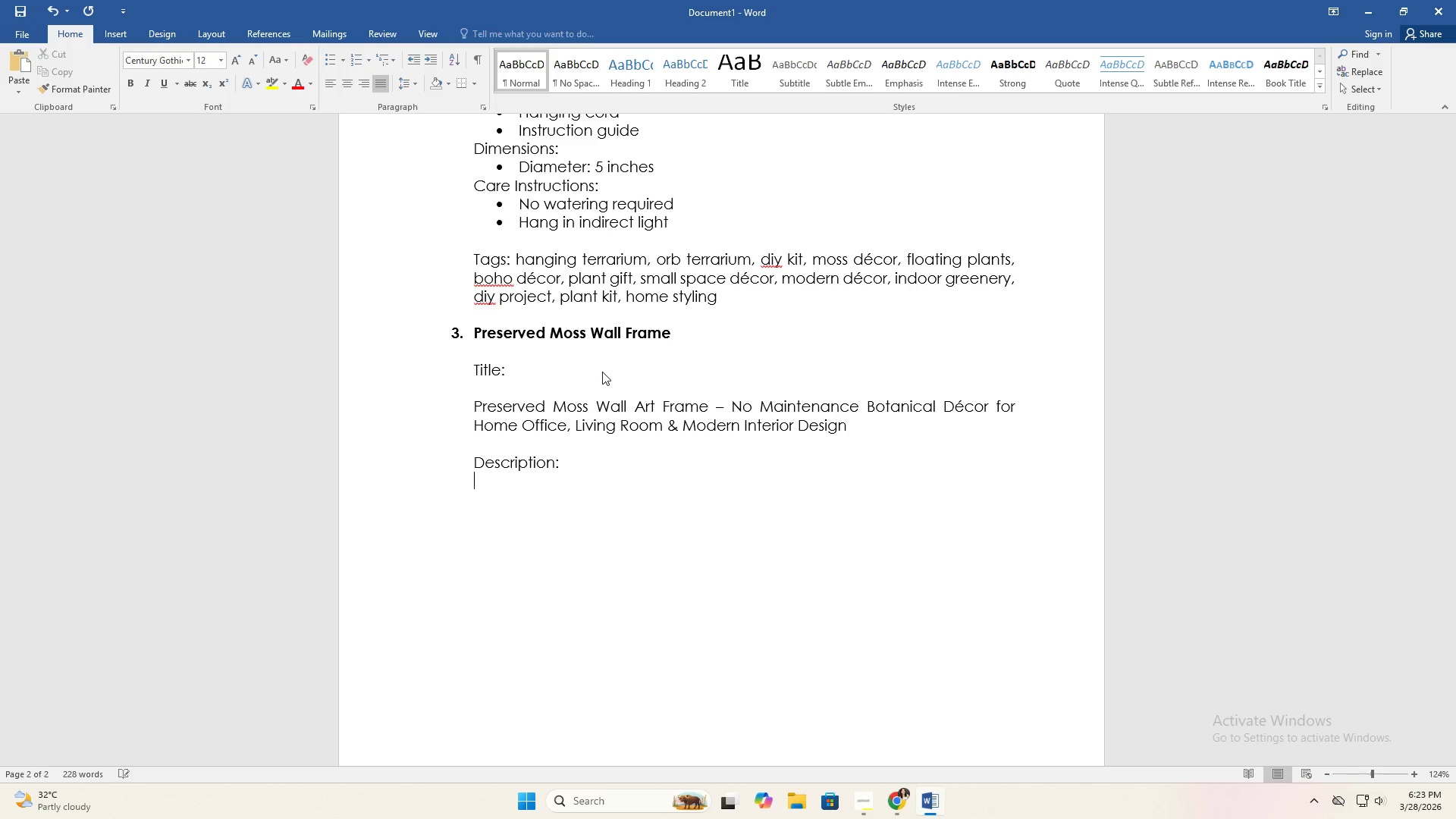 
 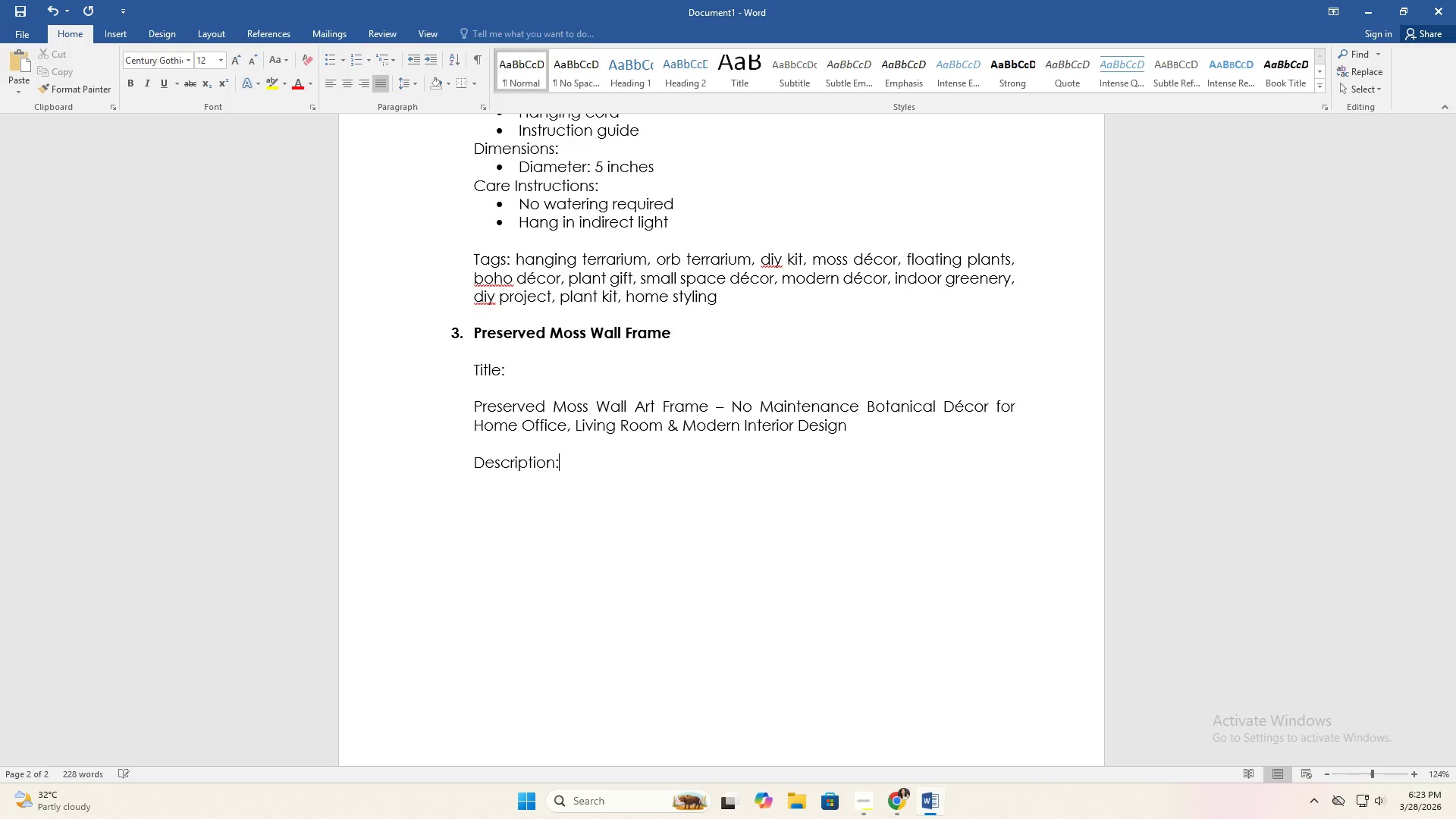 
key(Enter)
 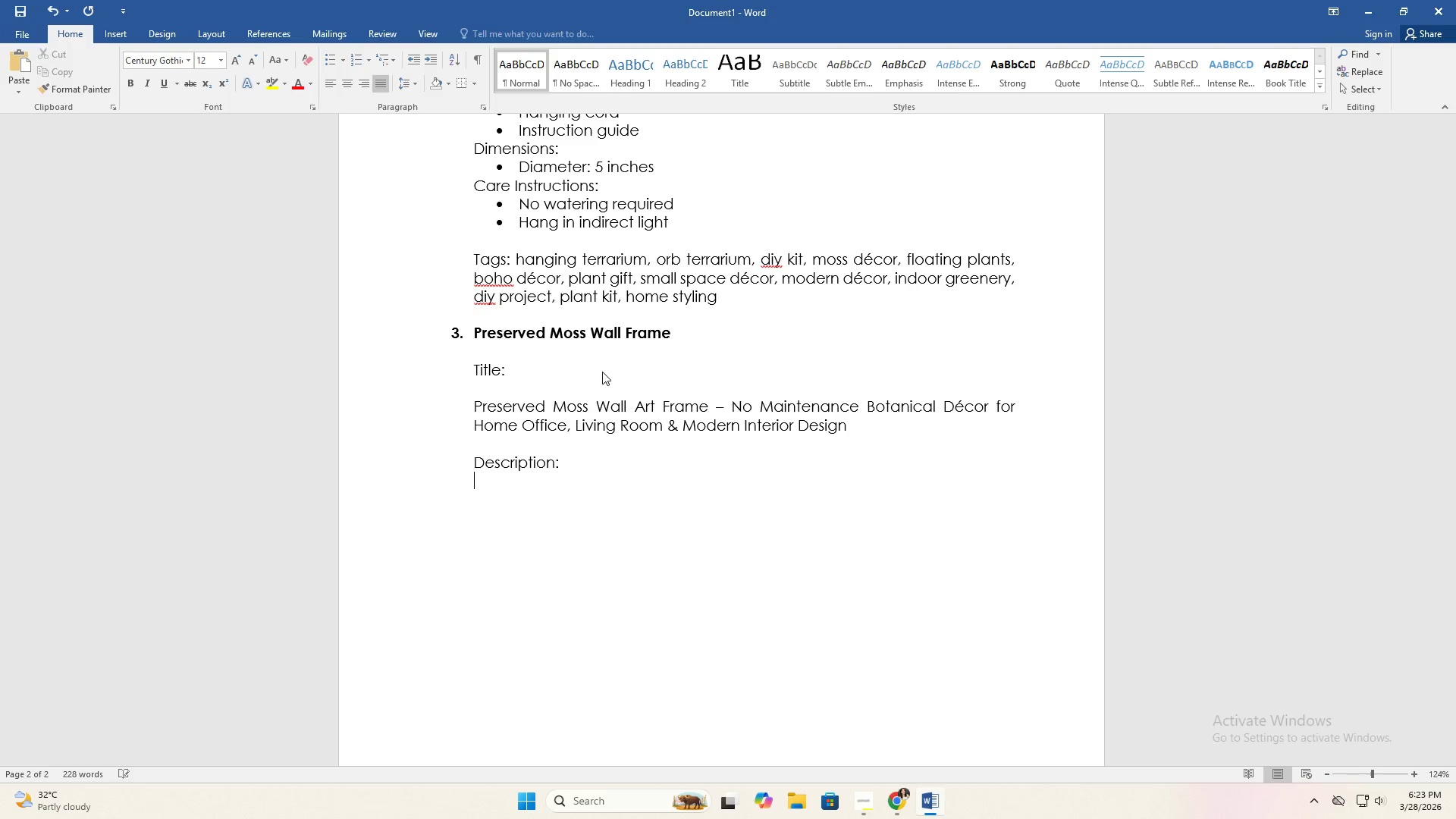 
key(Enter)
 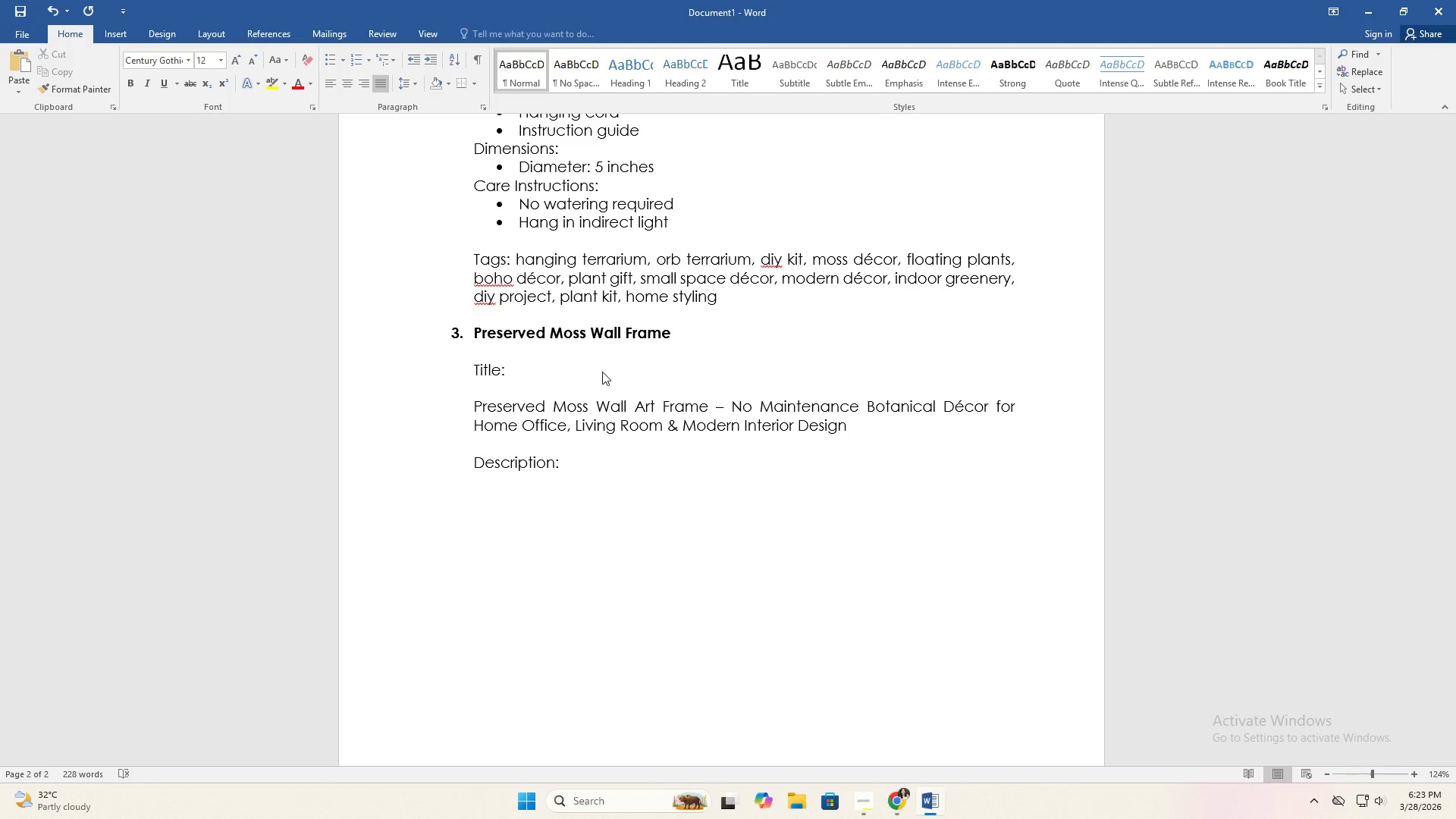 
type(Nature Meets Wall Art)
 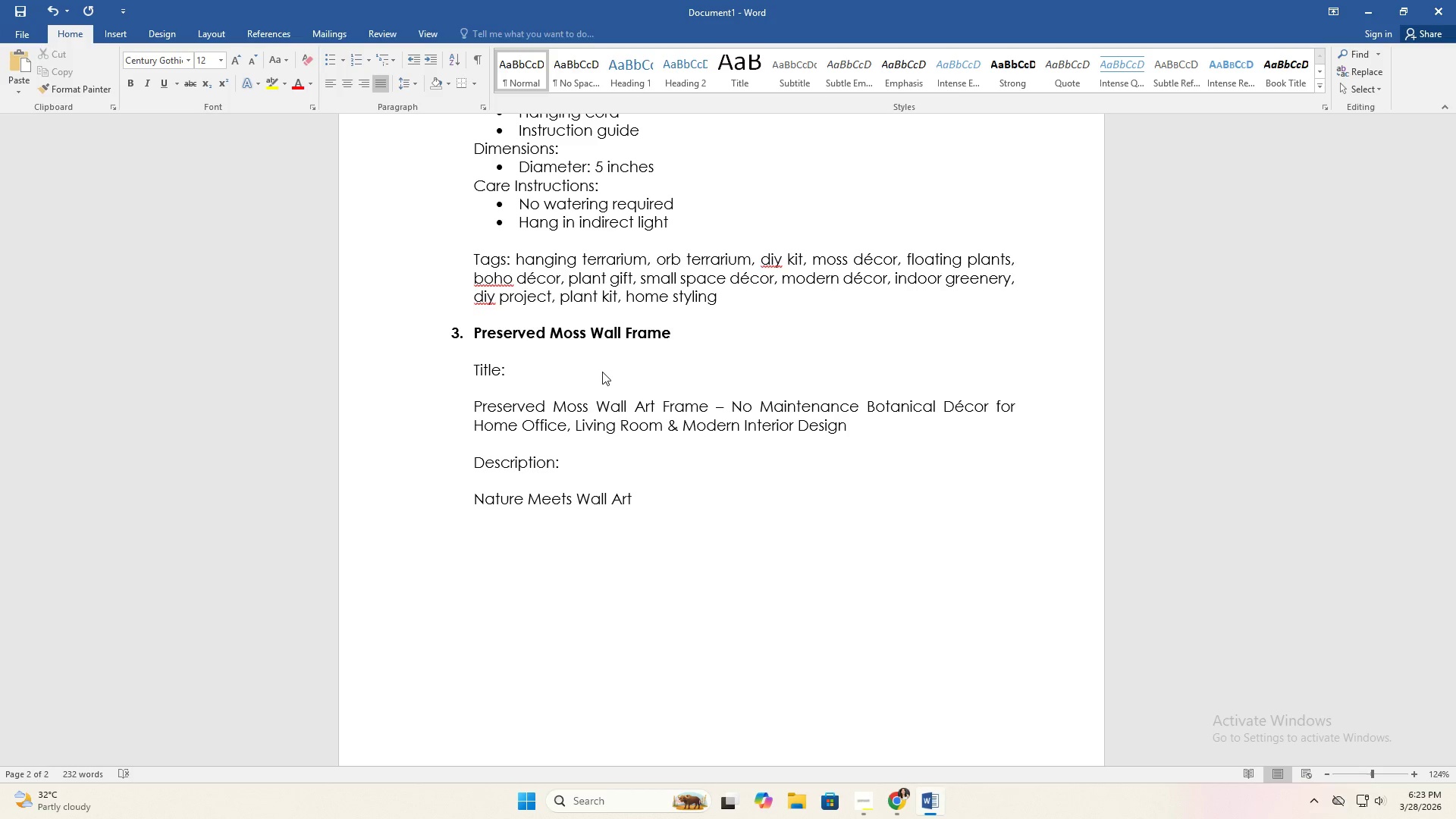 
key(Enter)
 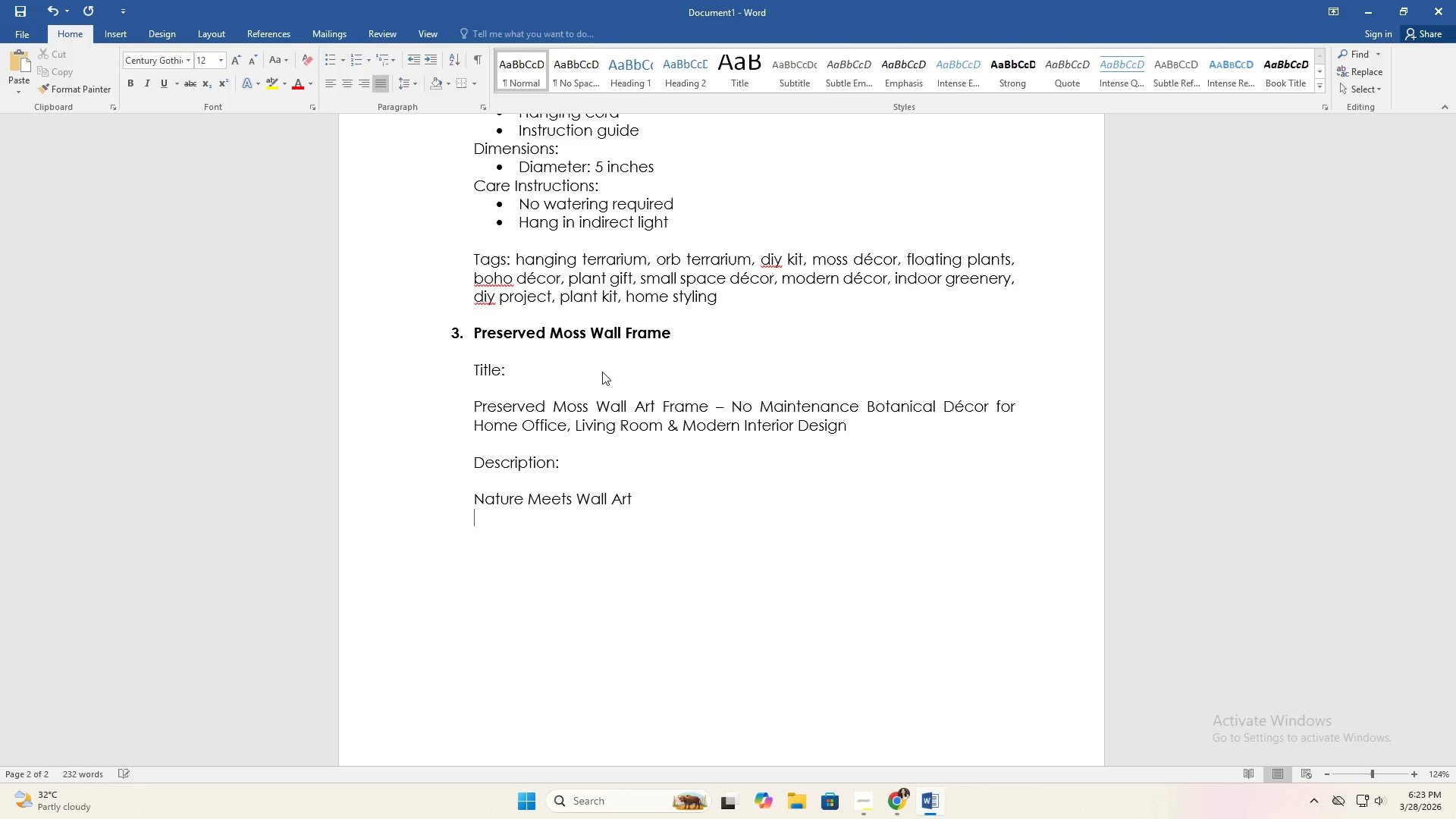 
type(Bring calming greenery into your home)
 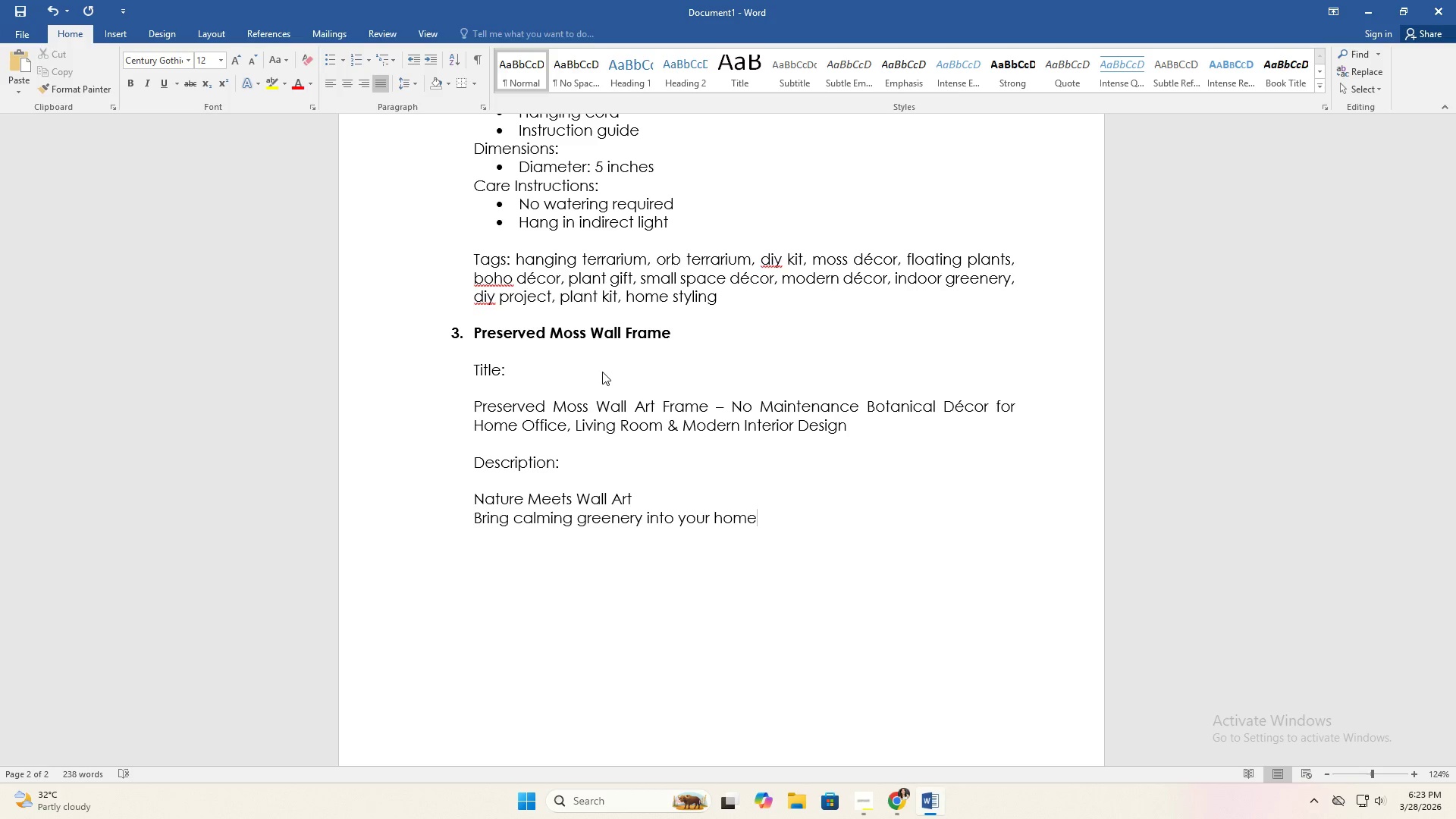 
wait(6.66)
 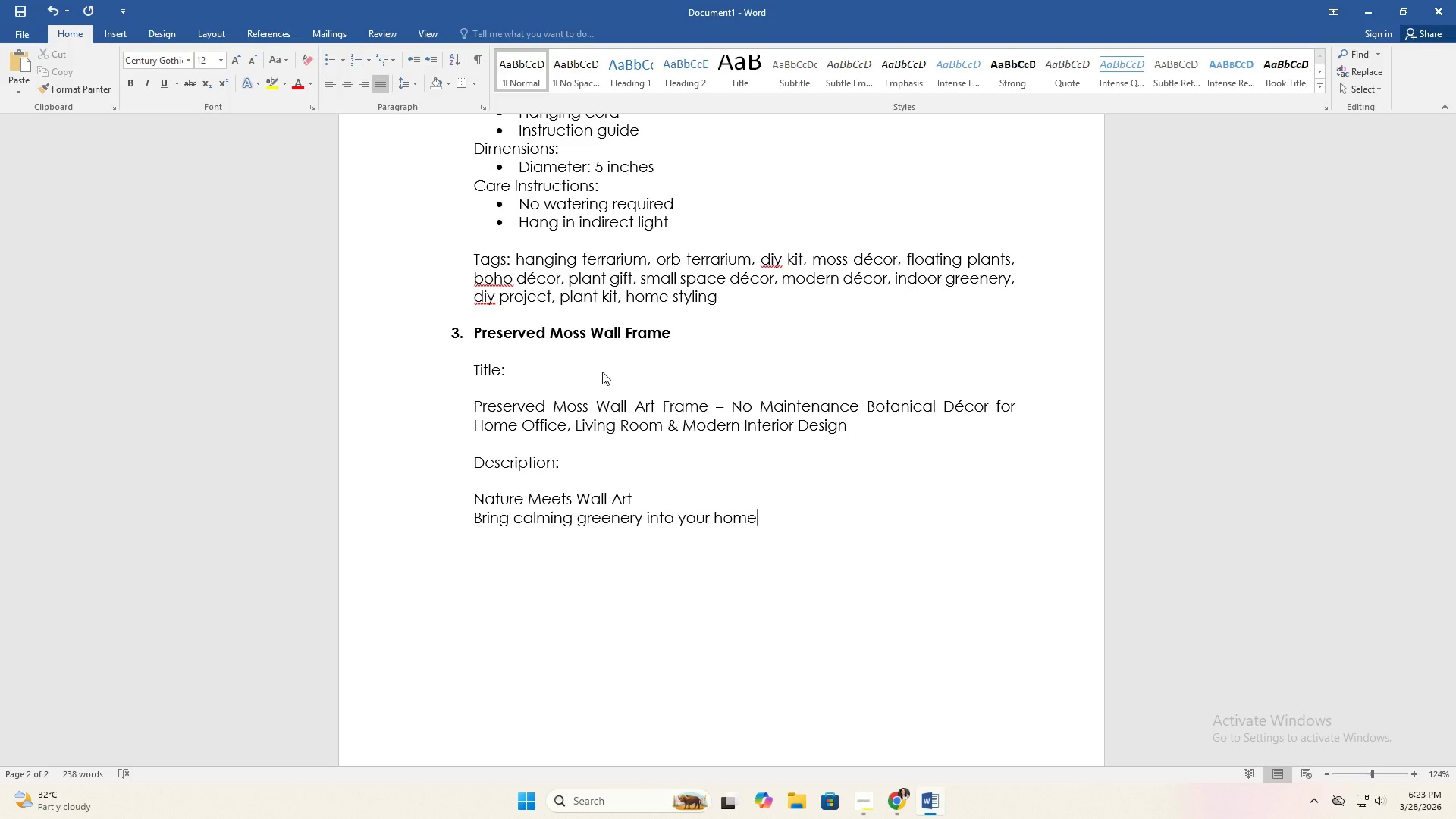 
type(, without maintenance.)
 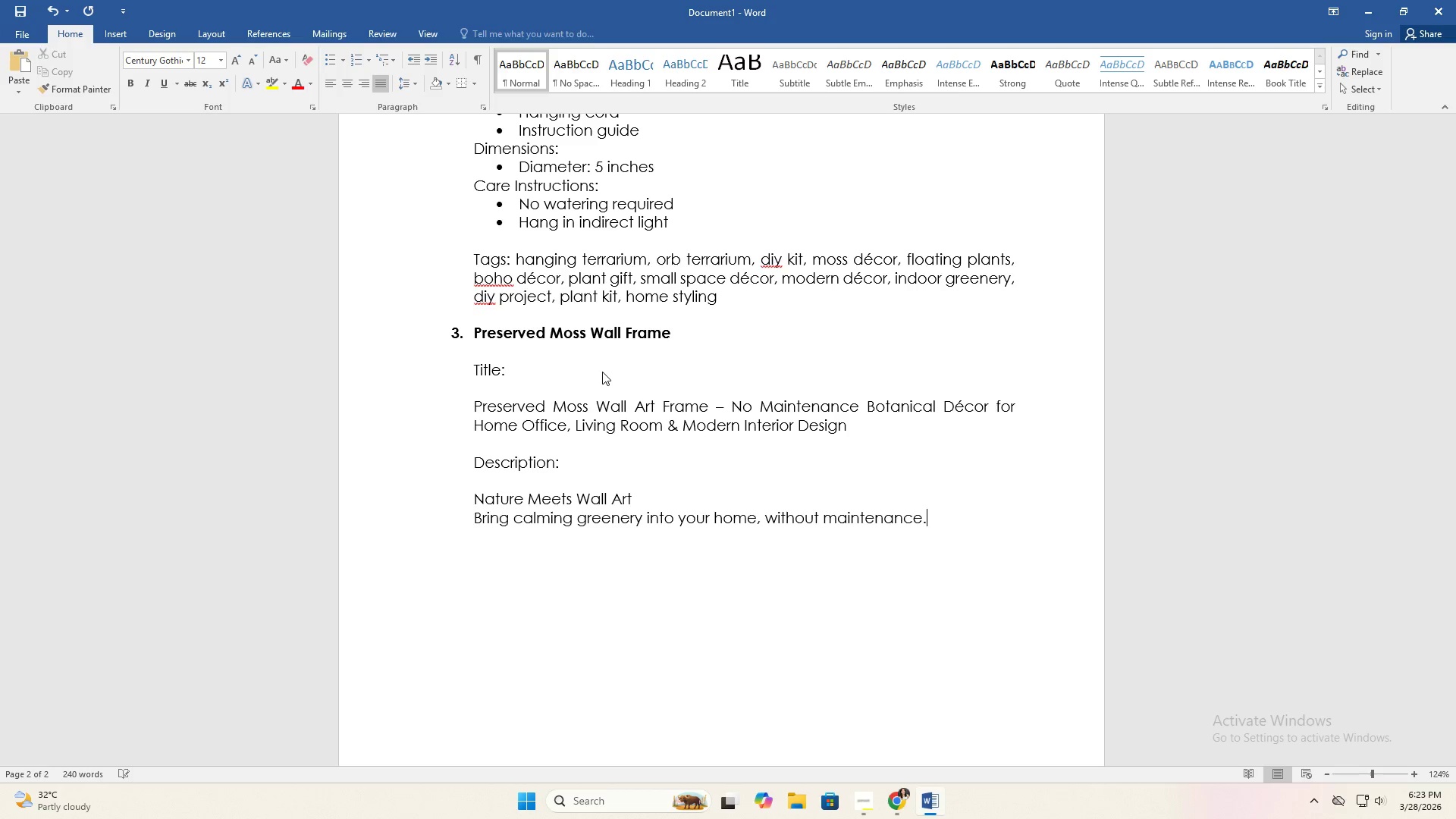 
key(Enter)
 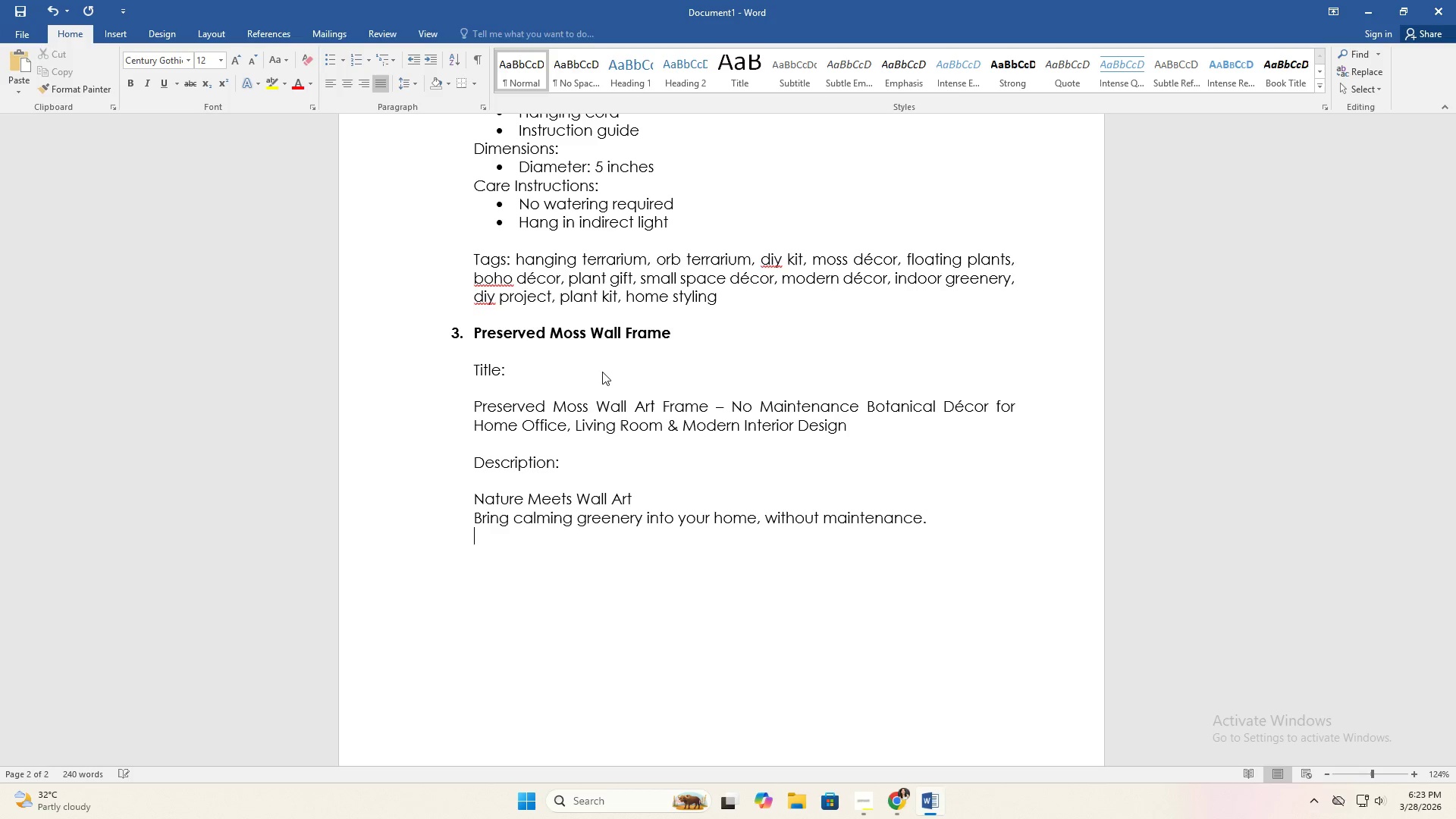 
key(Enter)
 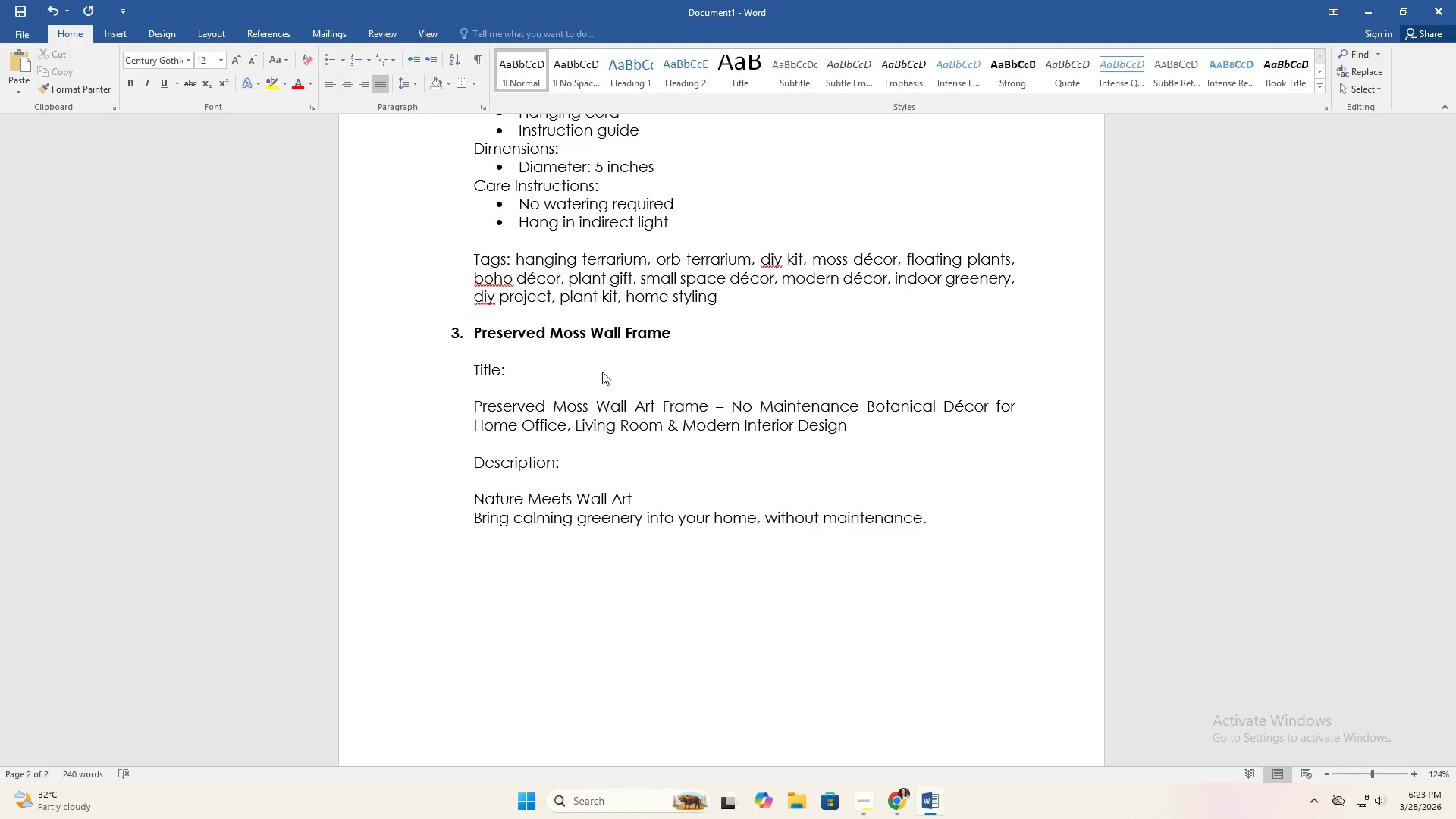 
type(What's Included:)
 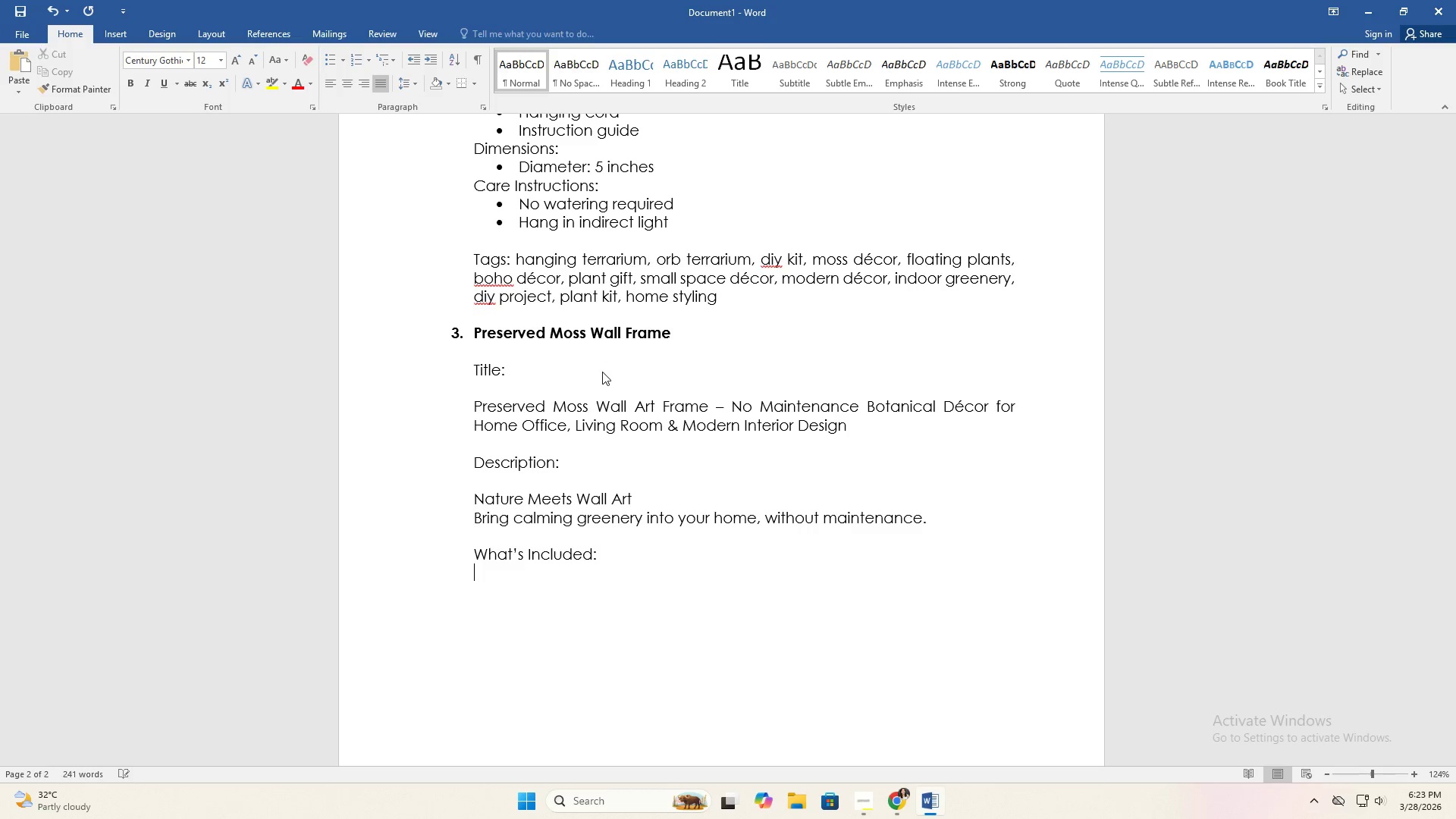 
 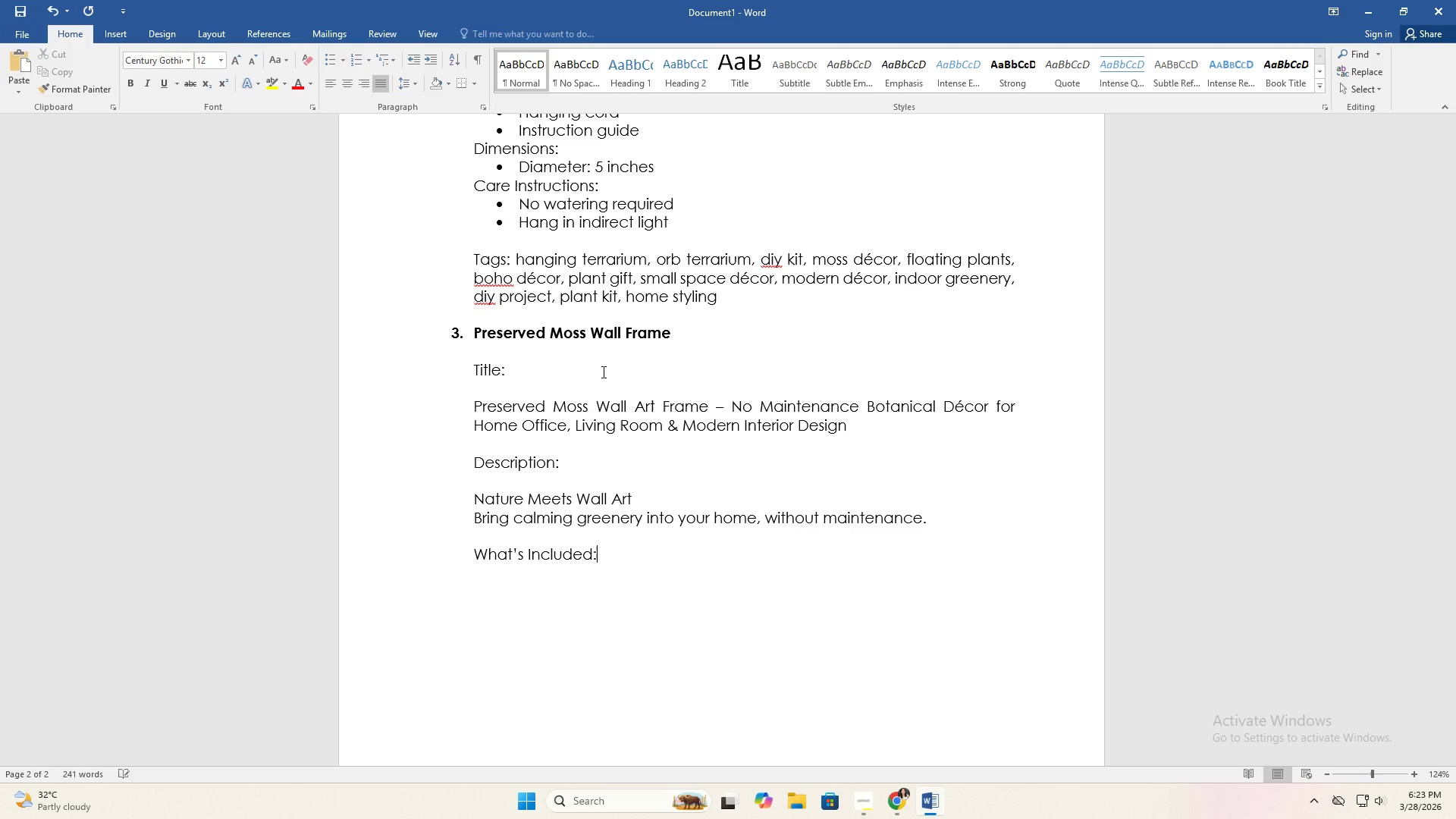 
key(Enter)
 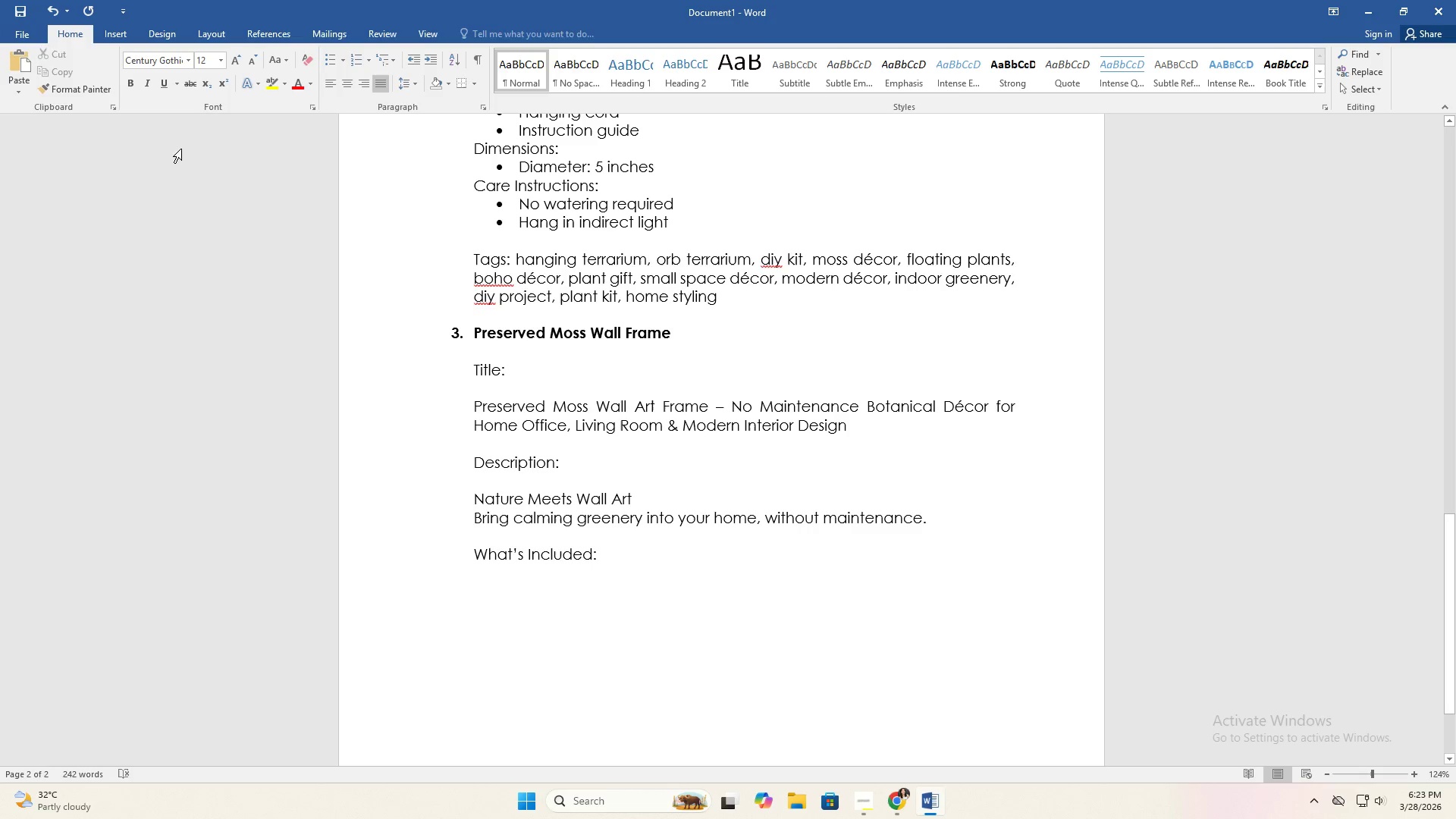 
left_click([327, 56])
 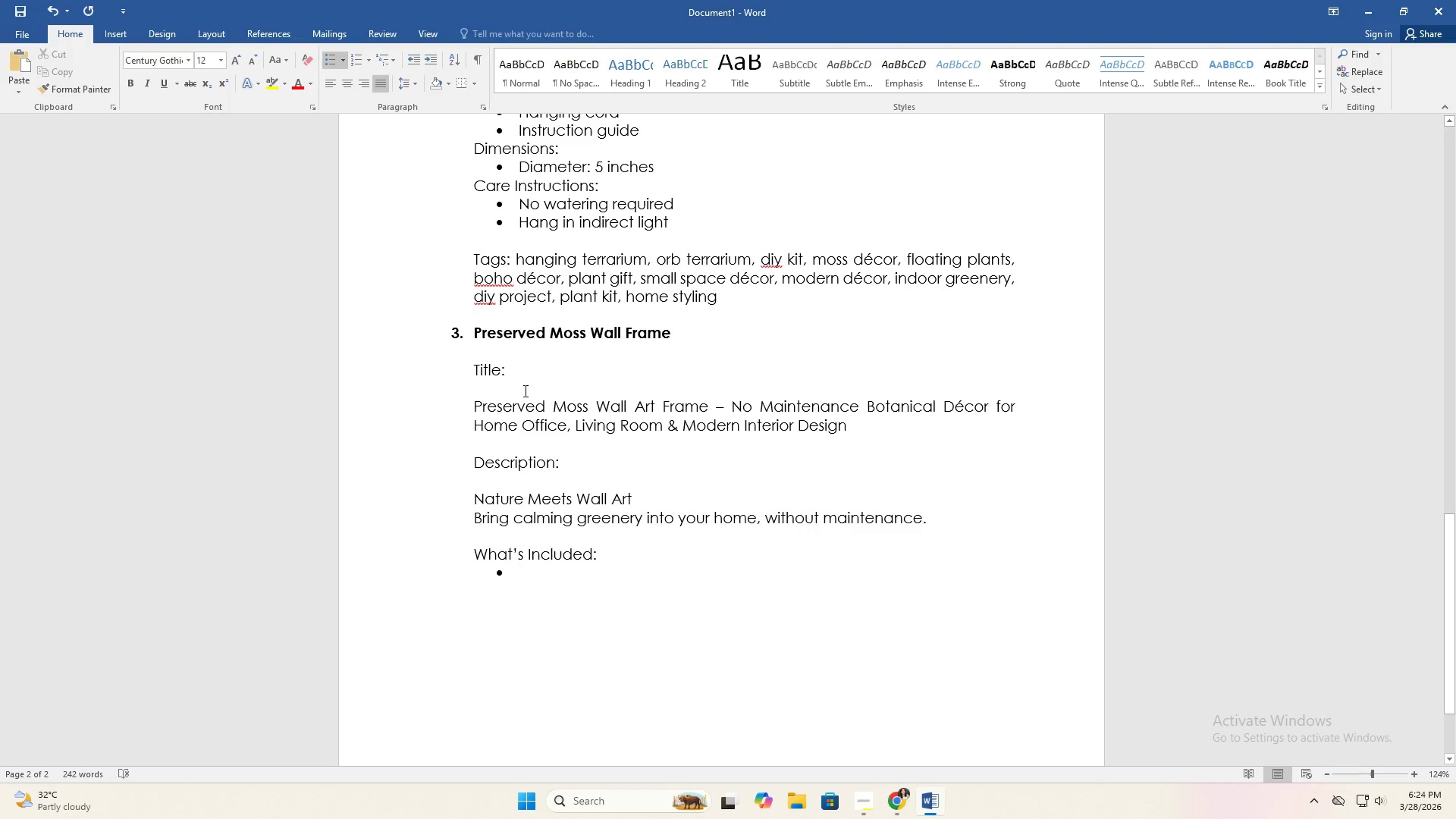 
type(Wooden Fra)
key(Backspace)
key(Backspace)
key(Backspace)
type(frame)
 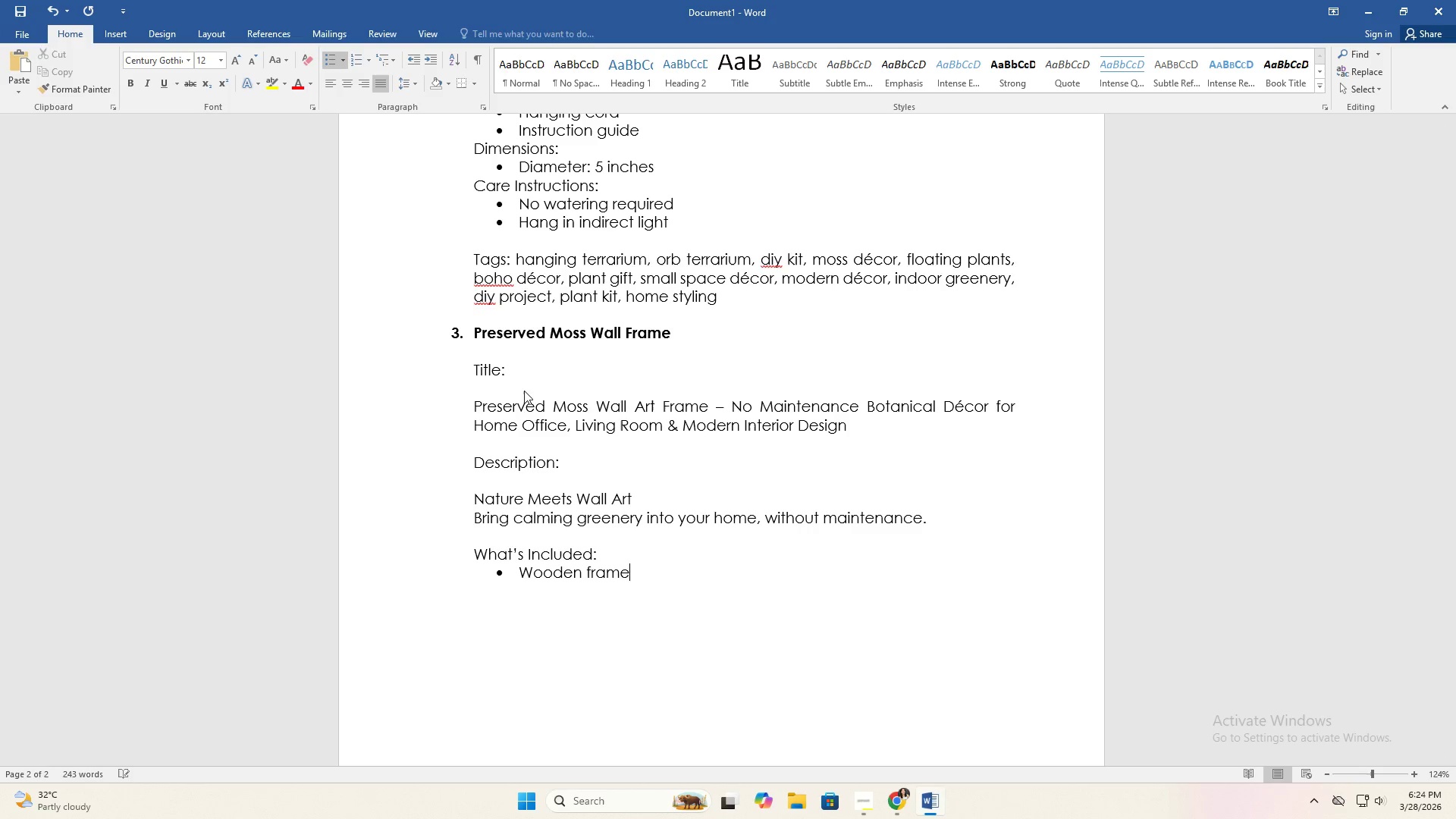 
key(Enter)
 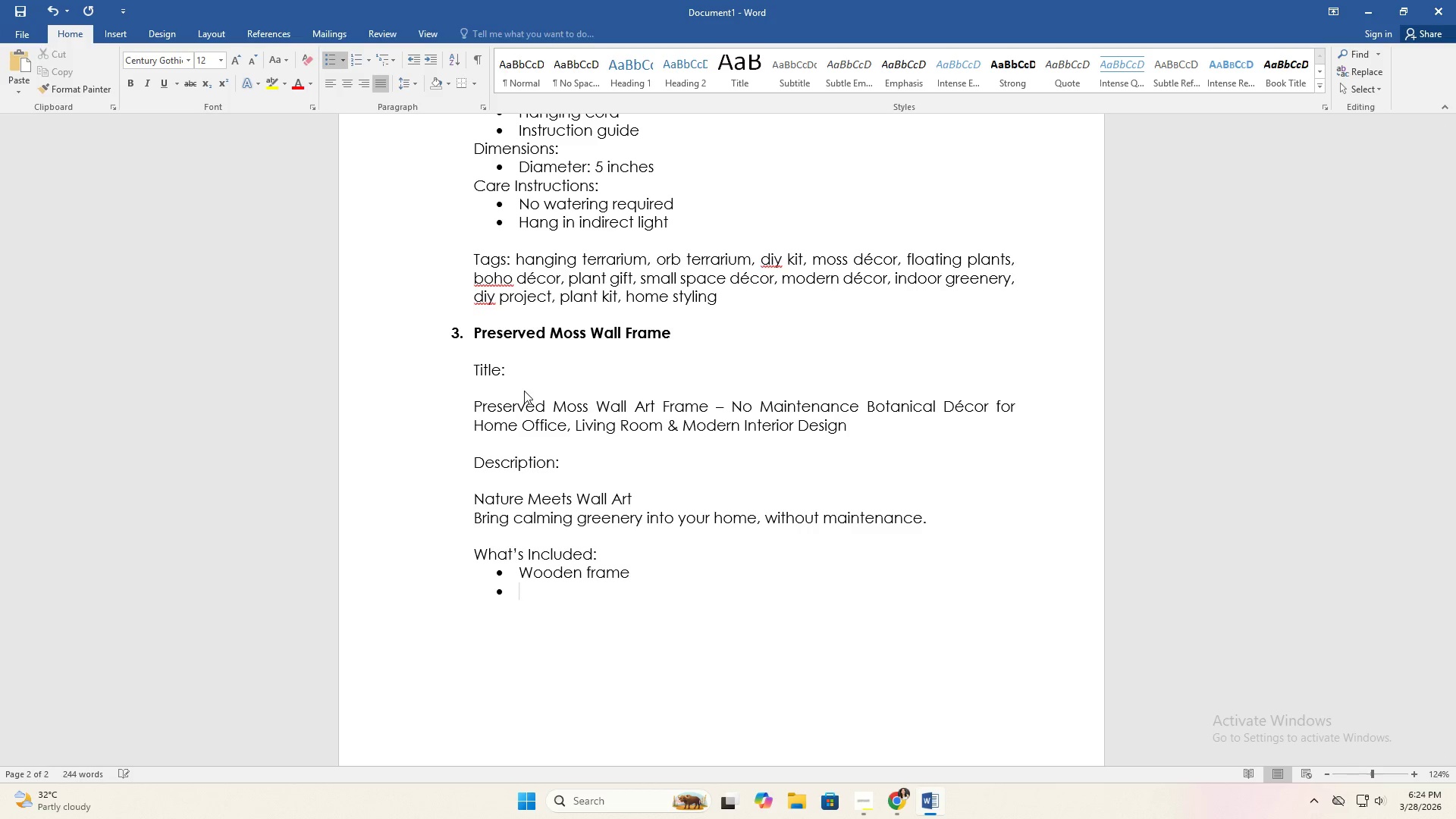 
type(Preserved moss arrangement)
 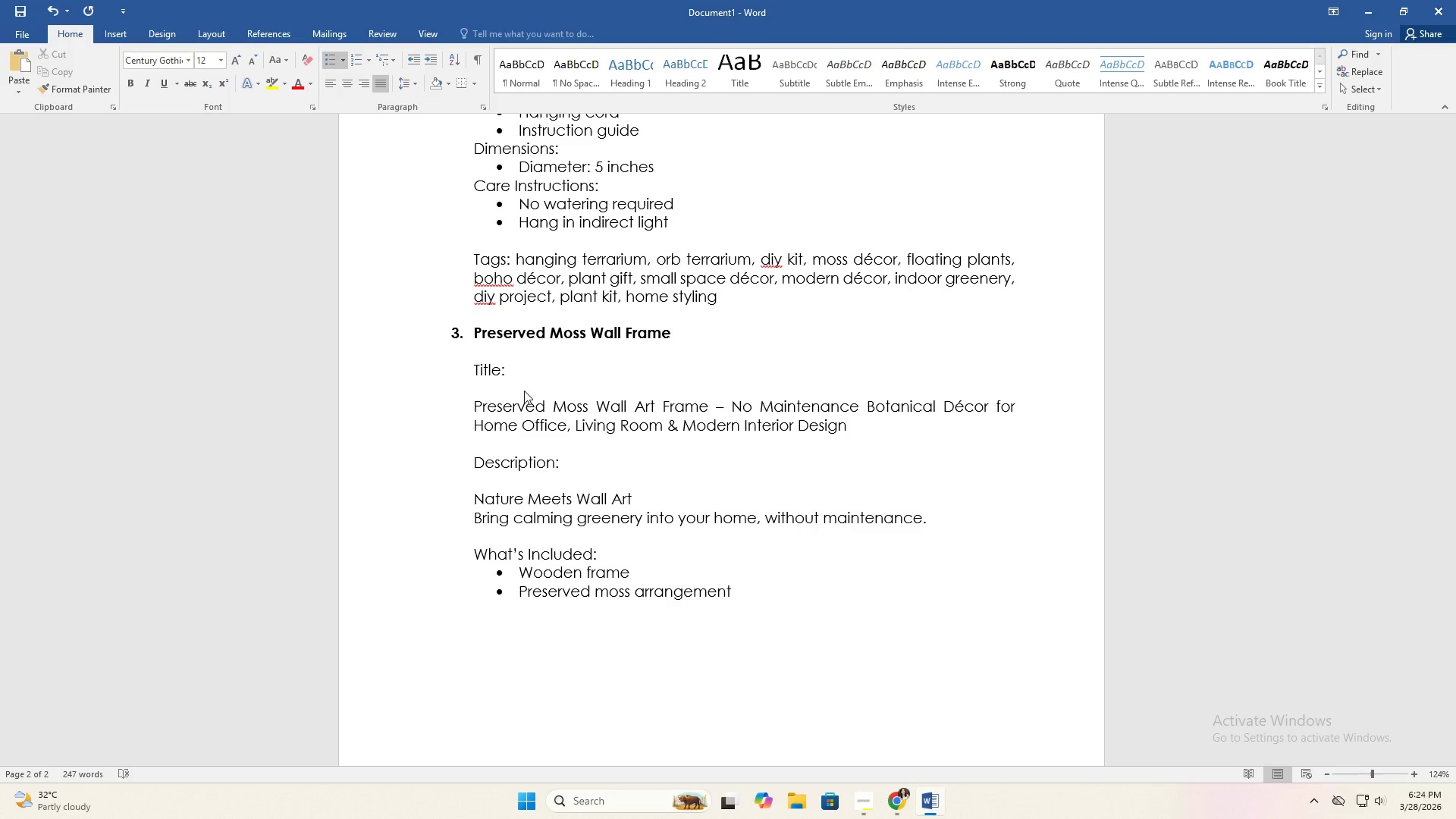 
key(Enter)
 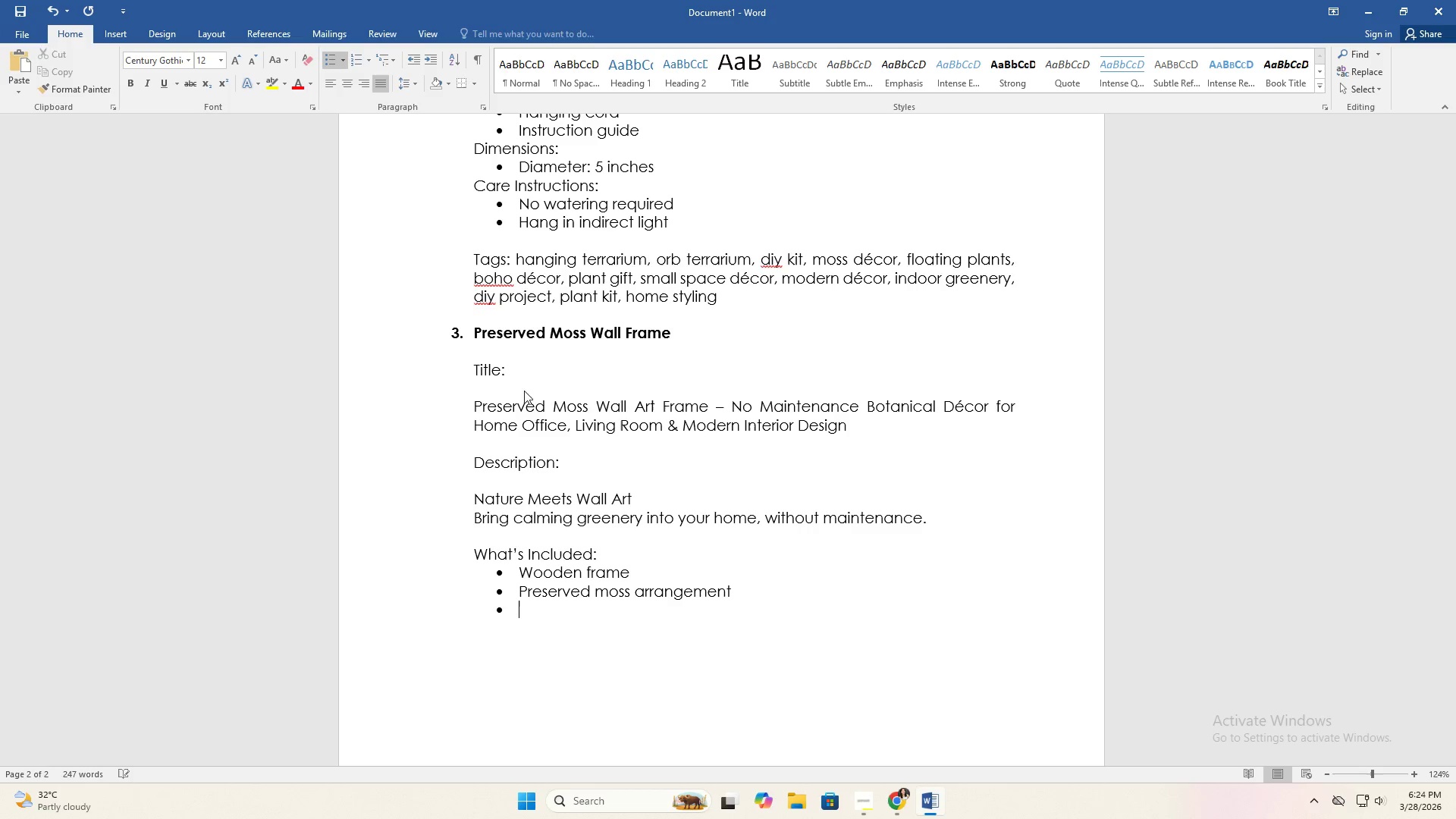 
type(Hanging hardm)
key(Backspace)
type(ware)
 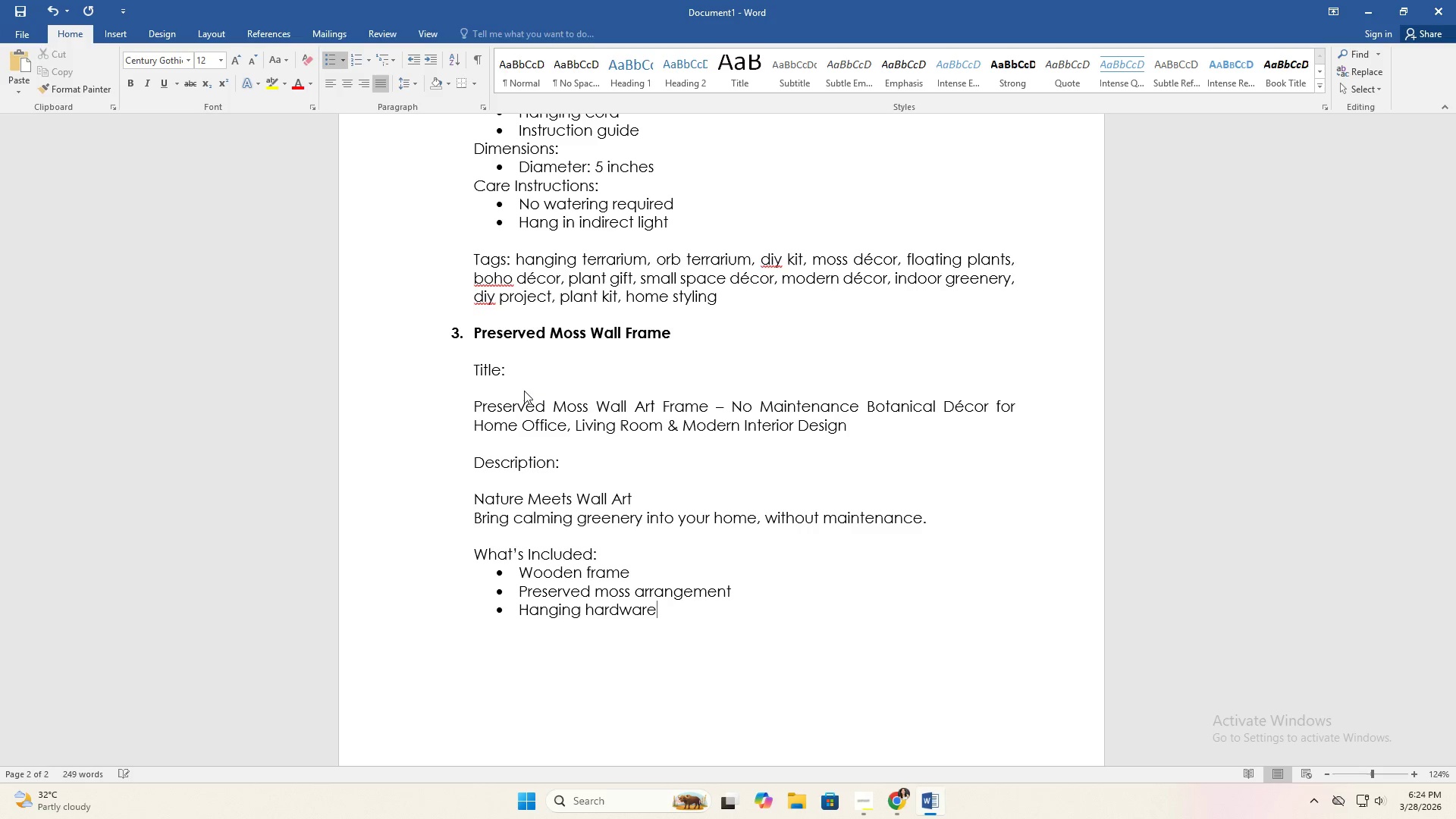 
key(Enter)
 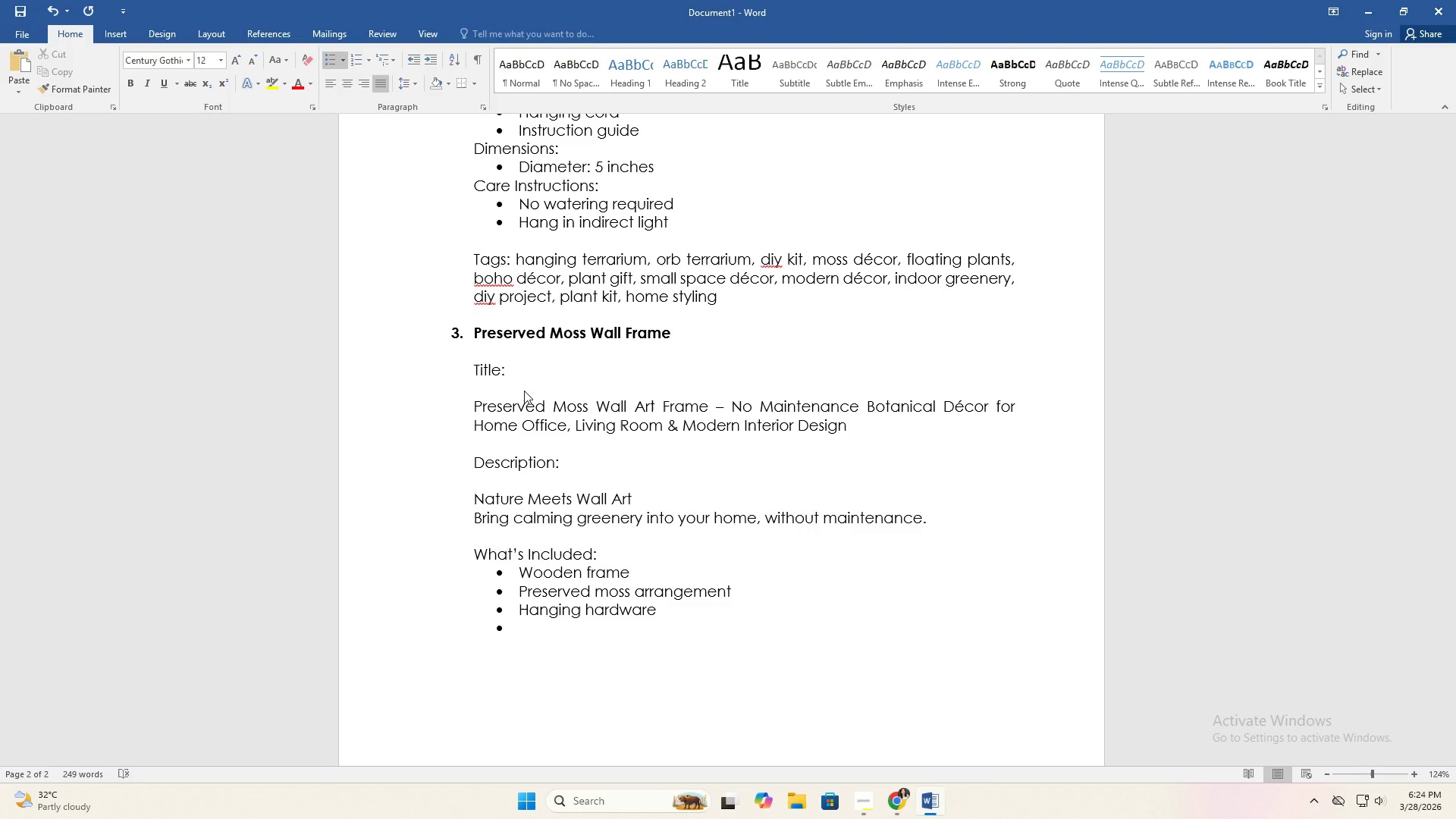 
key(Backspace)
key(Backspace)
key(Backspace)
key(Tab)
type(Dimensions:)
 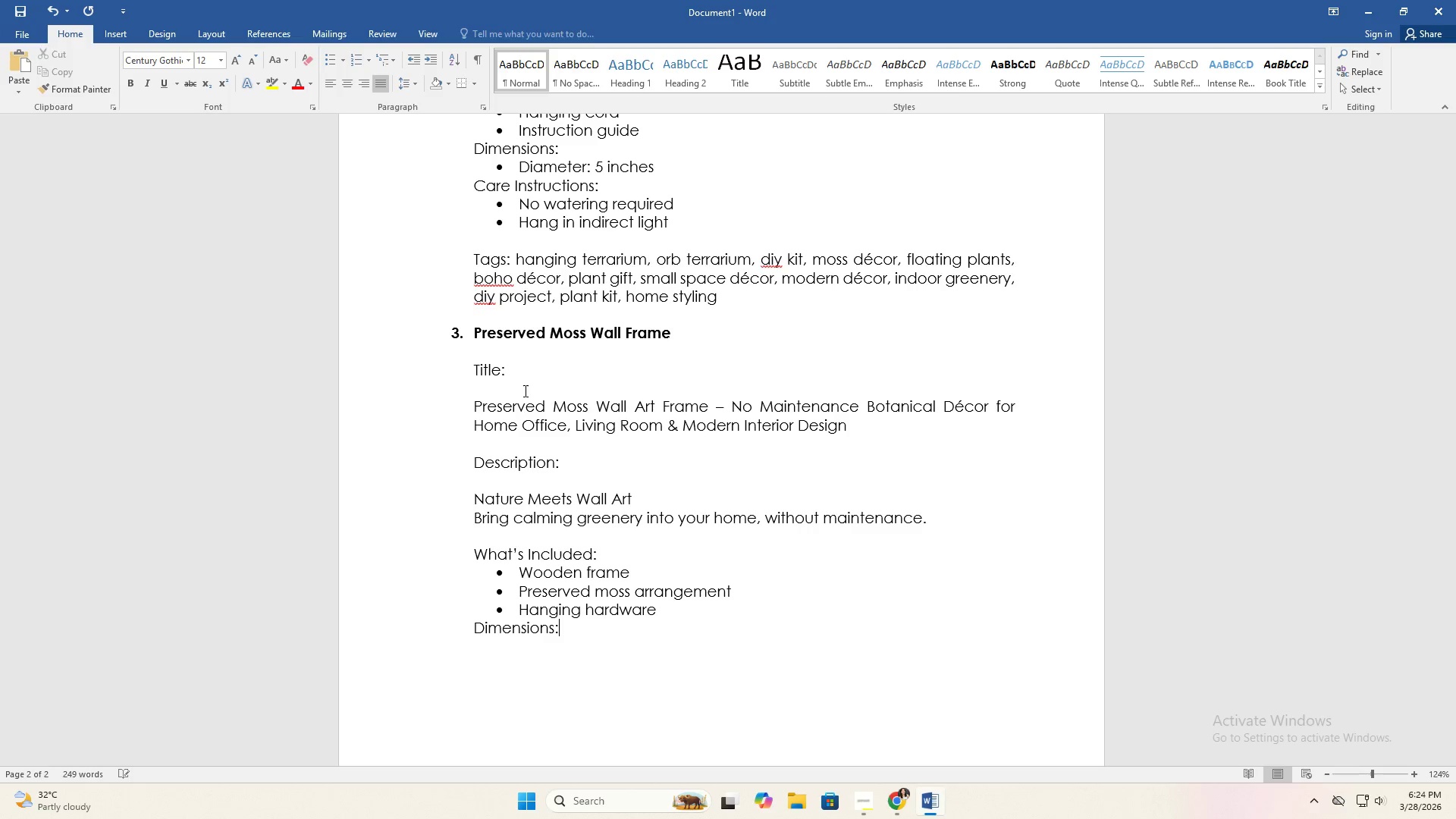 
key(Enter)
 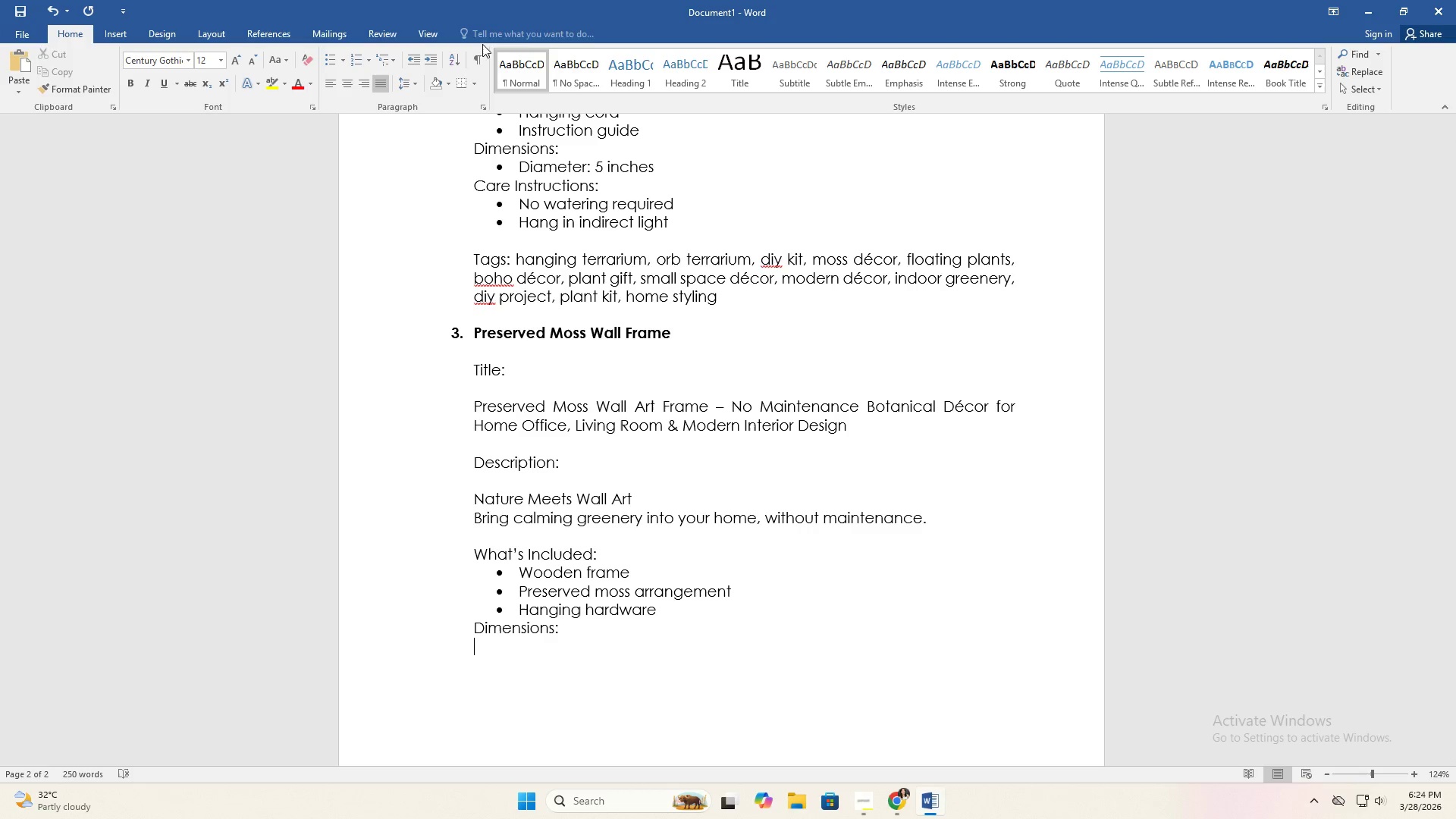 
left_click([328, 61])
 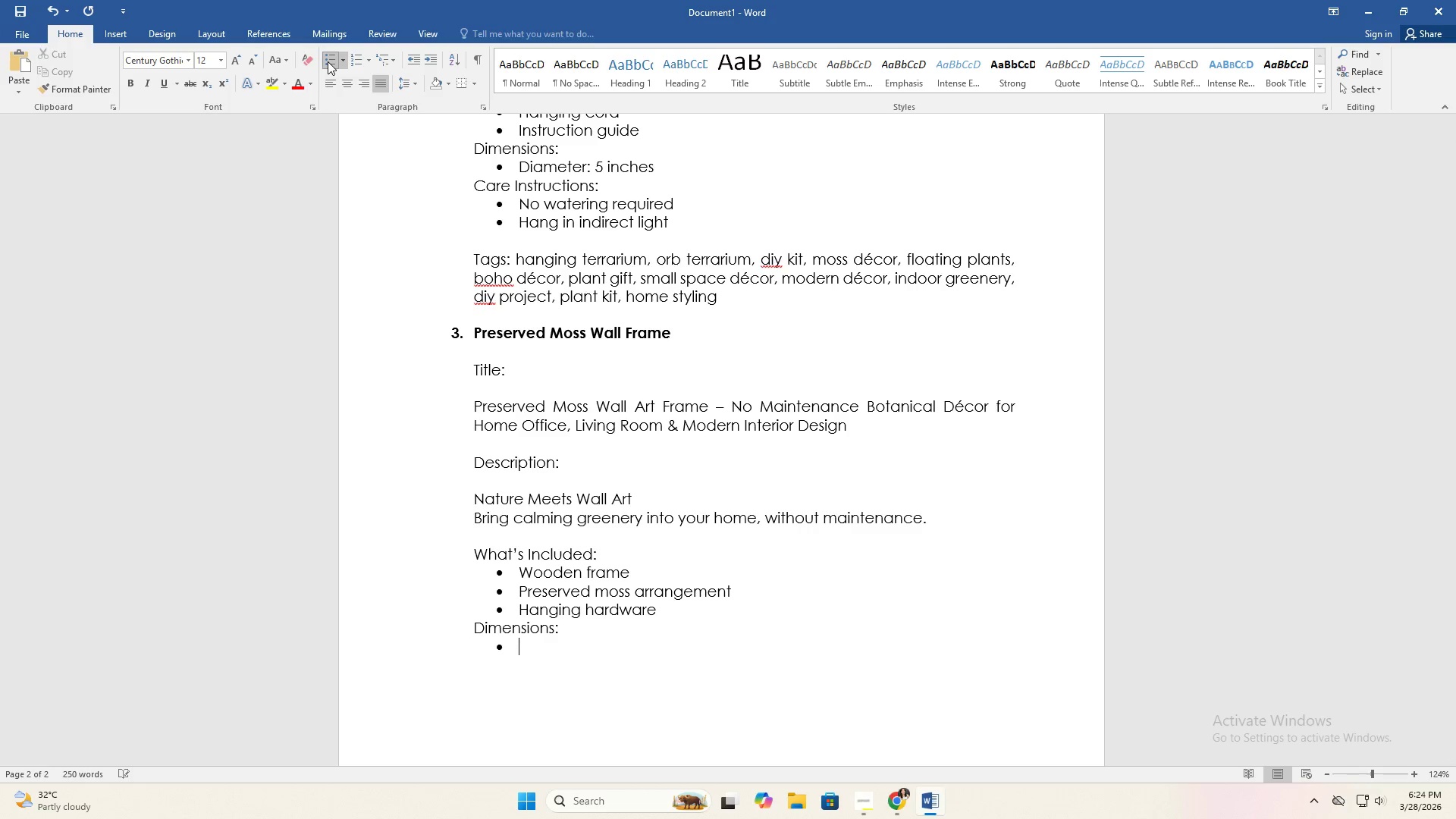 
type(10 x 10 inches)
 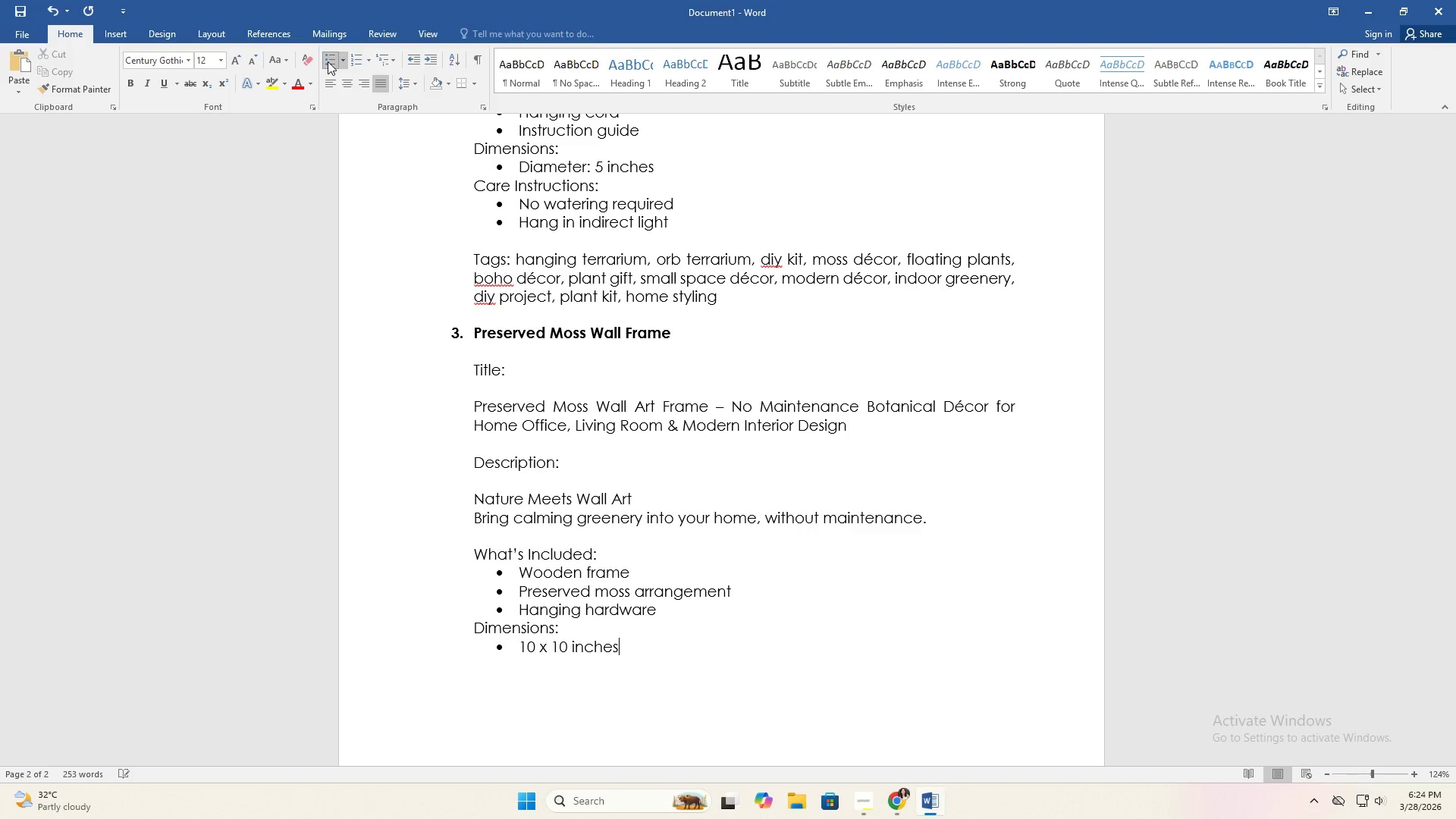 
key(Enter)
 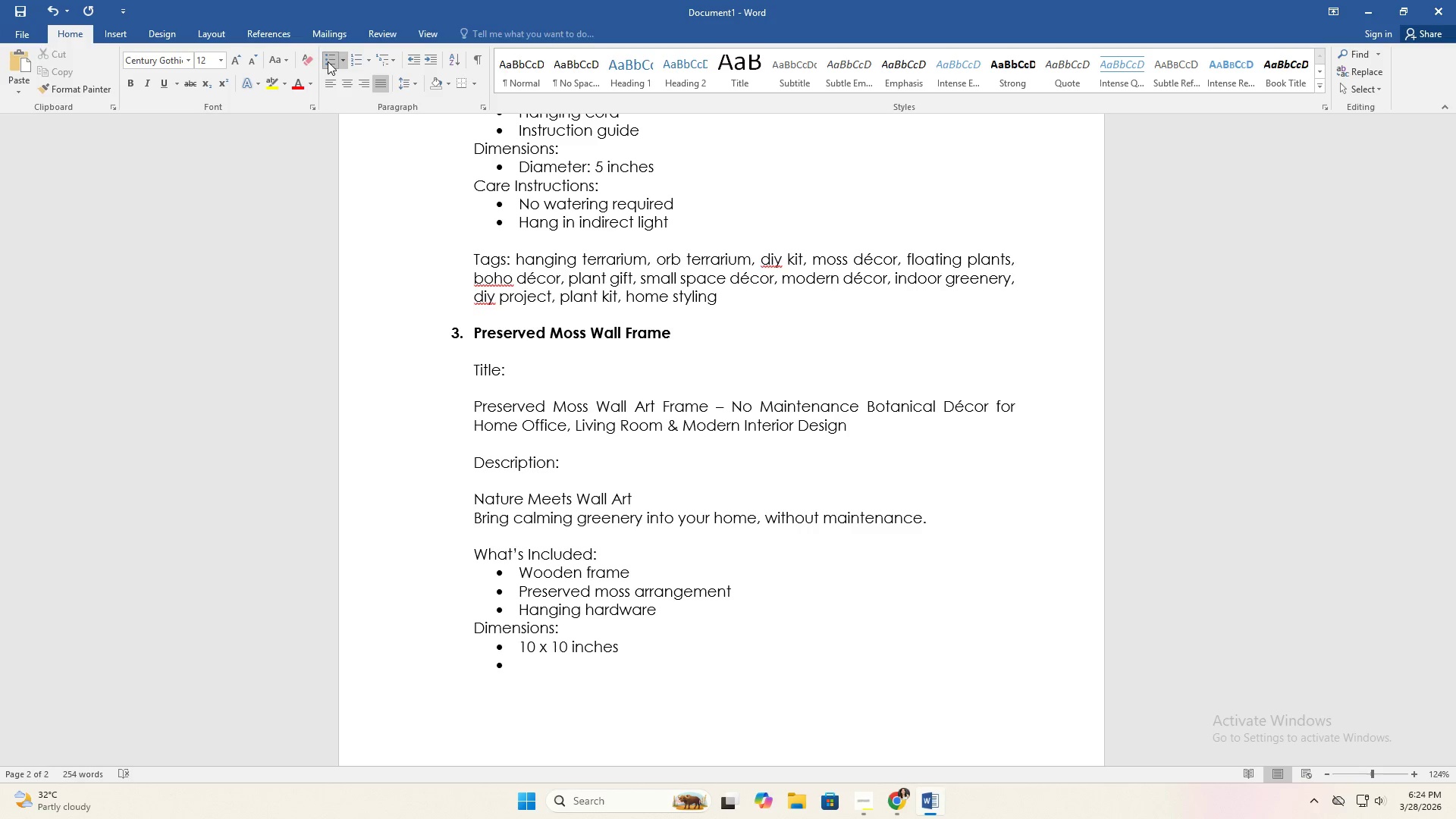 
key(Backspace)
key(Backspace)
key(Backspace)
key(Tab)
type(Care Instructions:)
 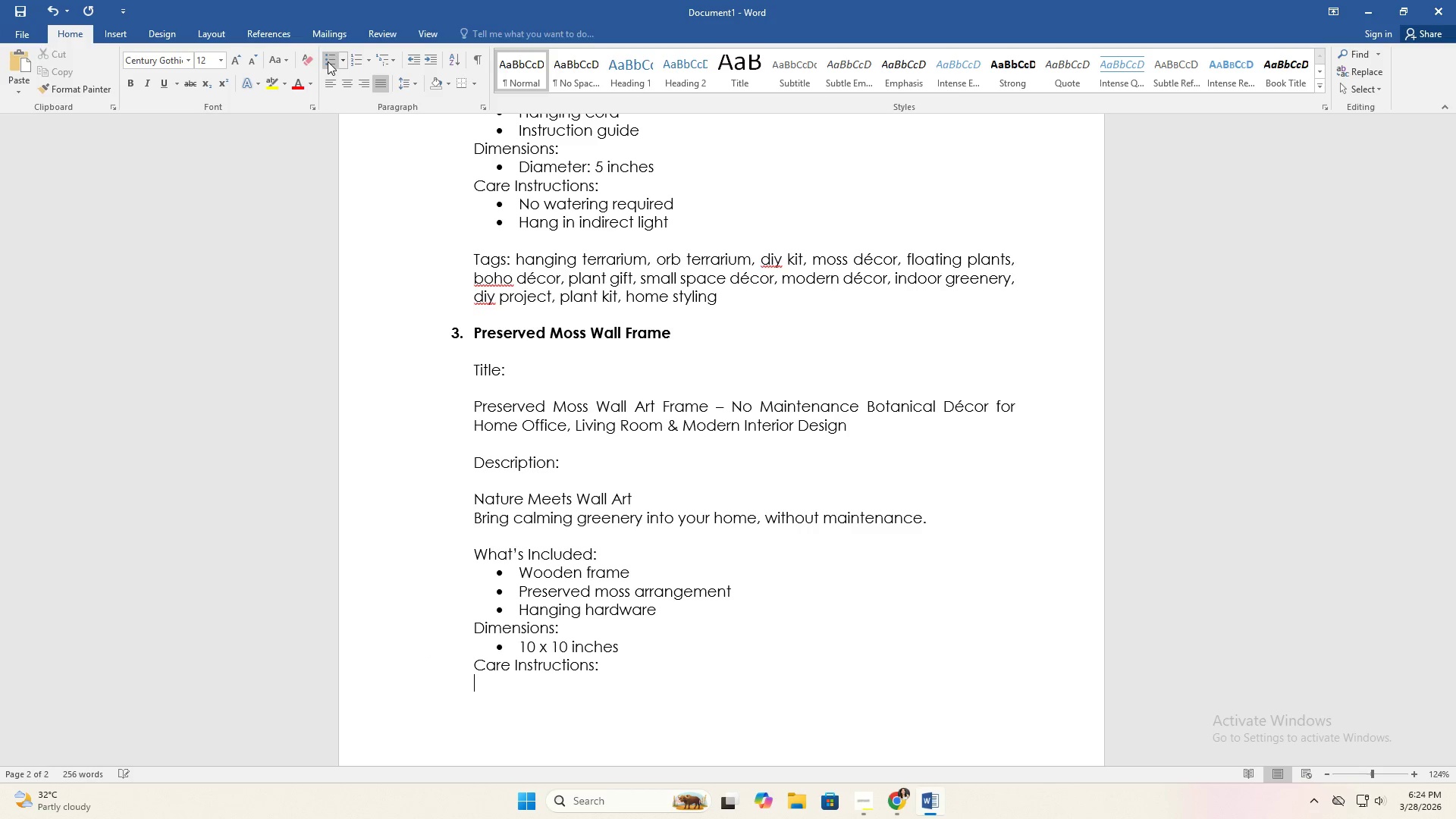 
 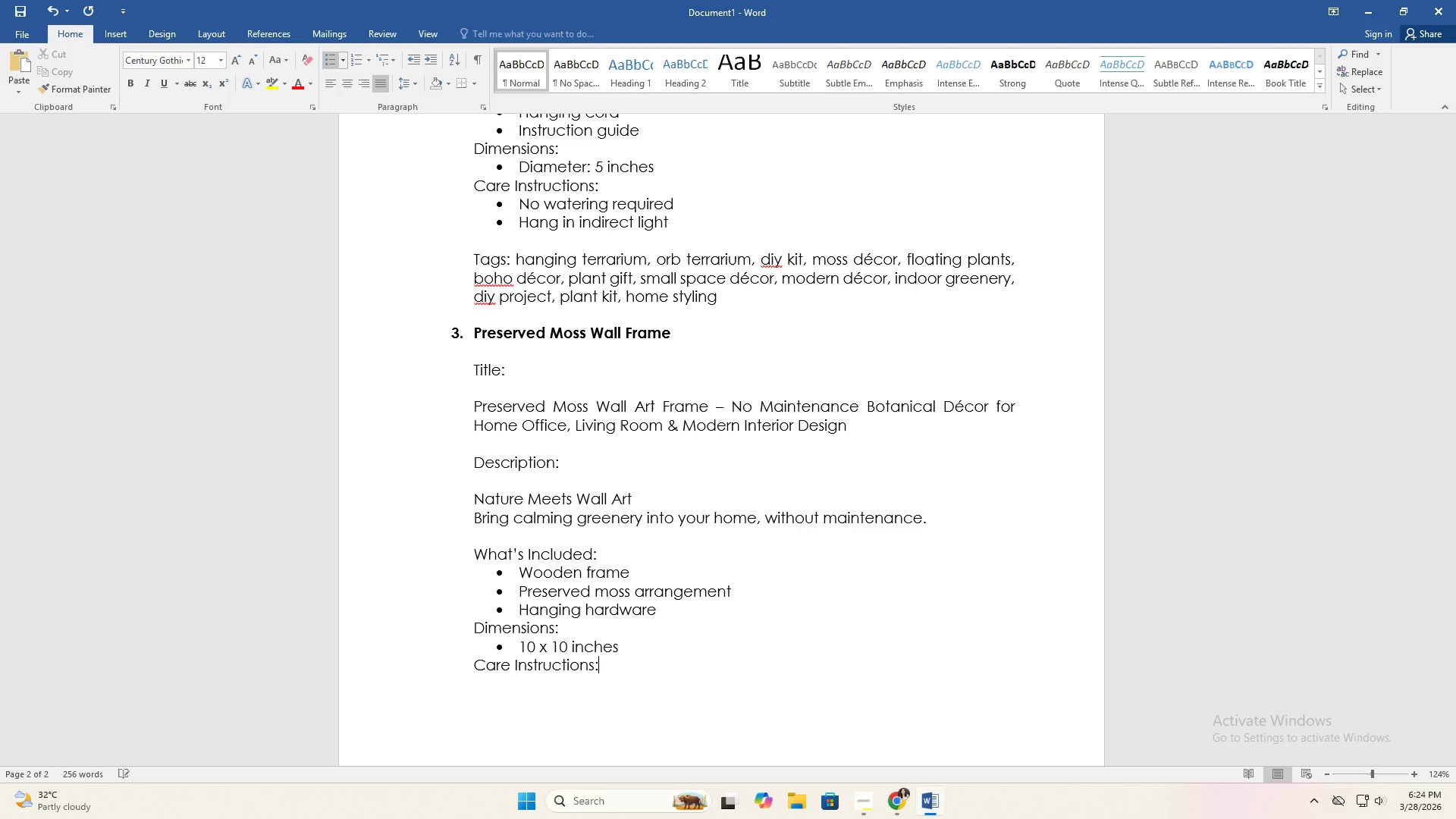 
key(Enter)
 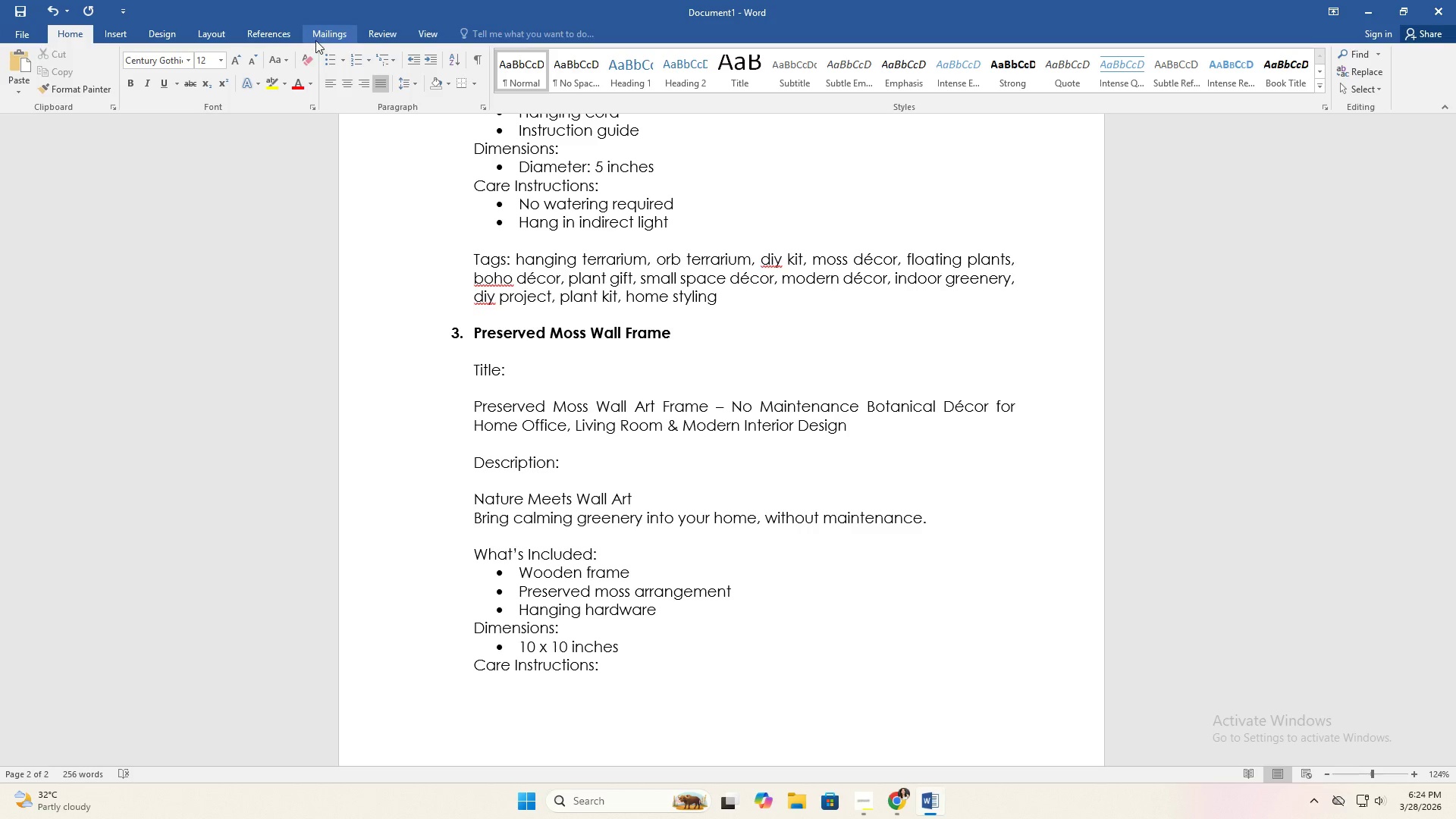 
left_click([322, 57])
 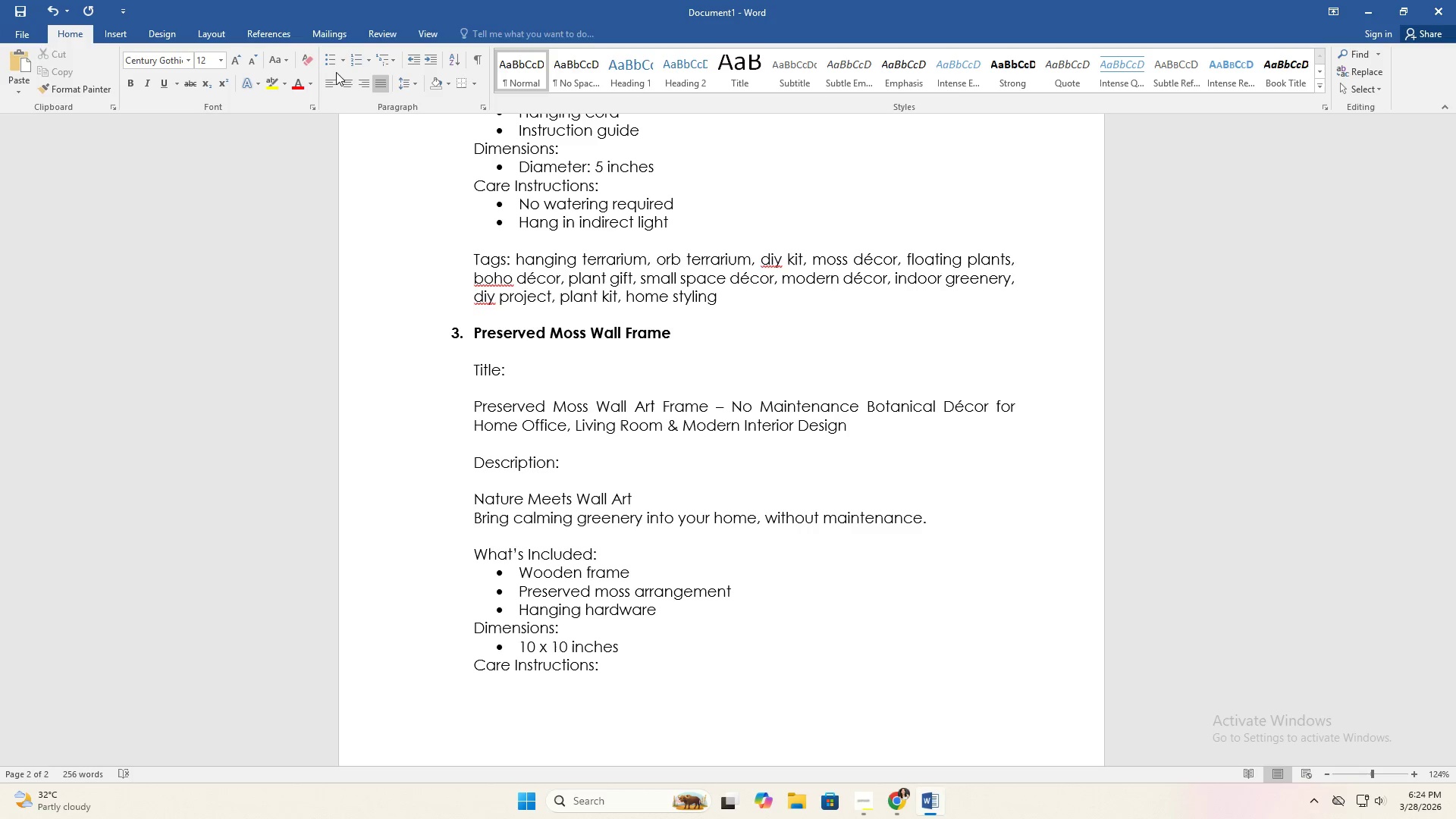 
left_click([329, 59])
 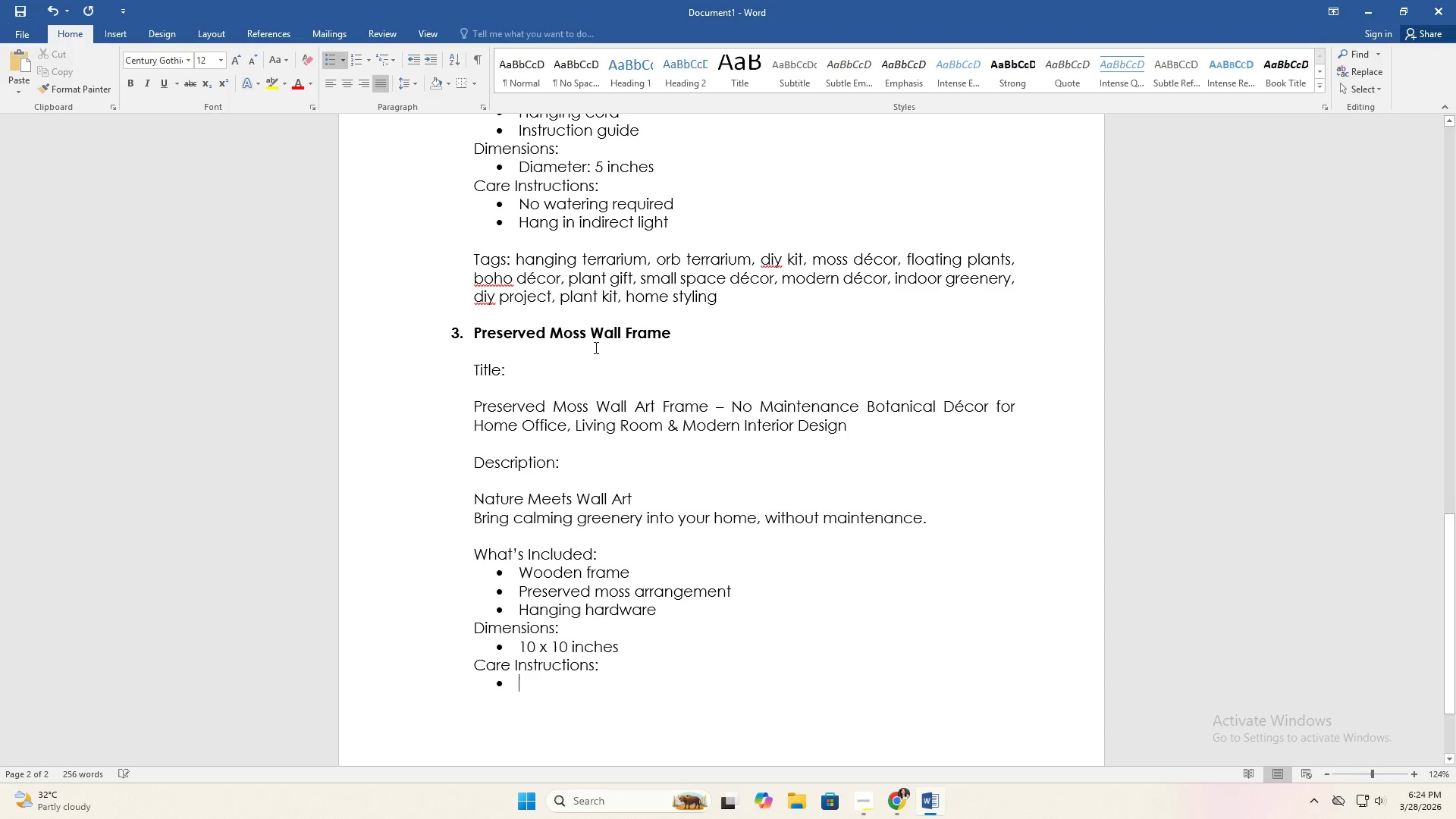 
scroll: coordinate [607, 353], scroll_direction: down, amount: 5.0
 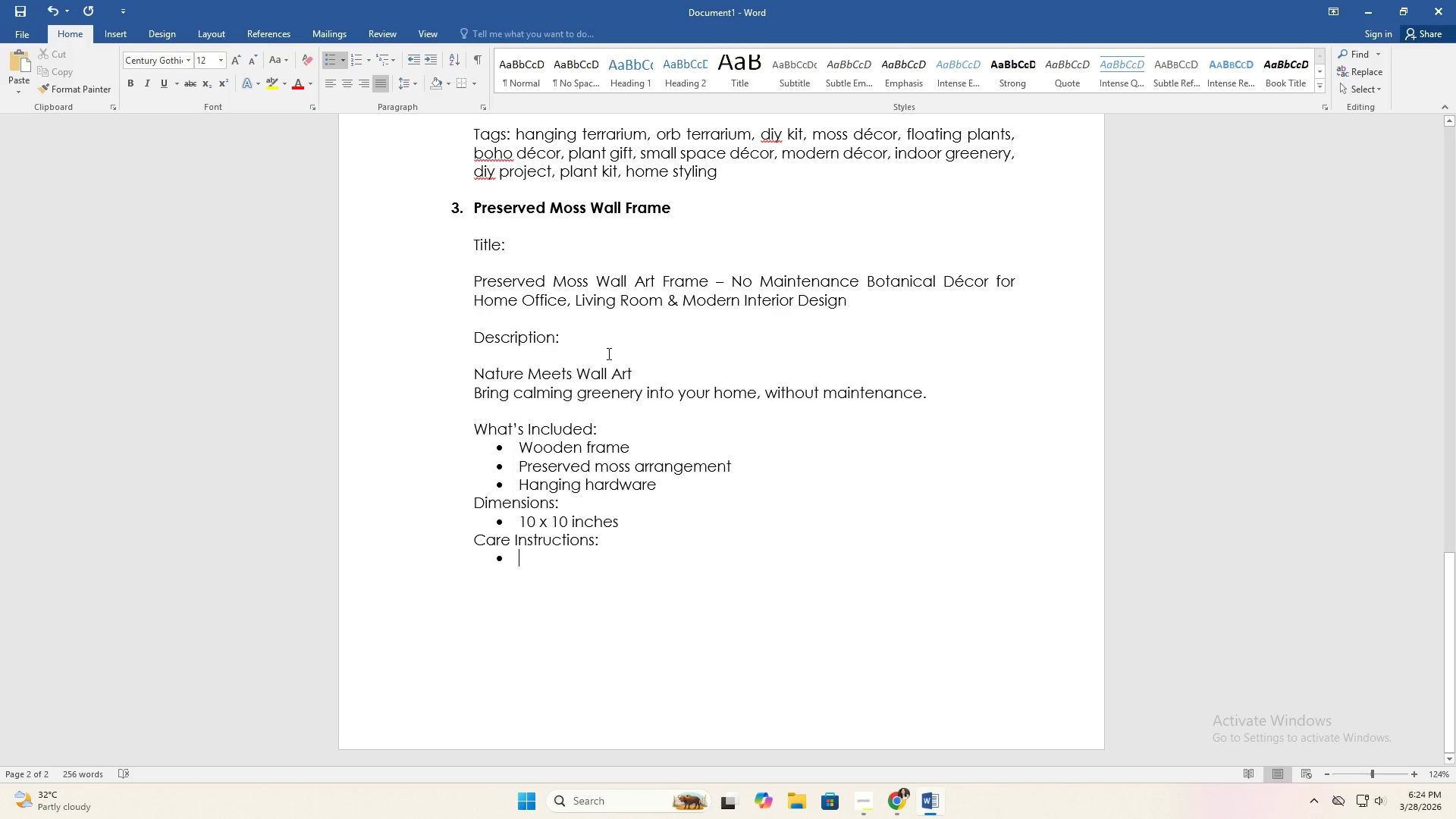 
type(No watering)
 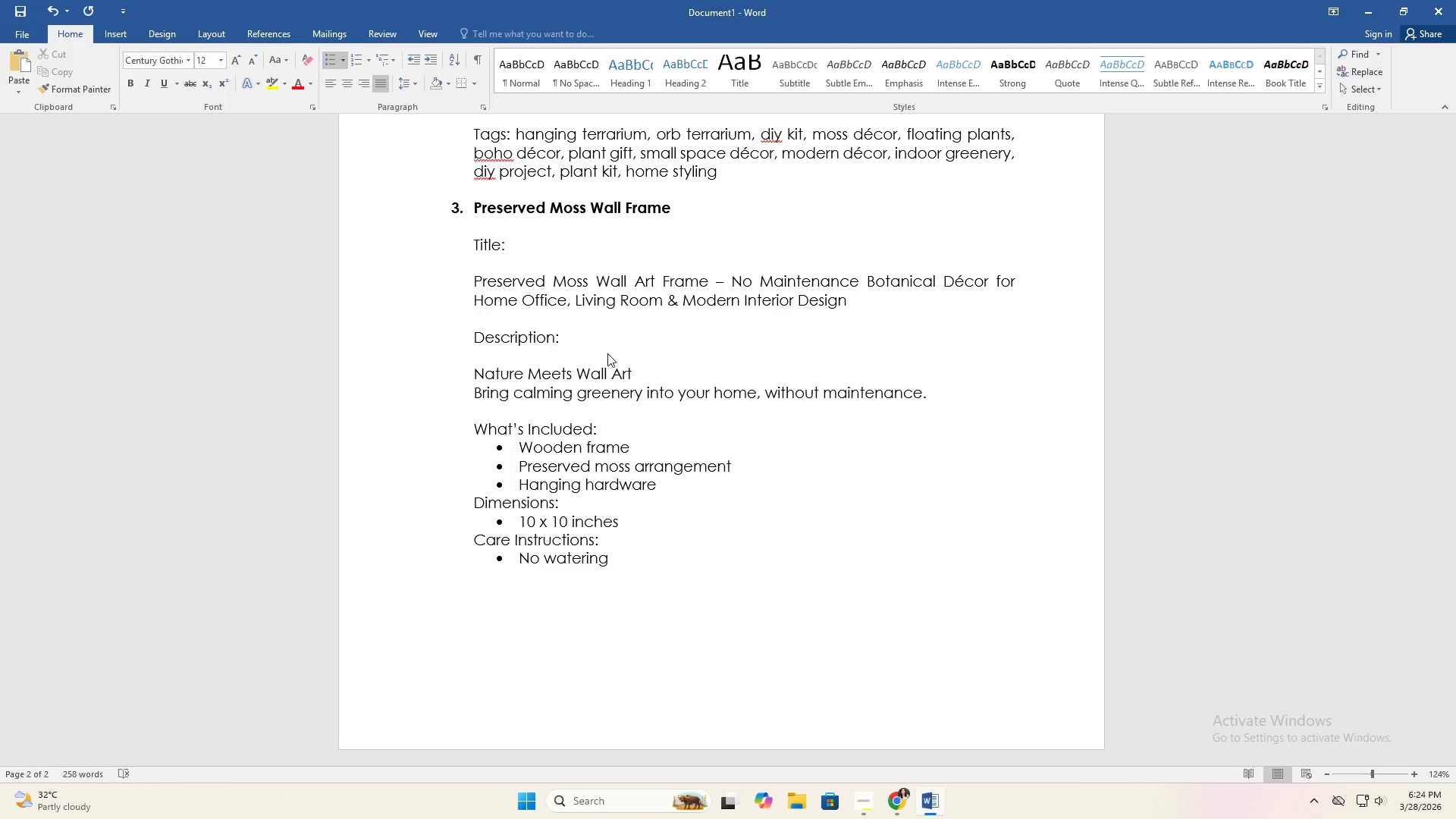 
key(Enter)
 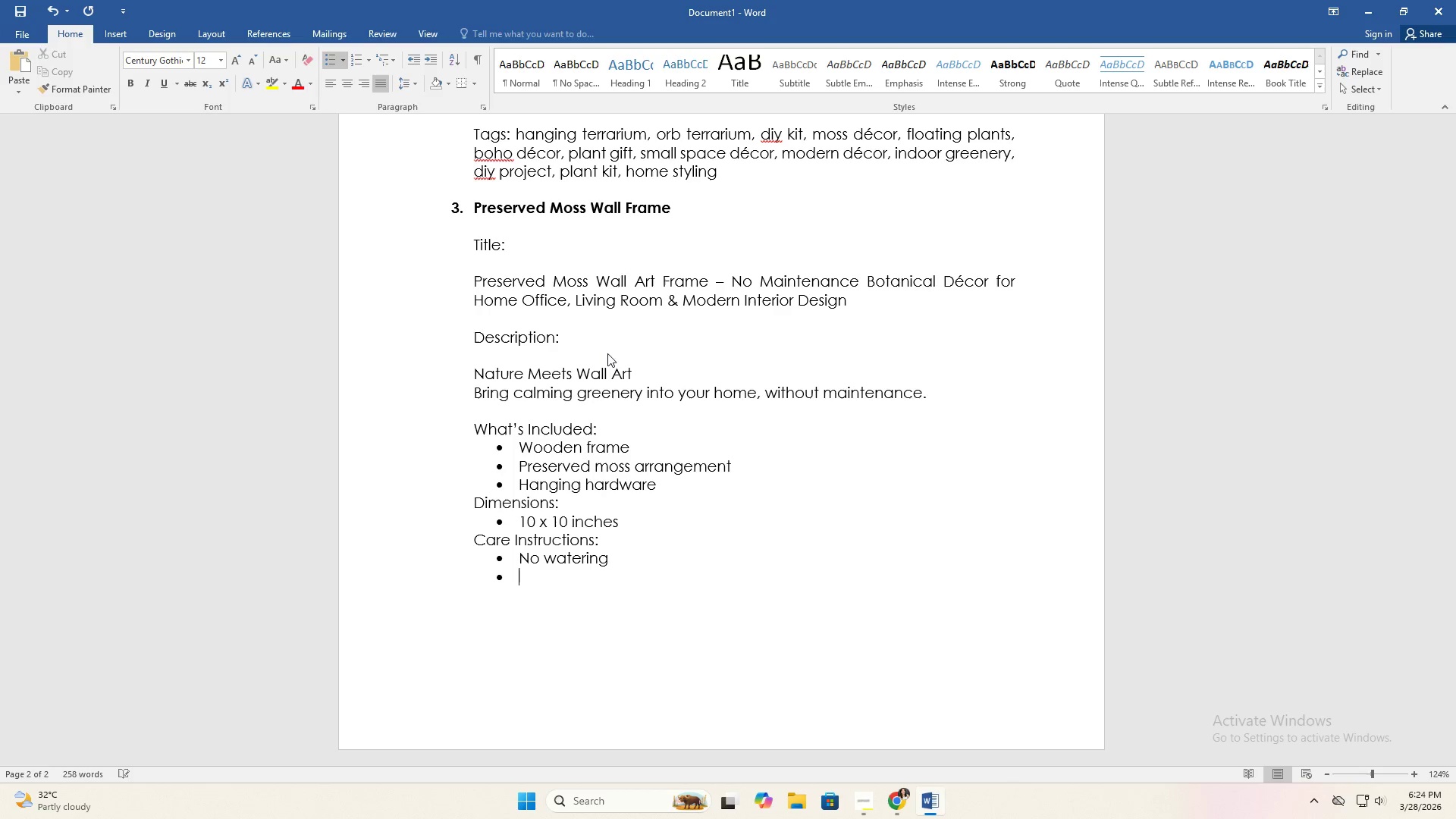 
type(Abv)
key(Backspace)
key(Backspace)
type(void humidity)
 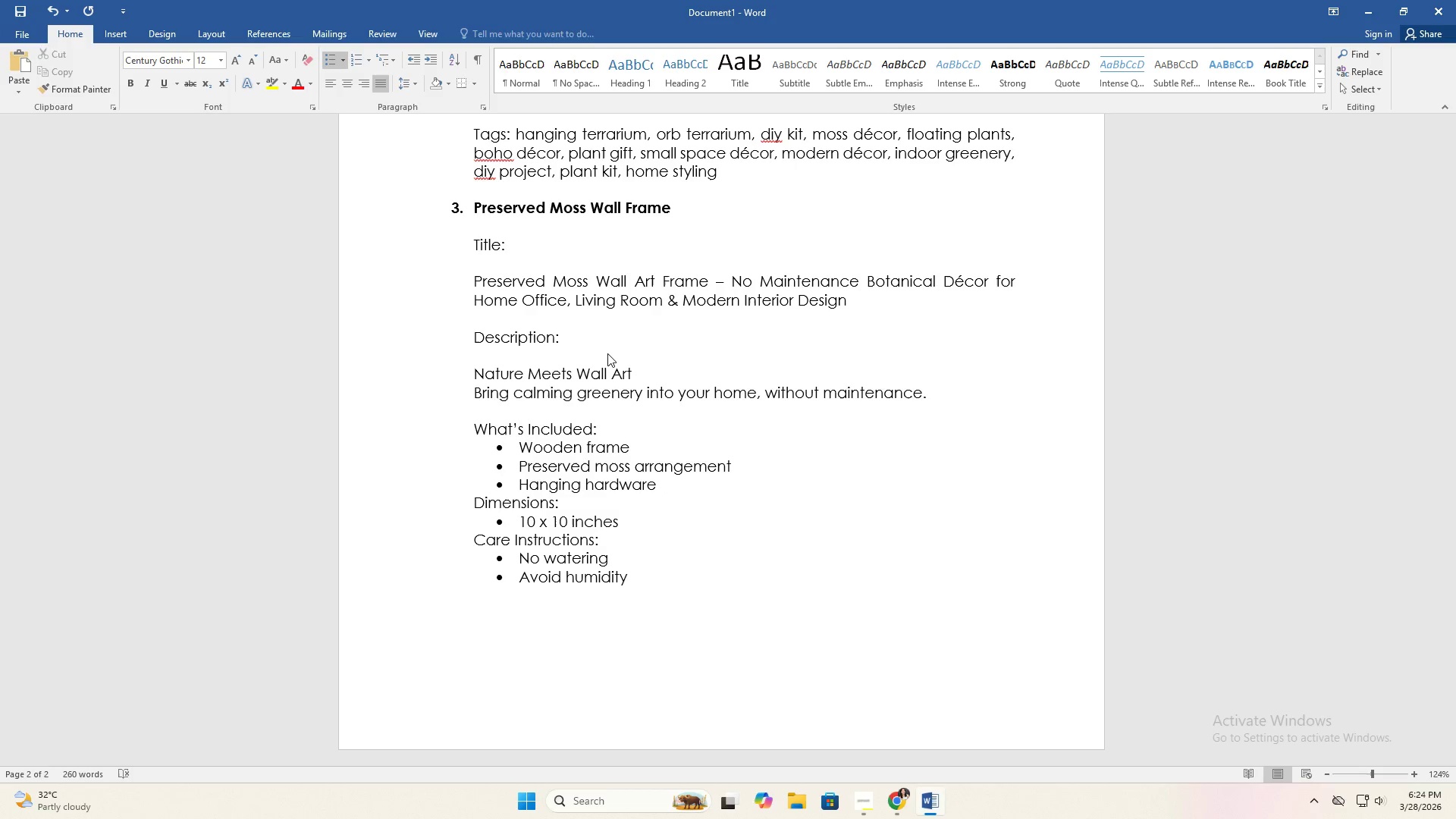 
key(Enter)
 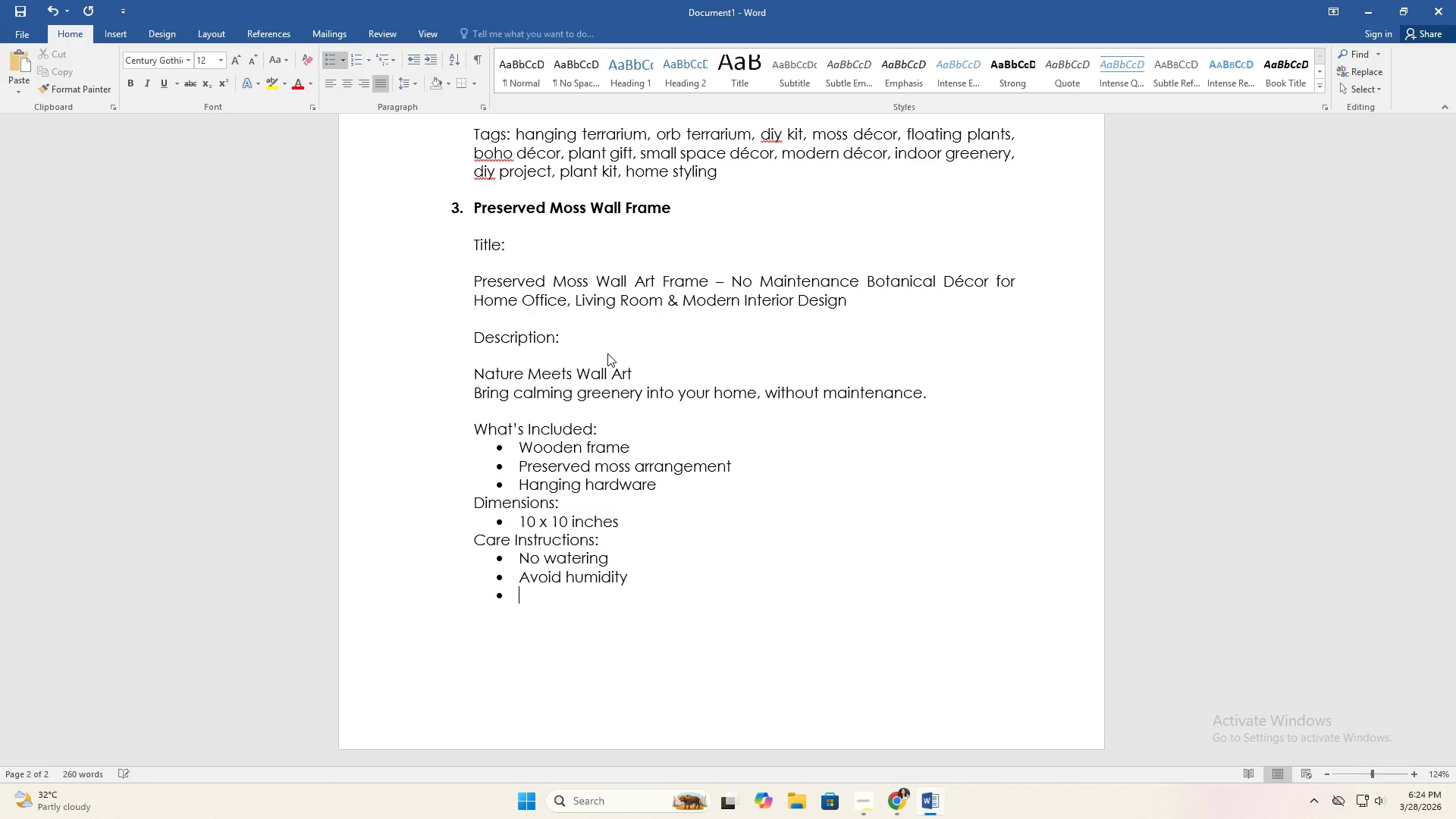 
key(Enter)
 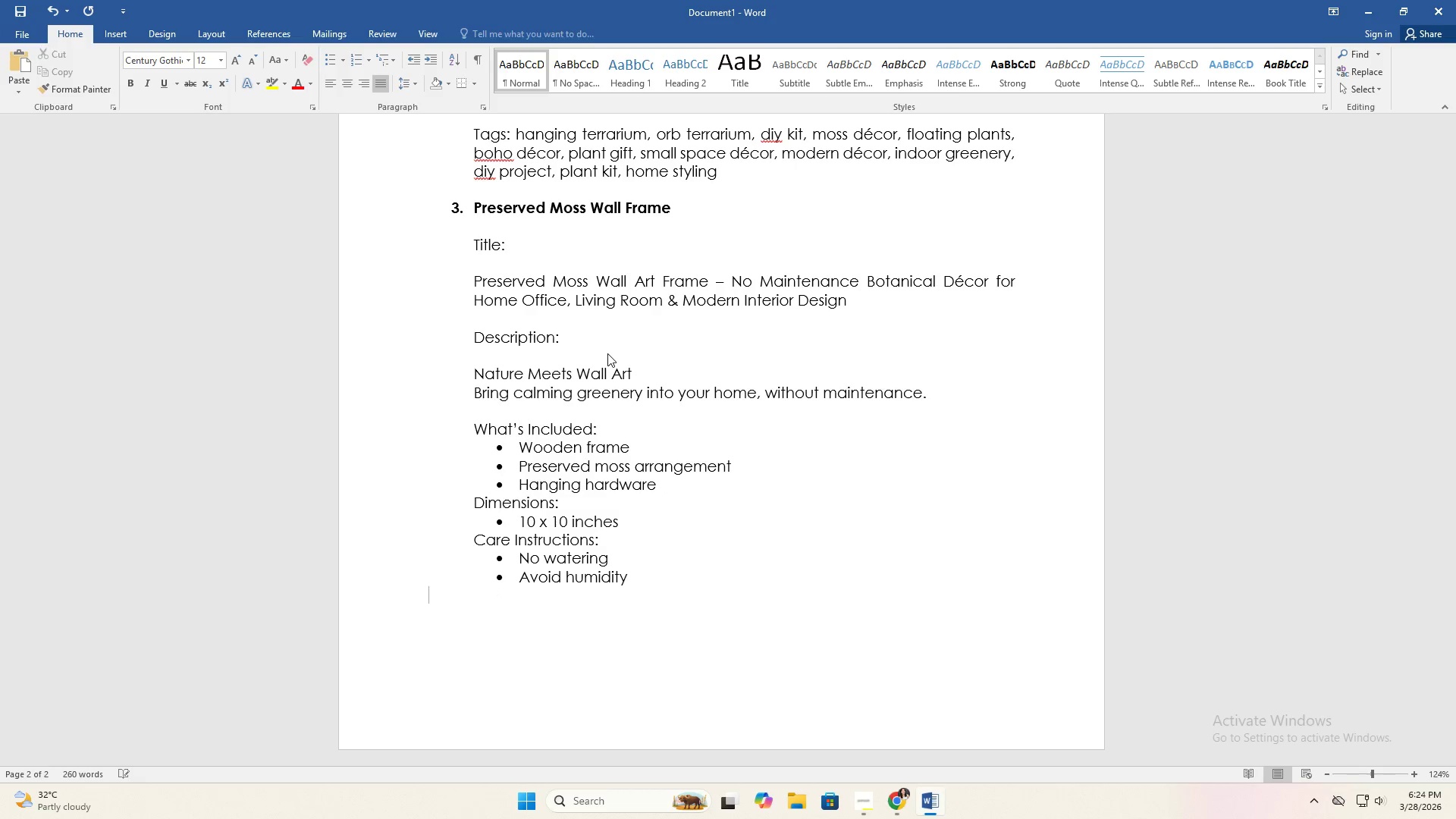 
key(Enter)
 